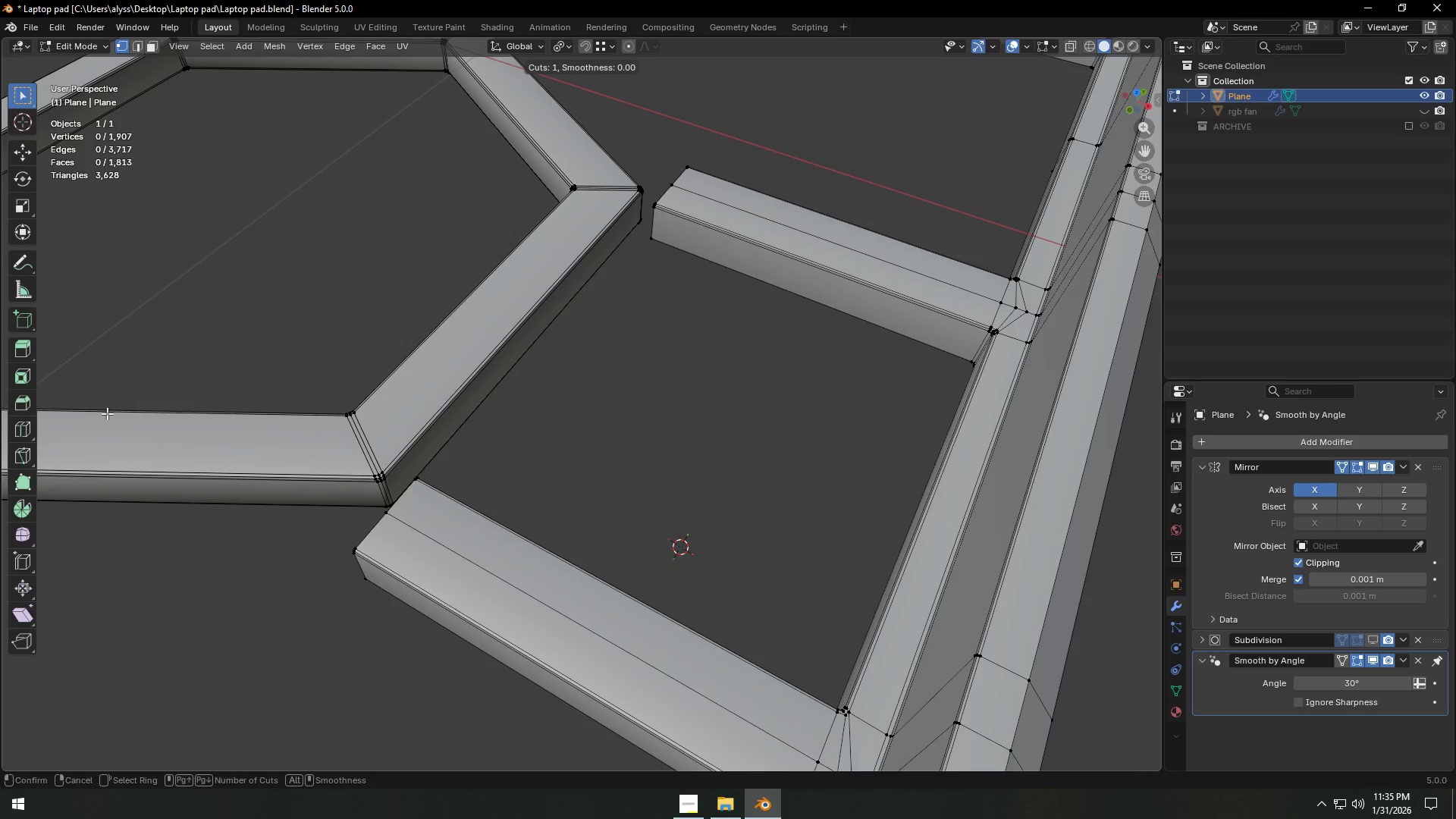 
hold_key(key=ShiftLeft, duration=0.44)
right_click([163, 405])
 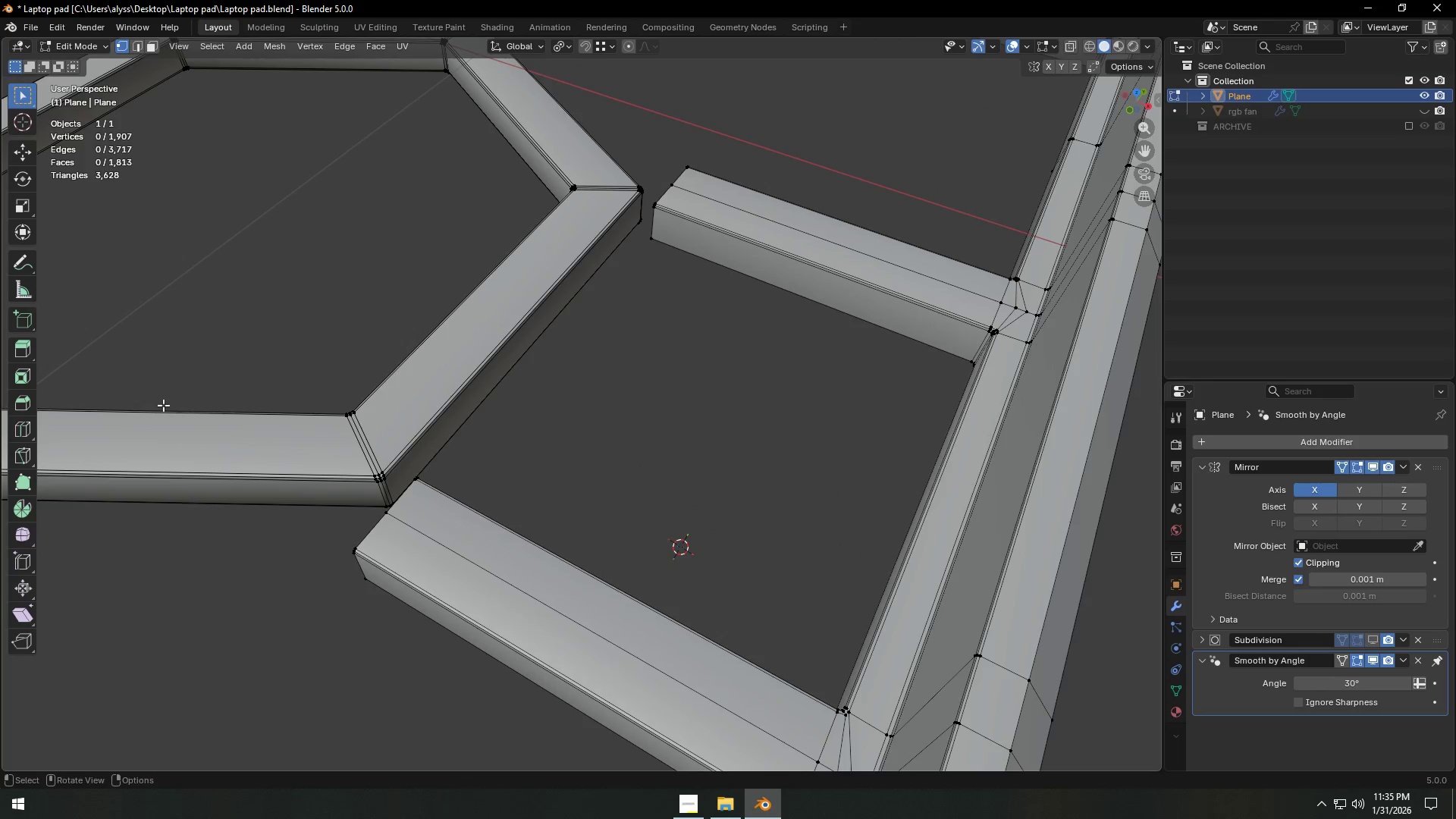 
hold_key(key=ShiftLeft, duration=0.47)
 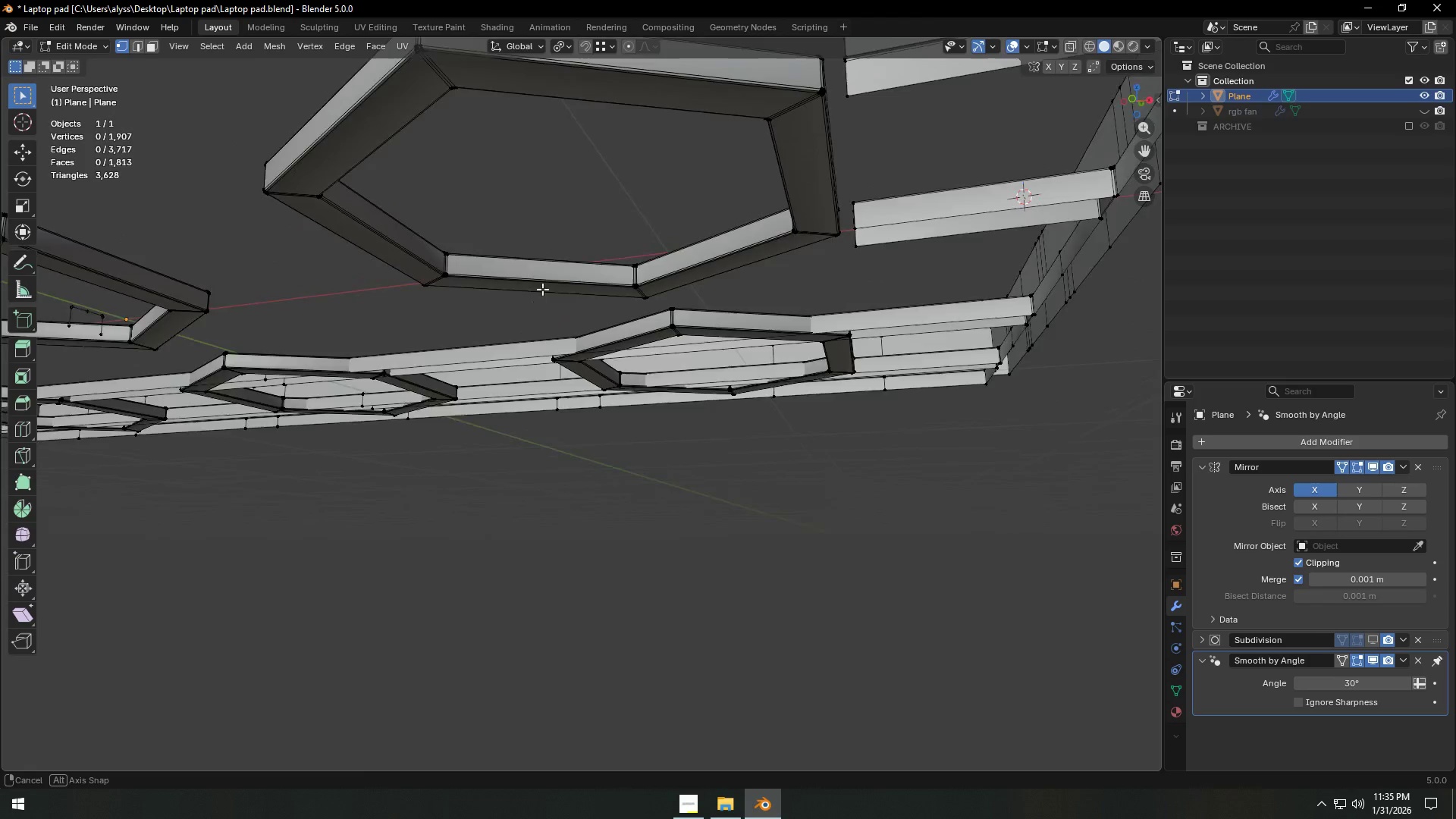 
key(Control+R)
 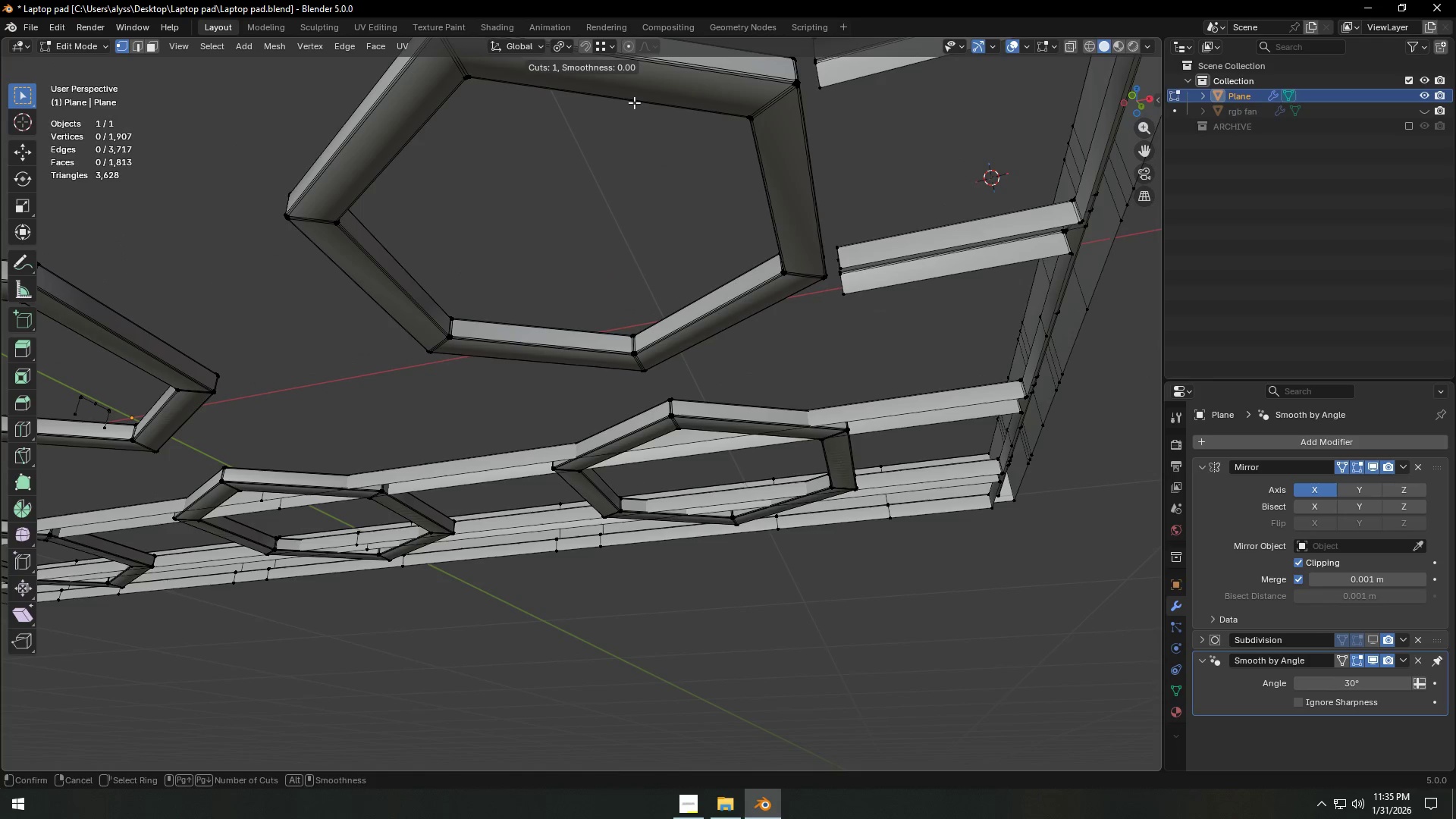 
right_click([634, 102])
 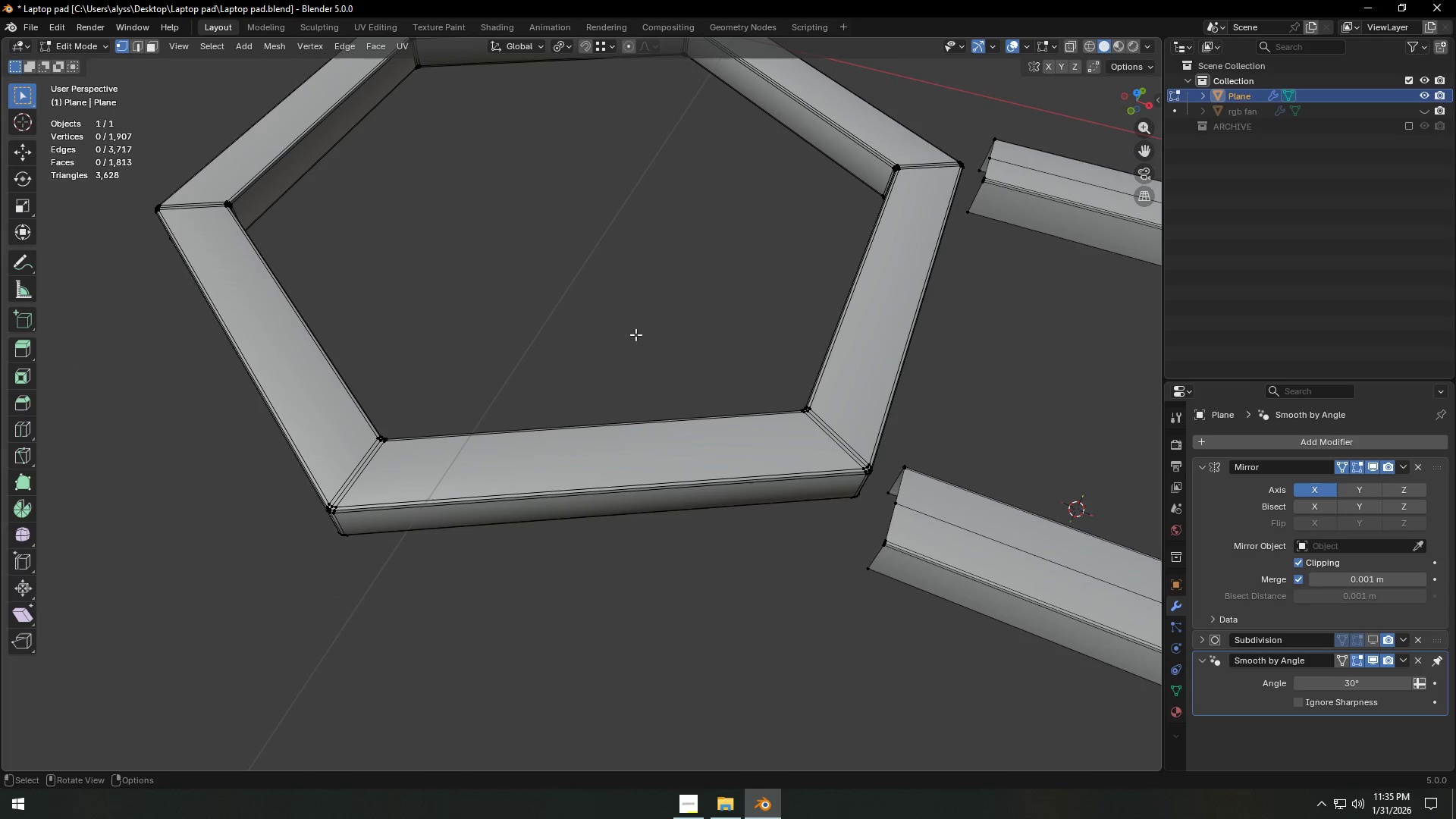 
scroll: coordinate [669, 440], scroll_direction: down, amount: 3.0
 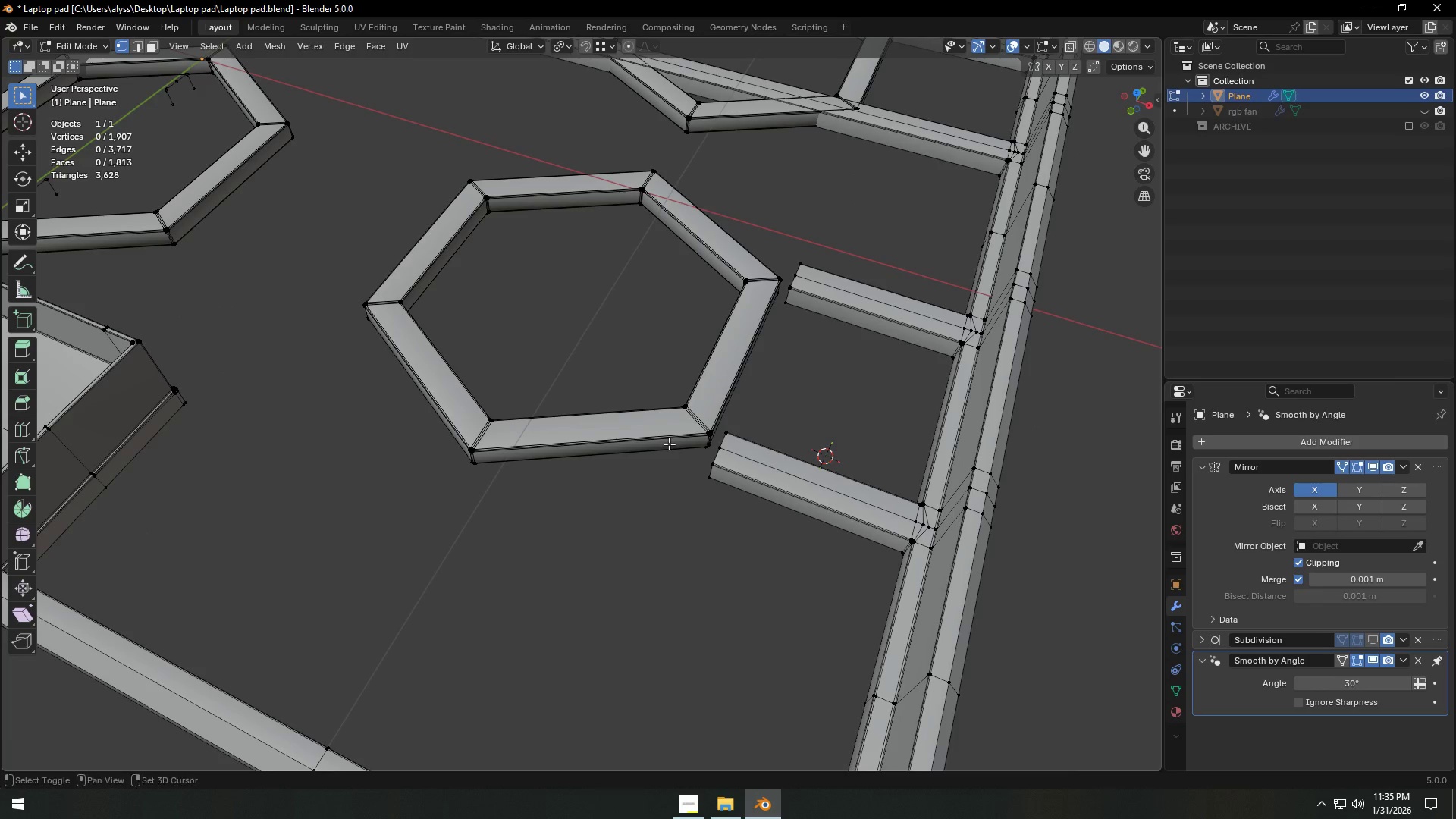 
key(Shift+ShiftLeft)
 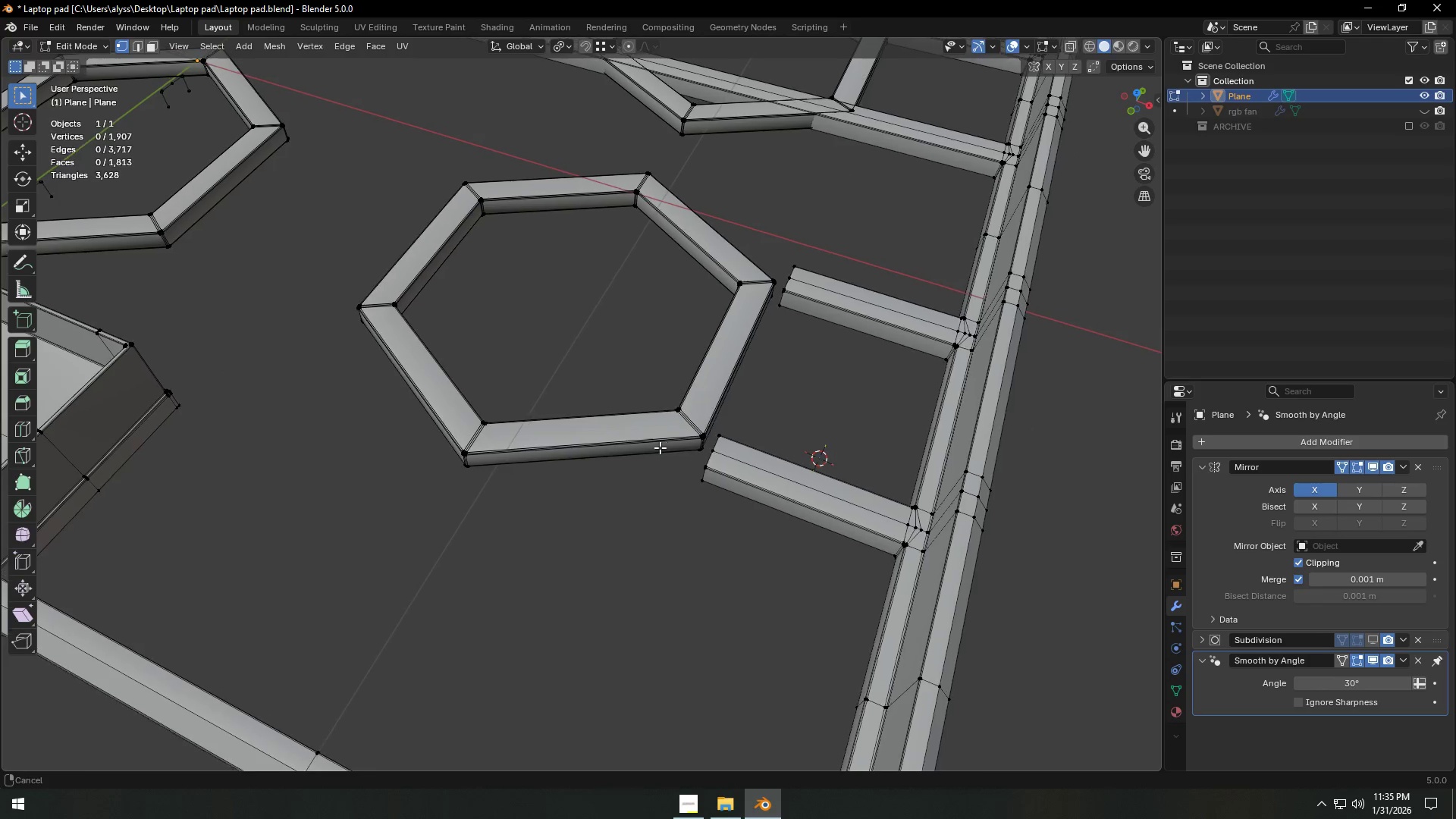 
key(3)
 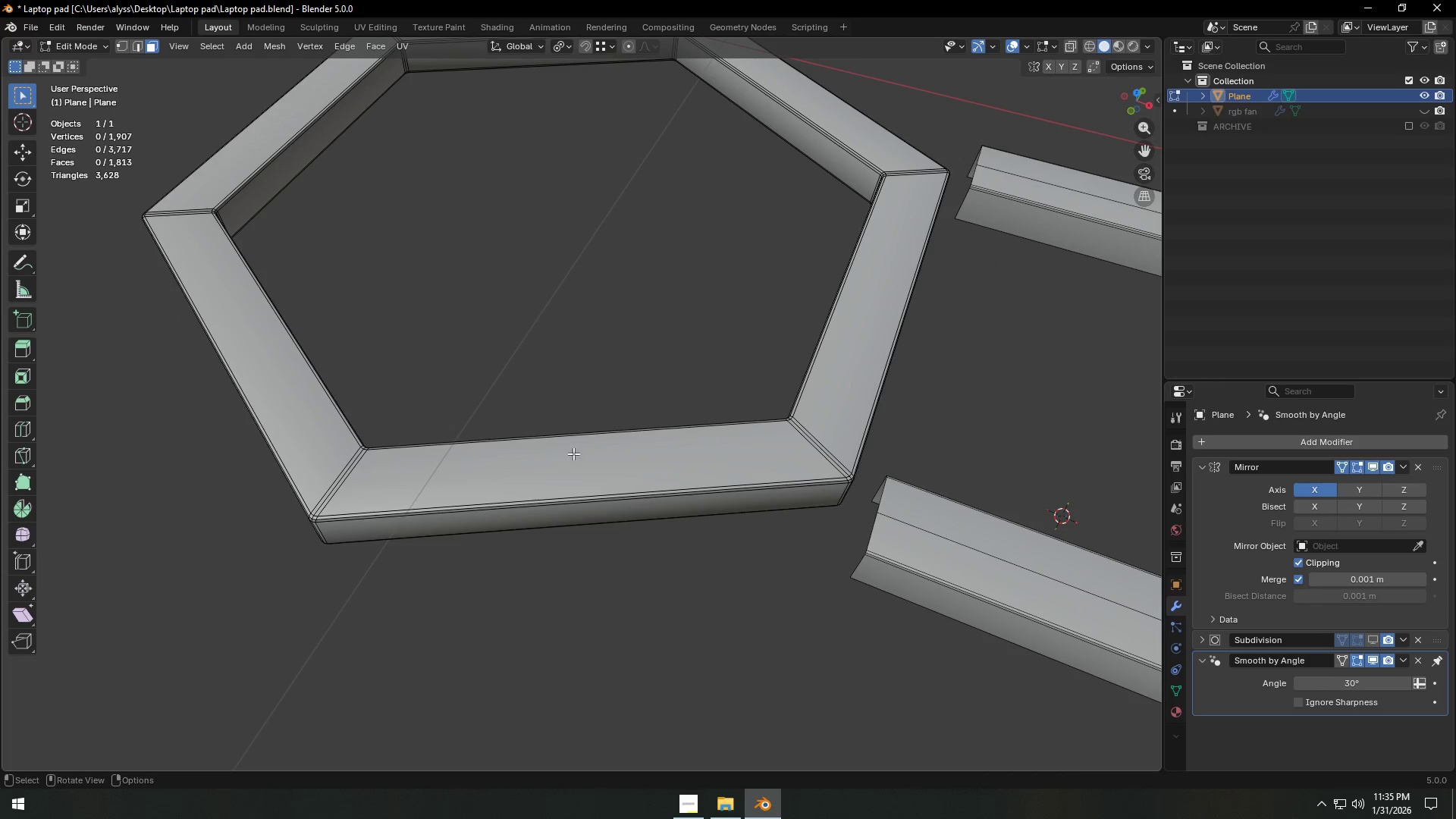 
scroll: coordinate [611, 469], scroll_direction: up, amount: 2.0
 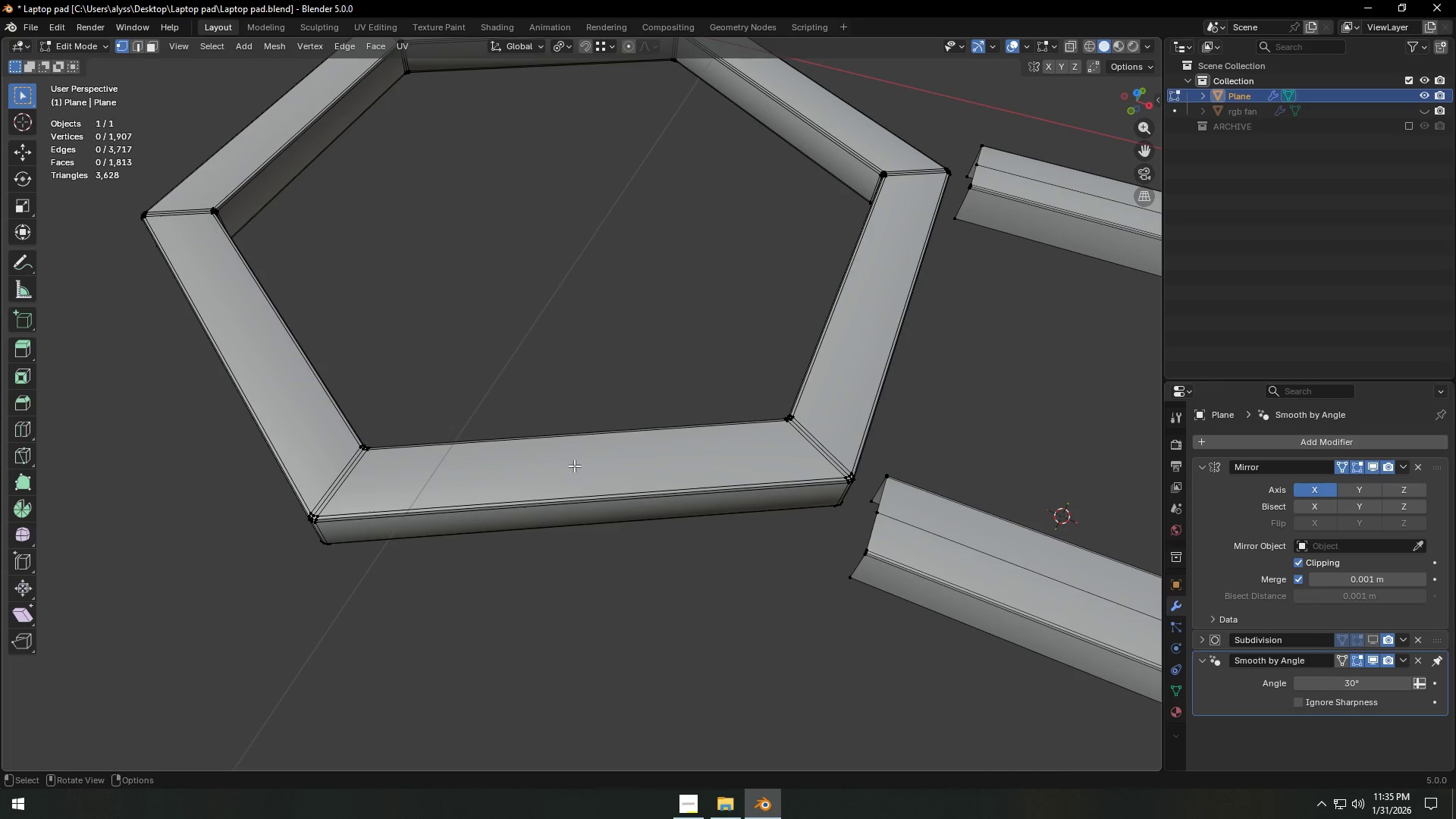 
key(Control+ControlLeft)
 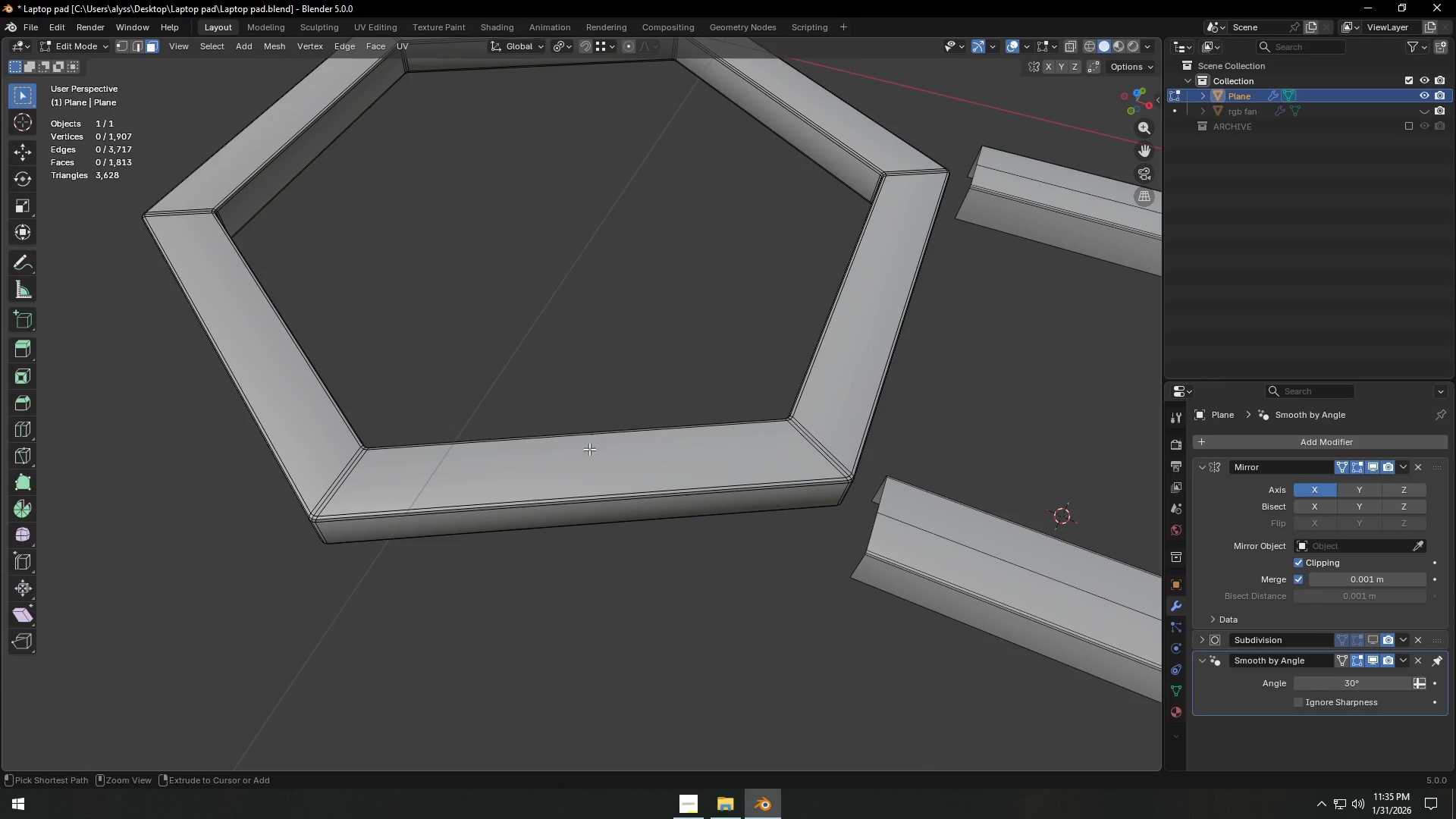 
key(Control+R)
 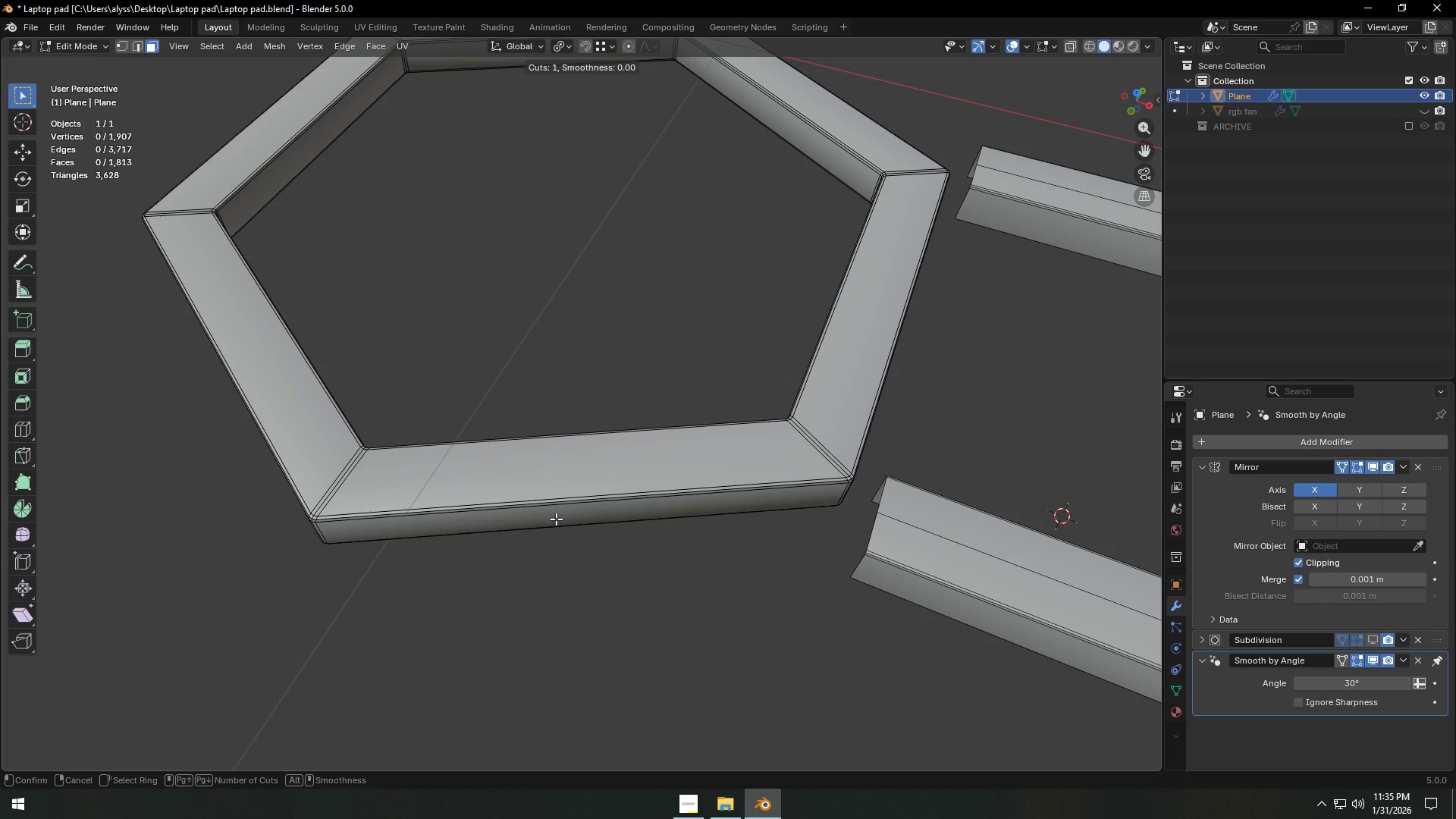 
wait(5.02)
 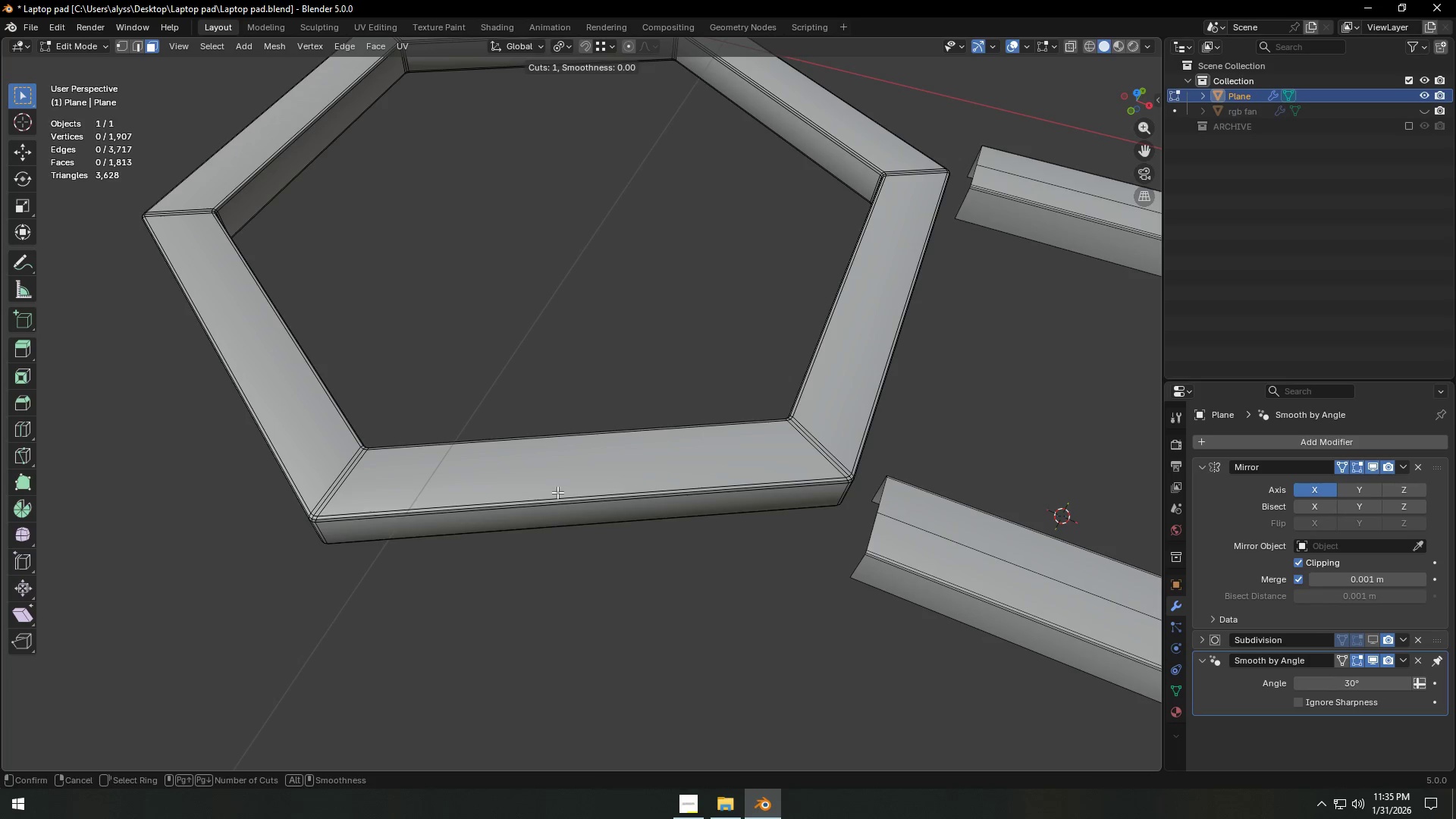 
right_click([557, 519])
 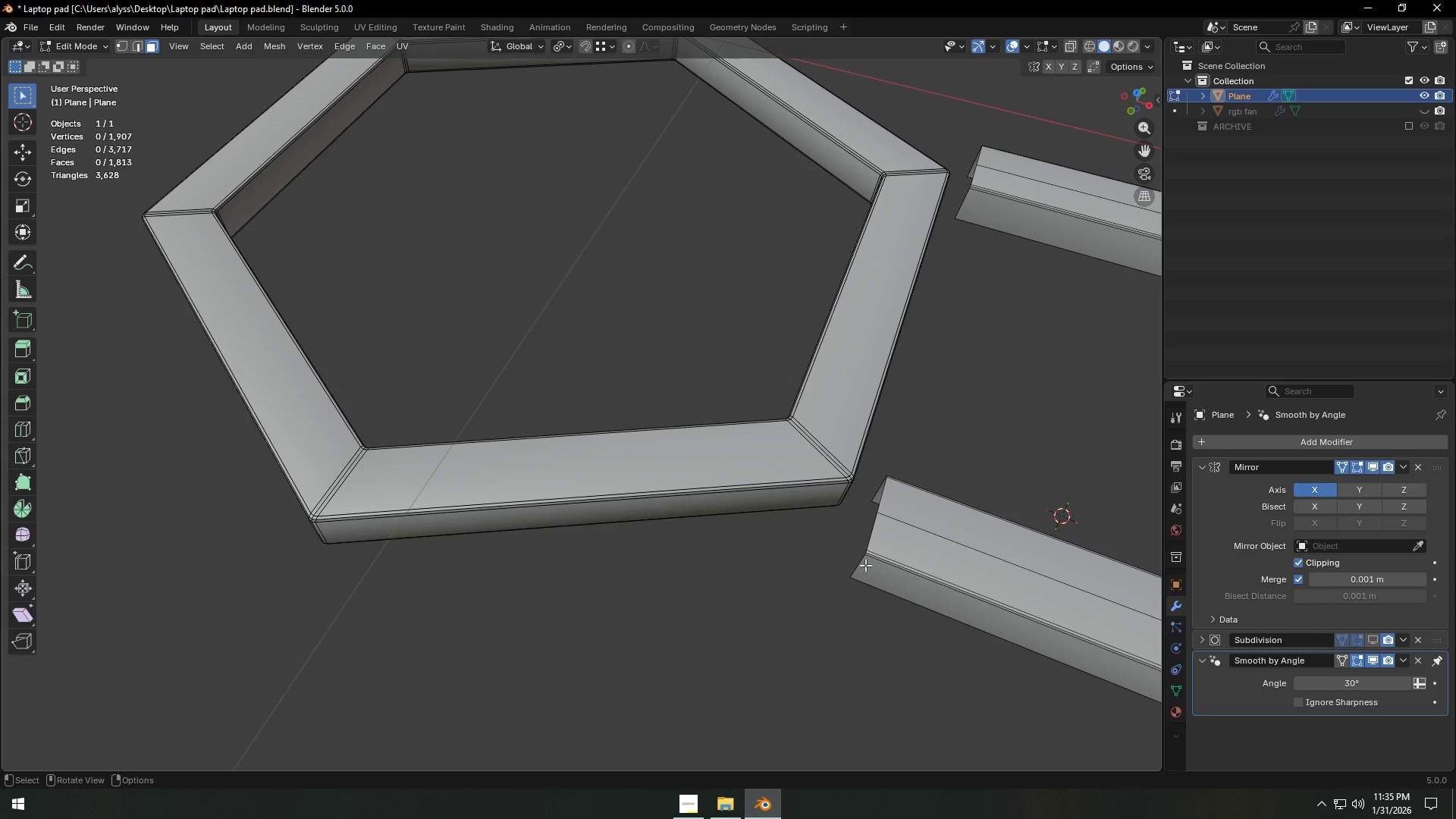 
key(Control+ControlLeft)
 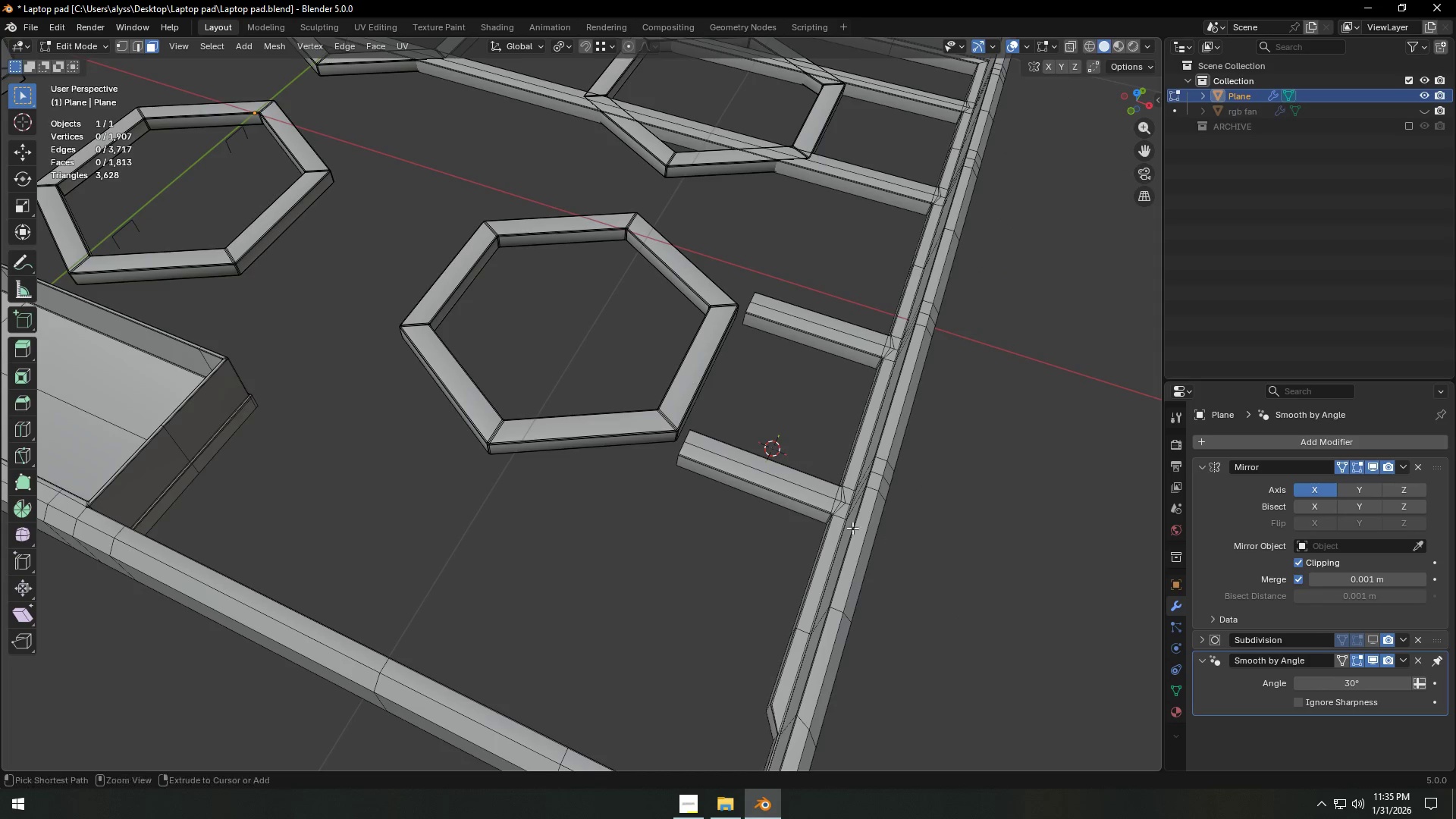 
key(Control+R)
 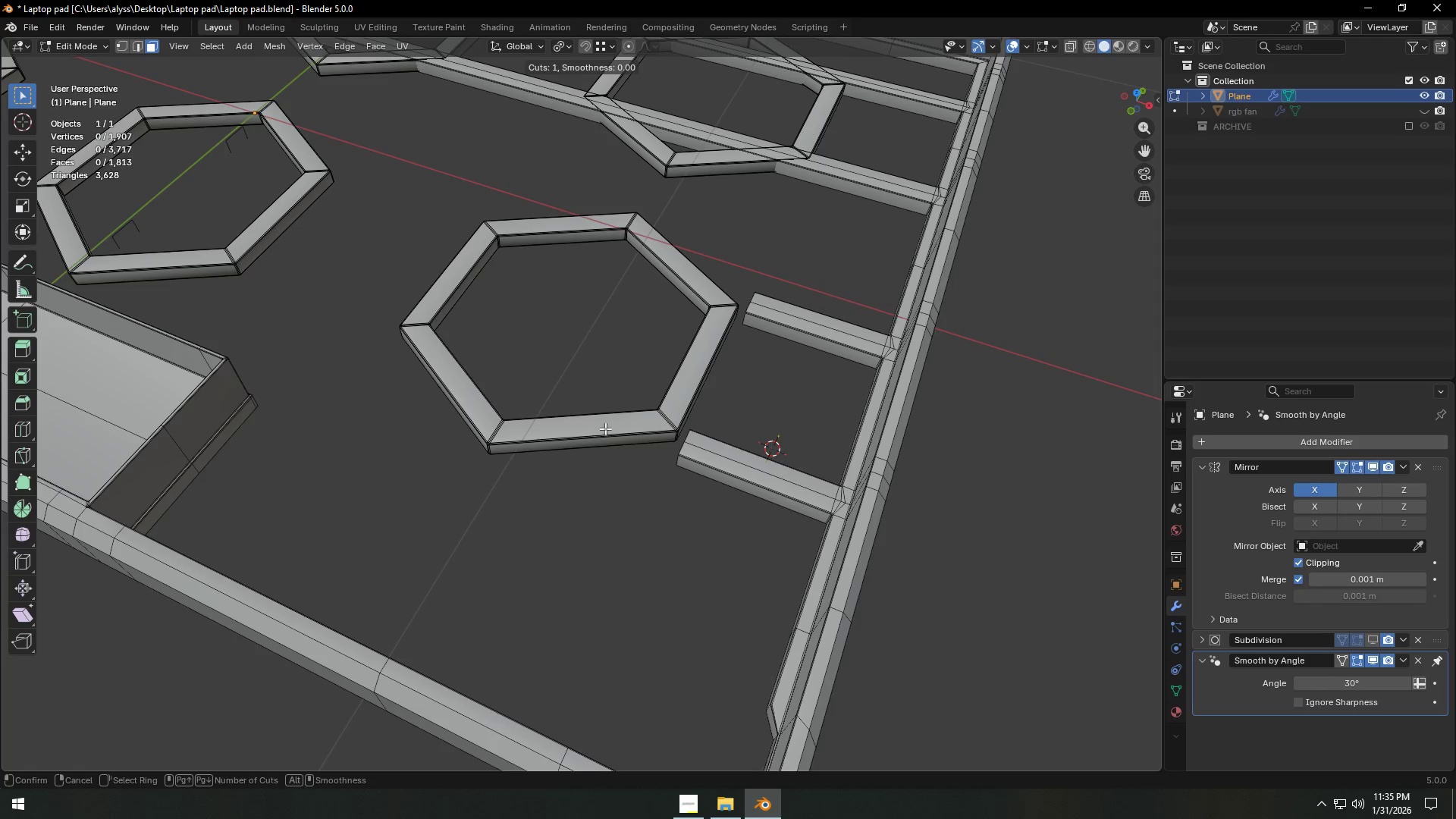 
scroll: coordinate [927, 576], scroll_direction: down, amount: 4.0
 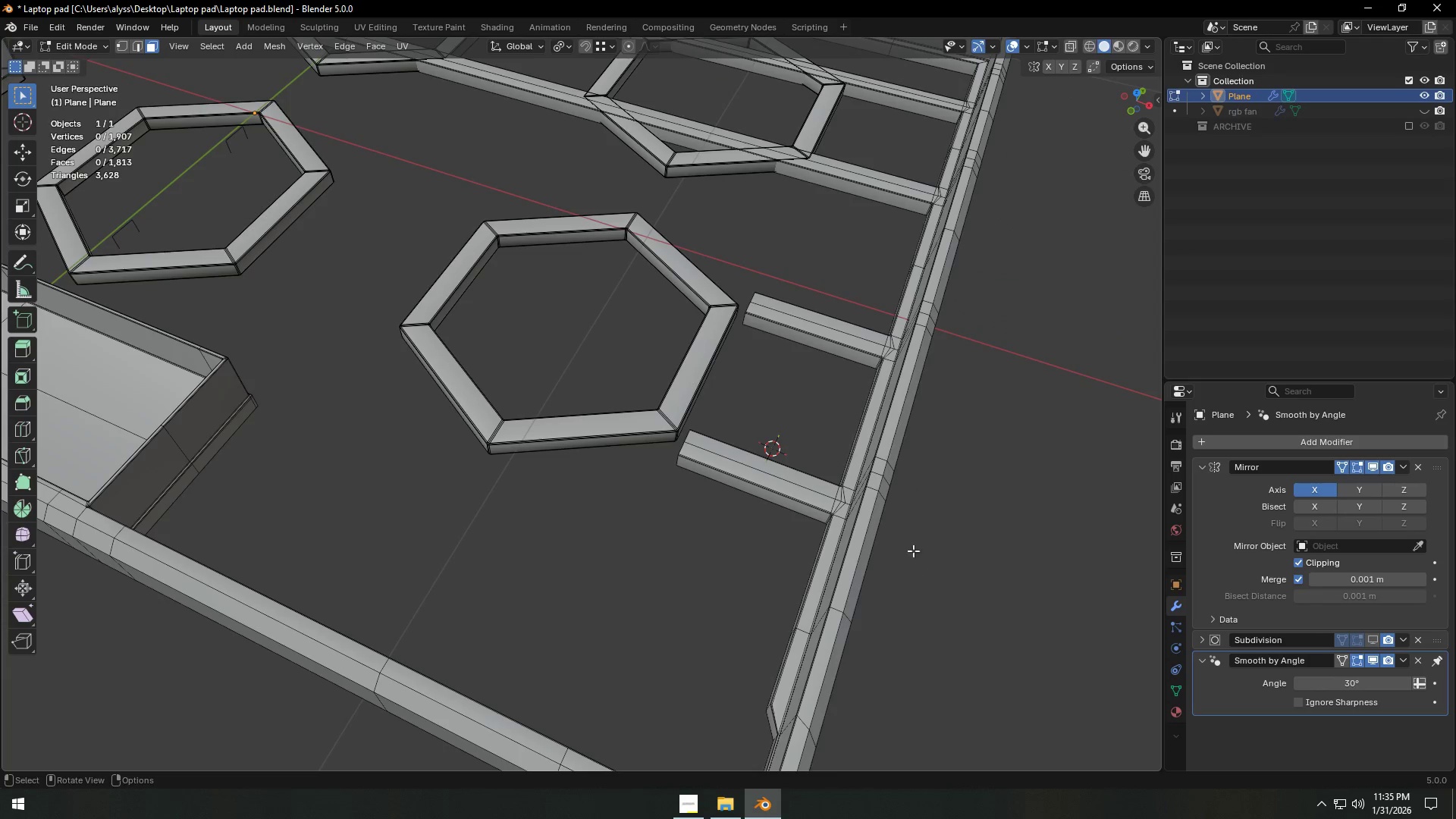 
right_click([606, 426])
 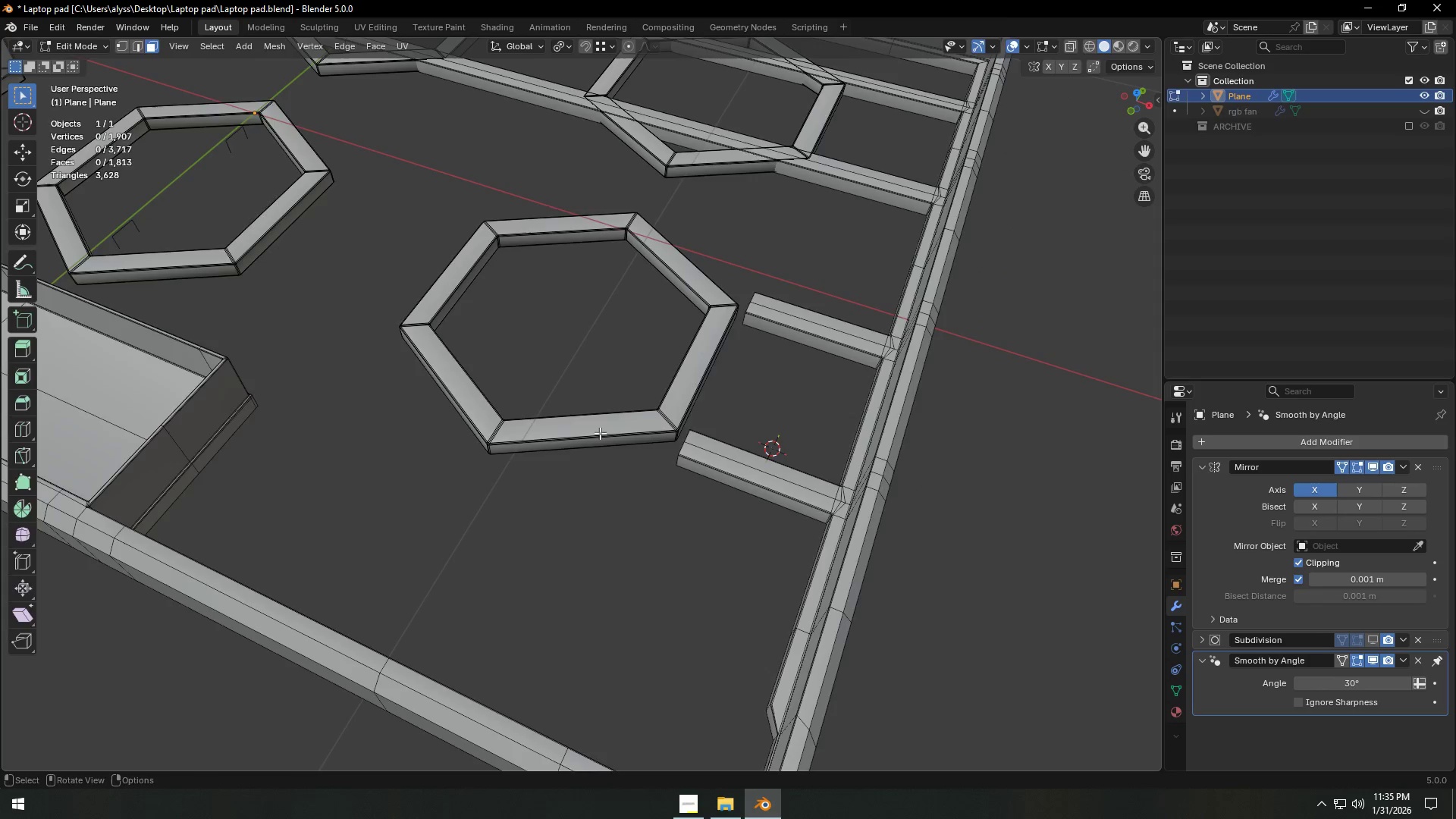 
key(Tab)
 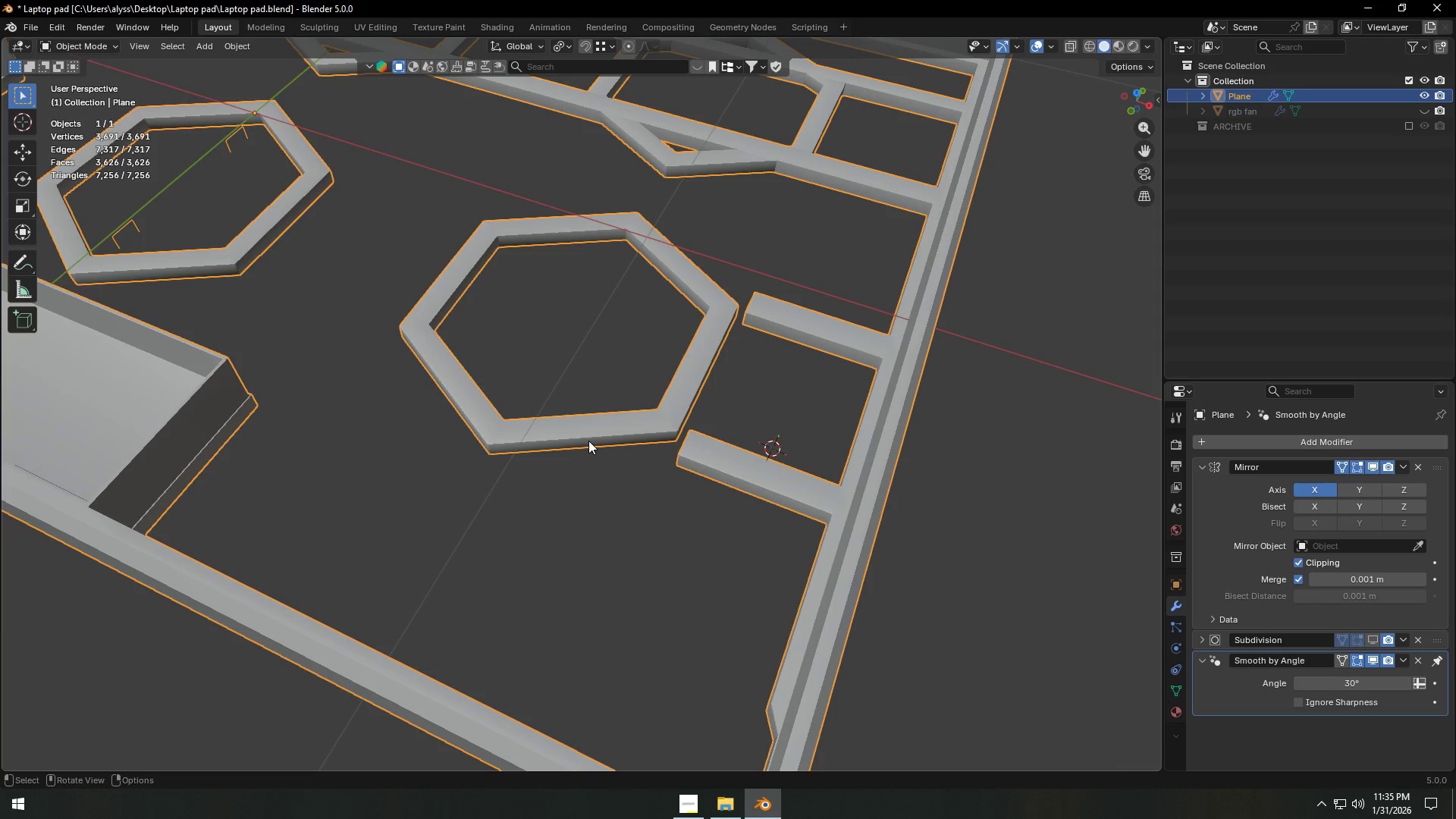 
left_click([587, 440])
 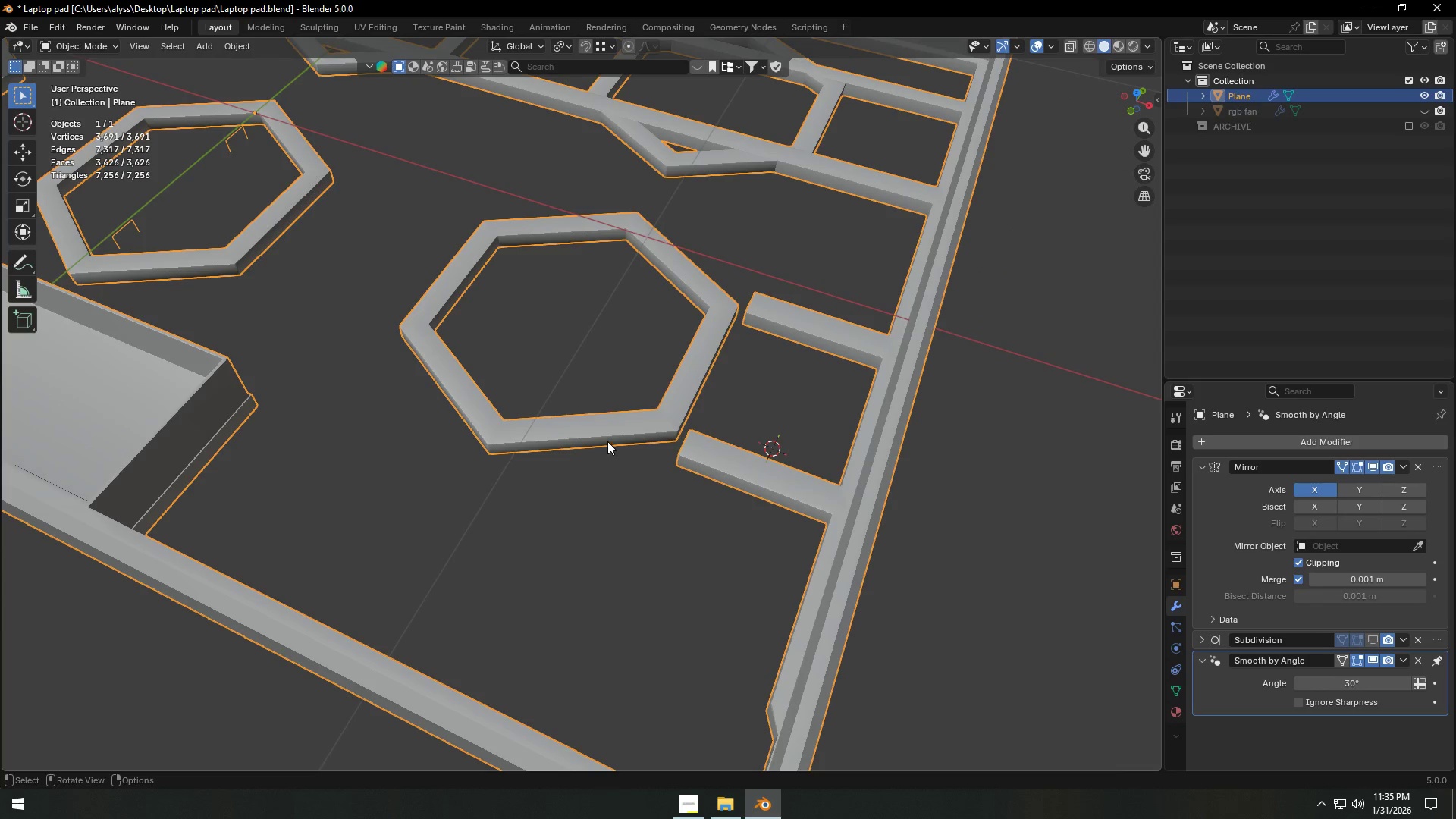 
key(Tab)
 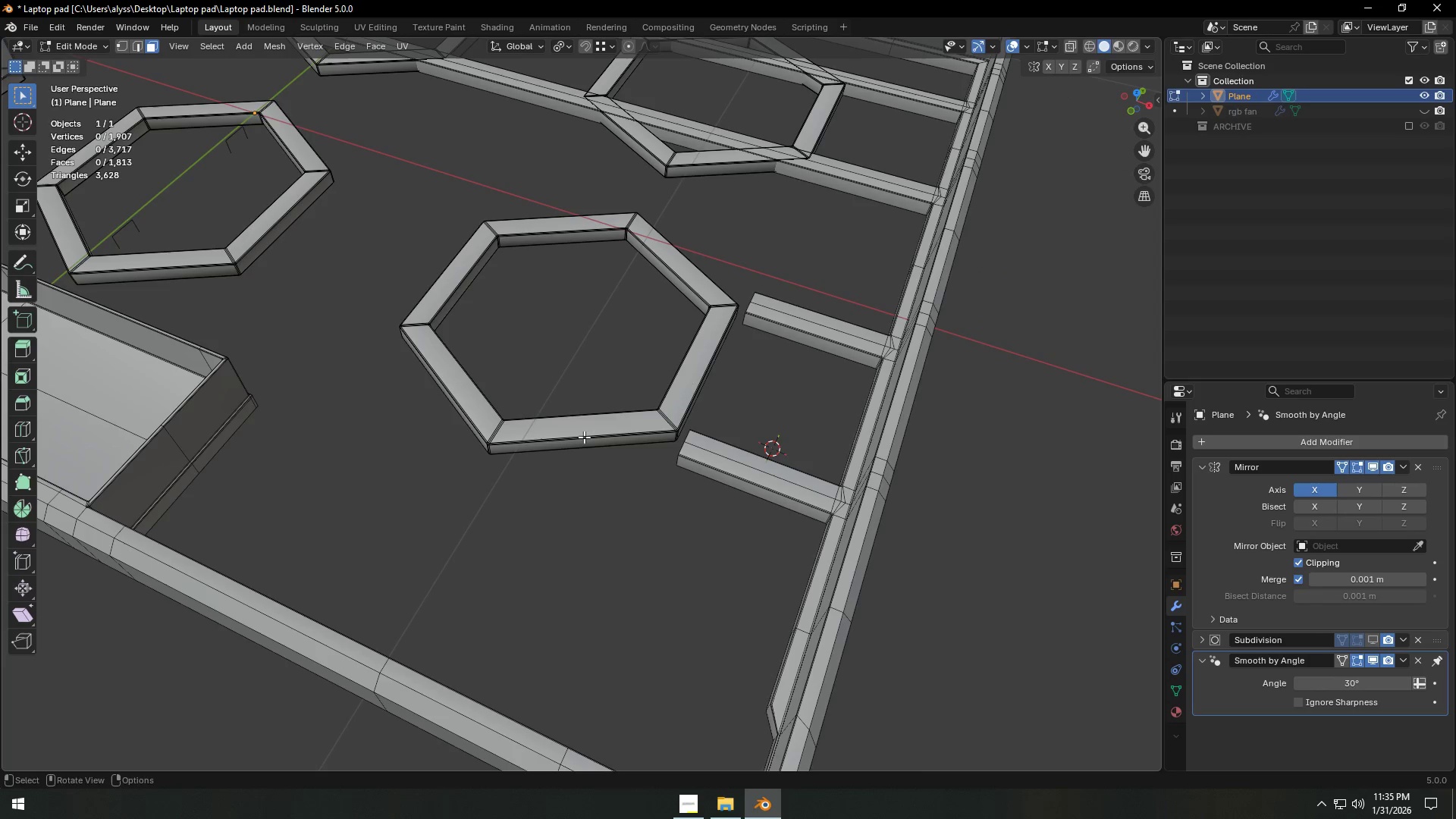 
key(Control+R)
 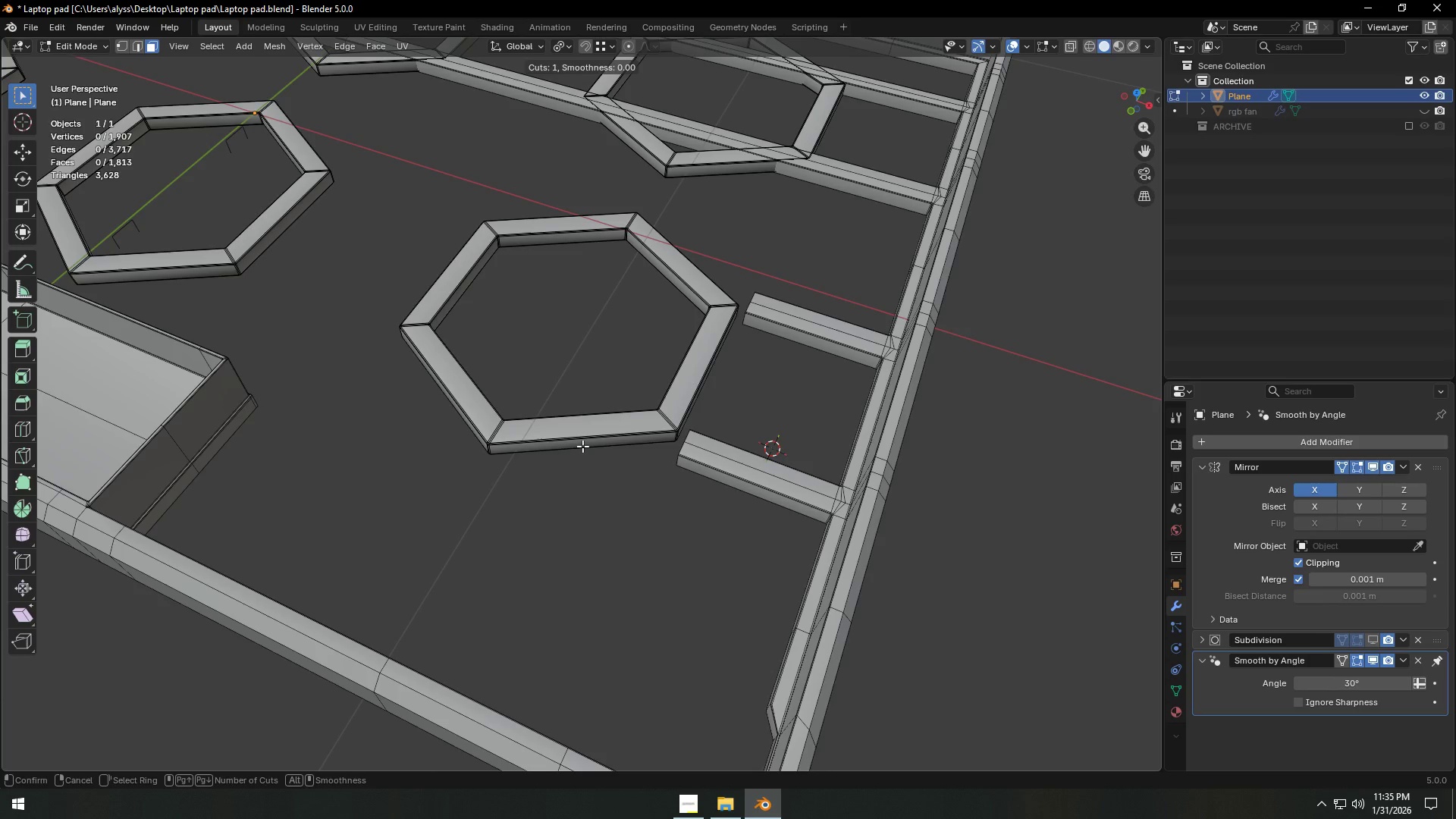 
right_click([586, 446])
 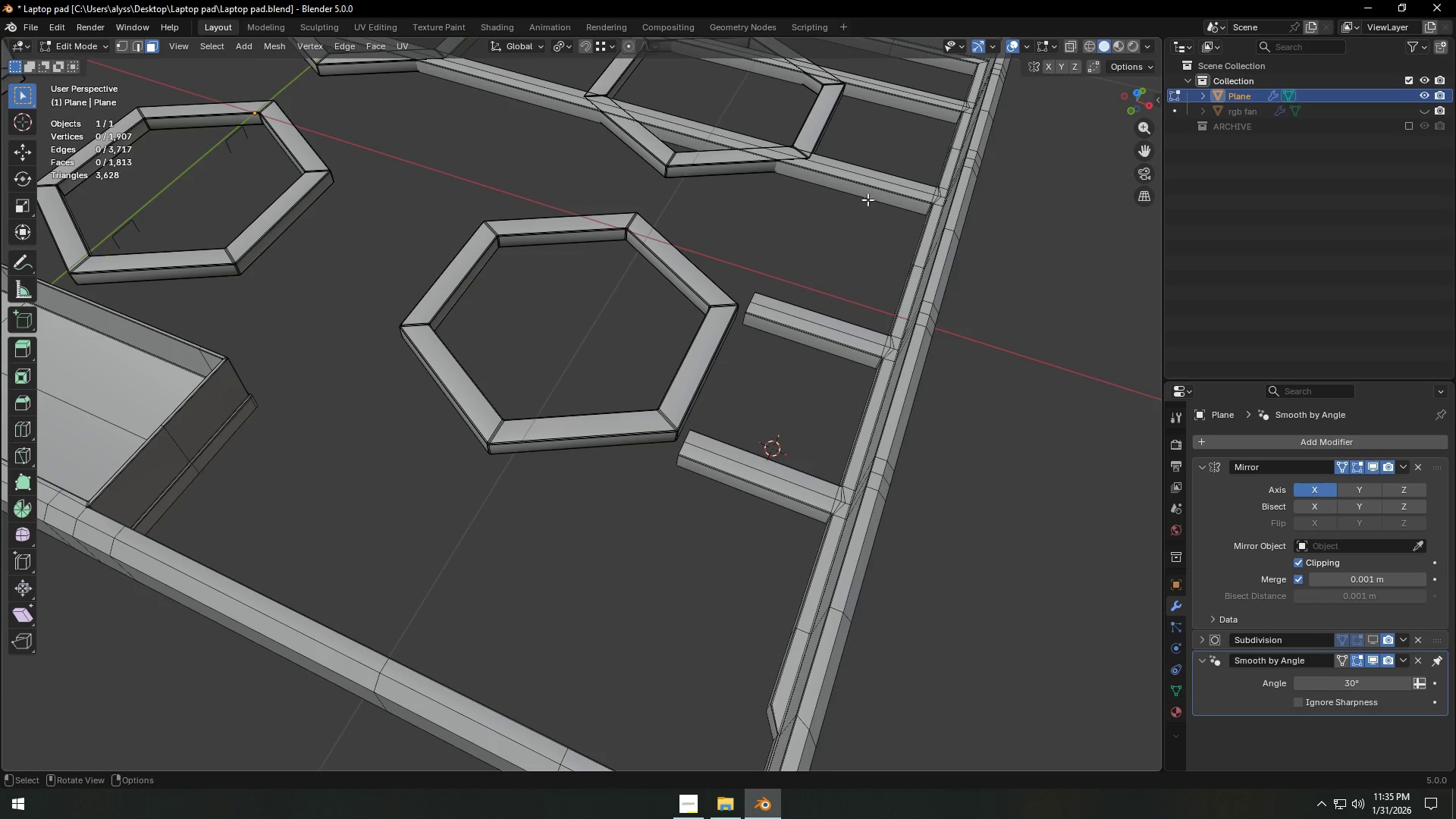 
left_click([1050, 44])
 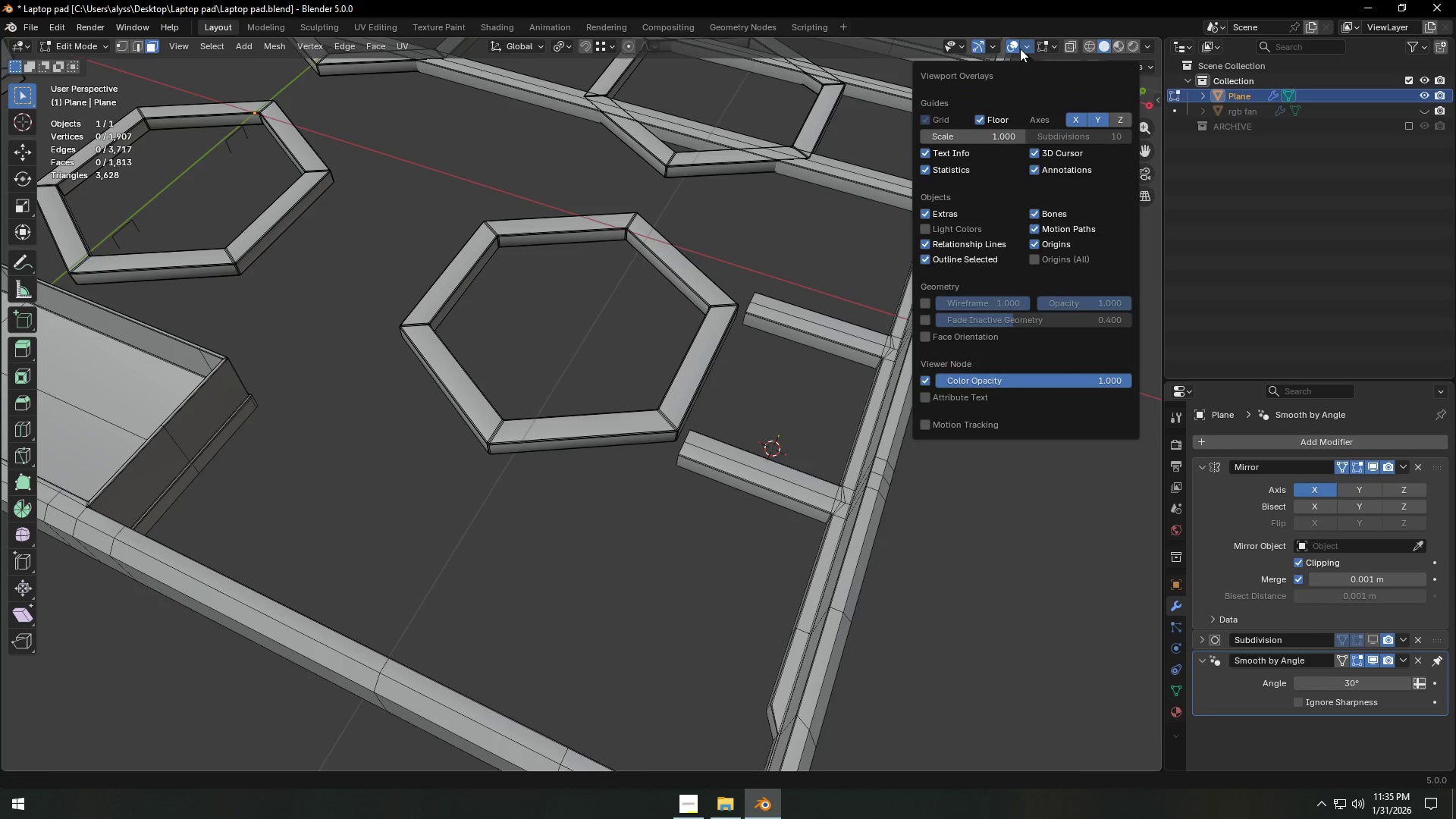 
double_click([1020, 49])
 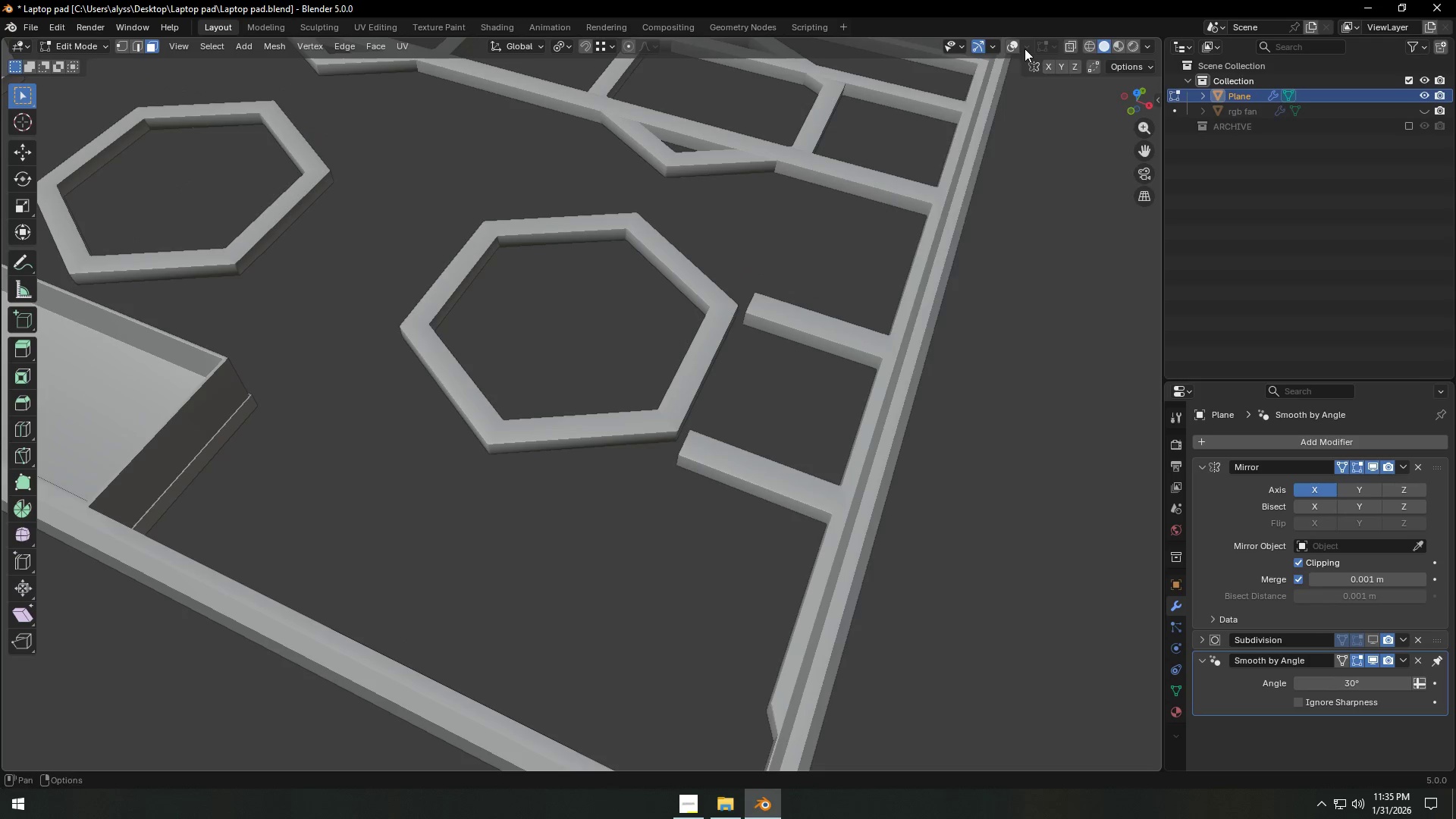 
triple_click([1025, 49])
 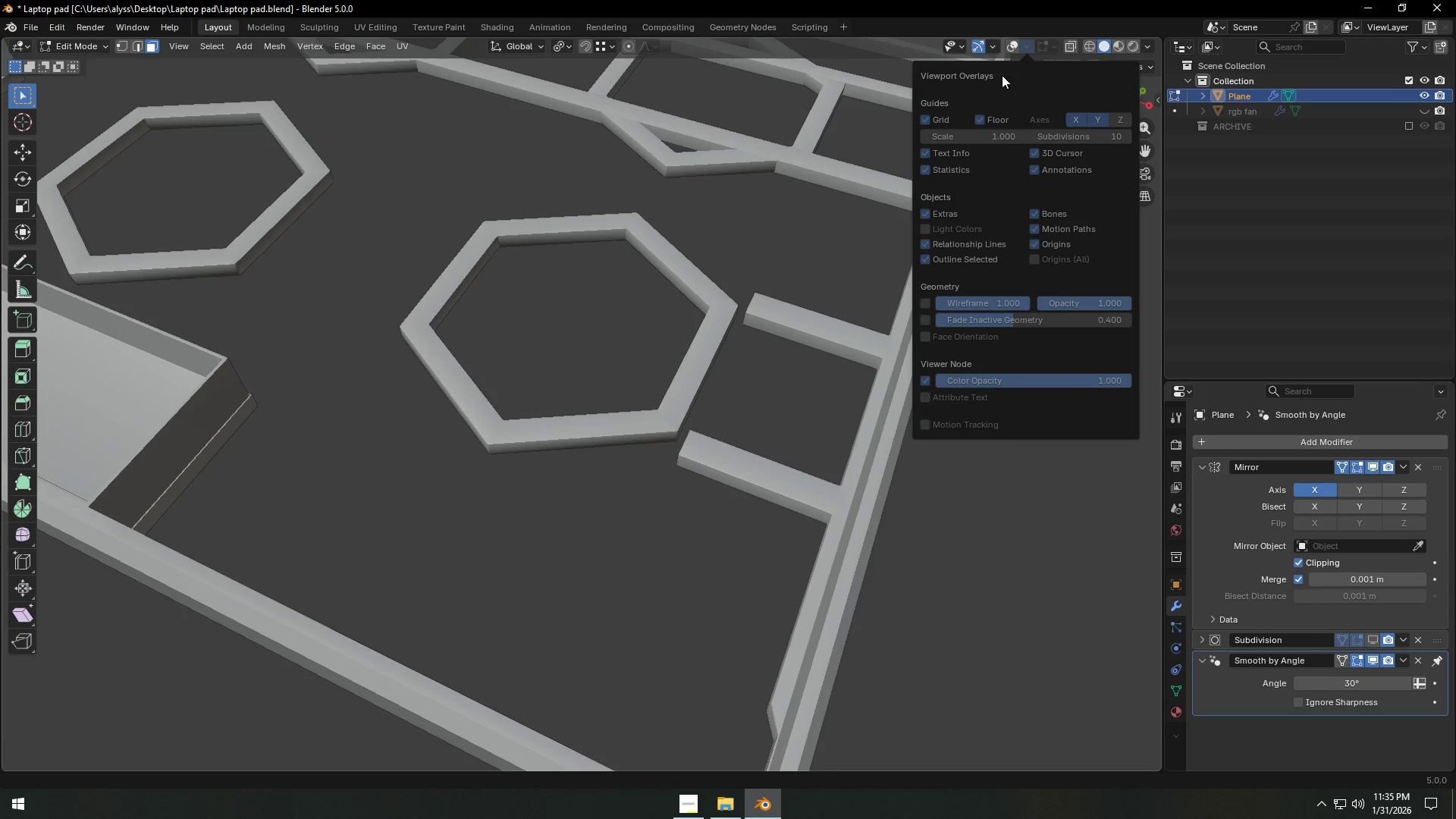 
left_click([1012, 46])
 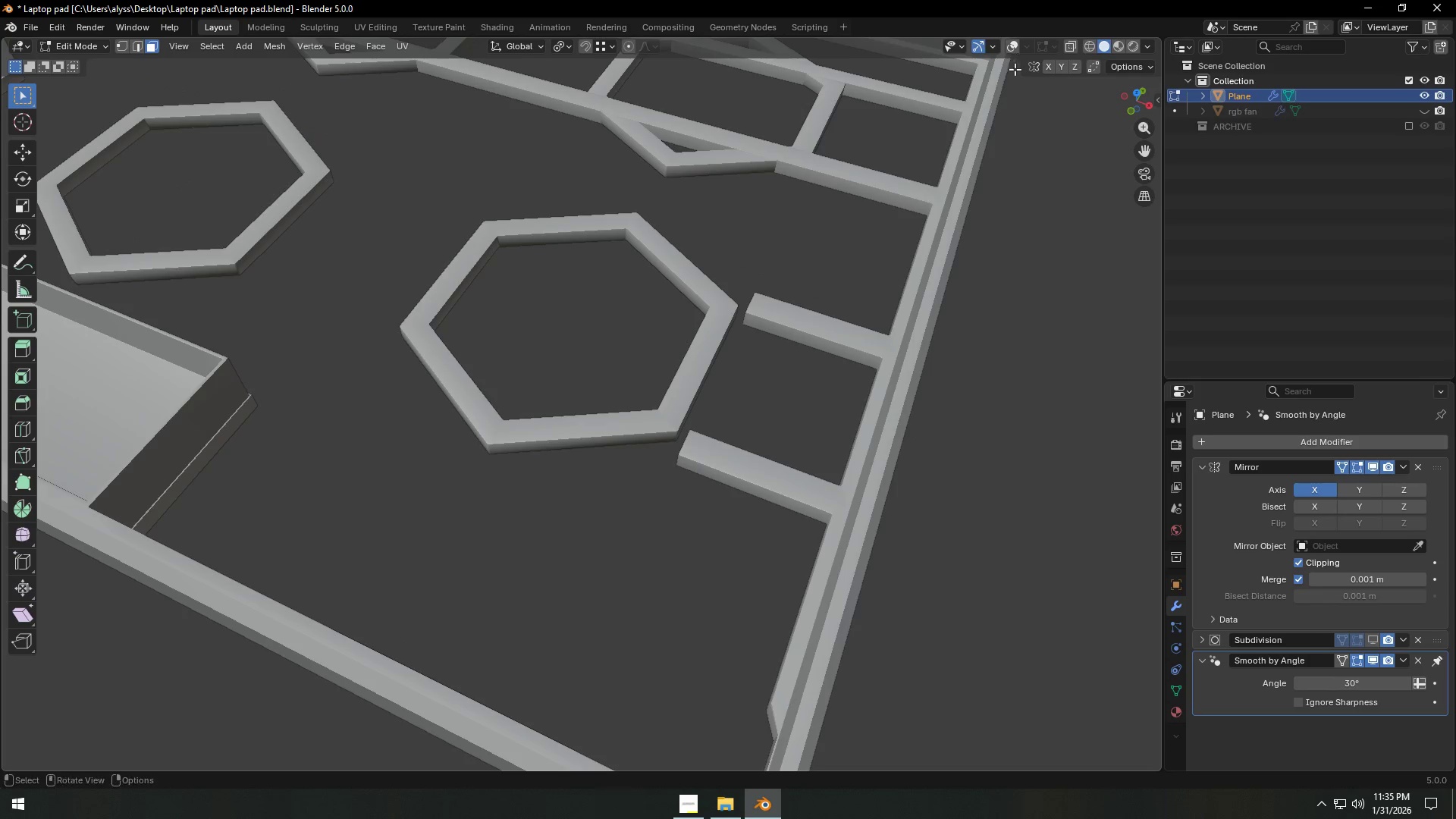 
left_click([1015, 49])
 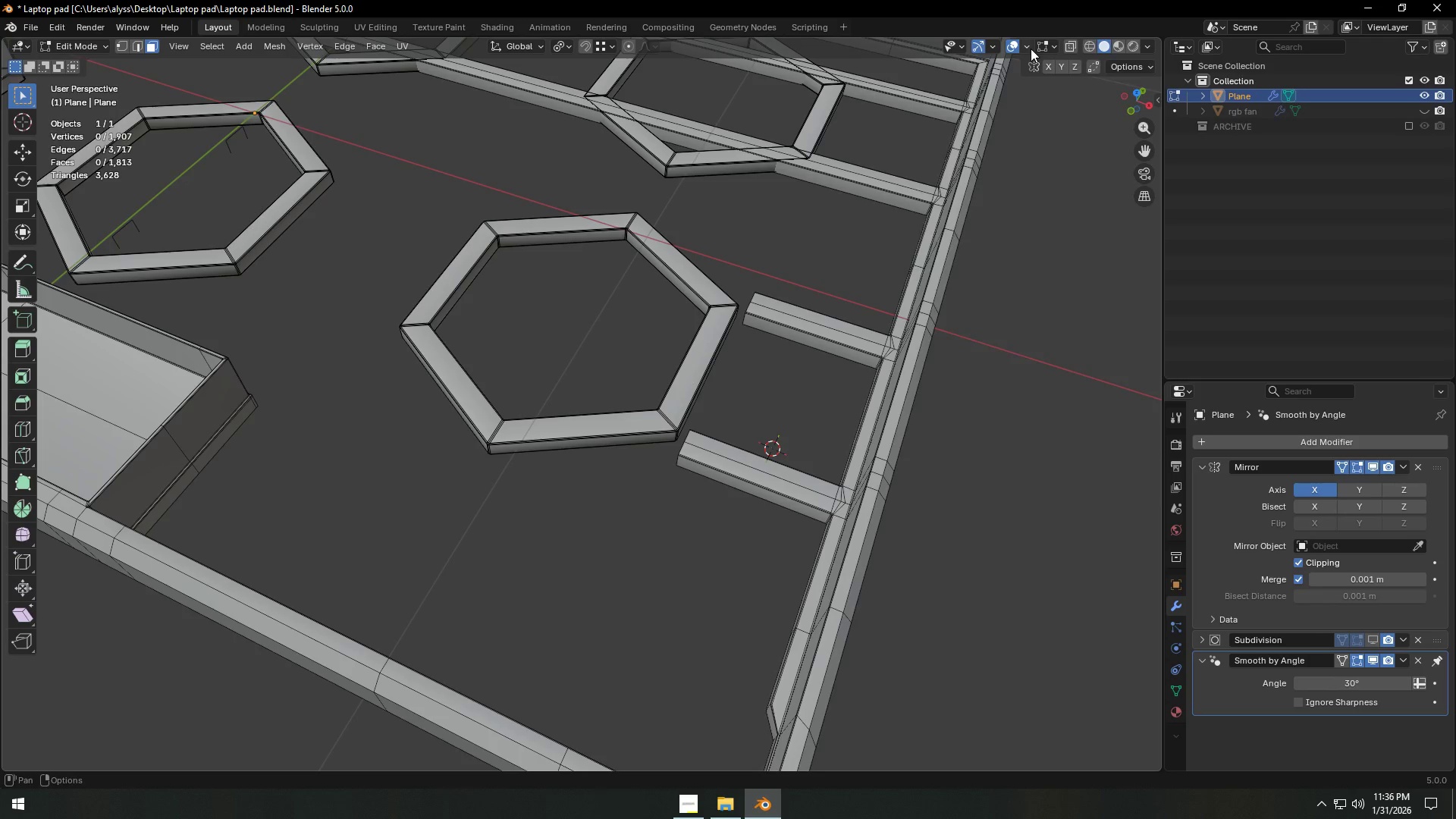 
left_click([1031, 49])
 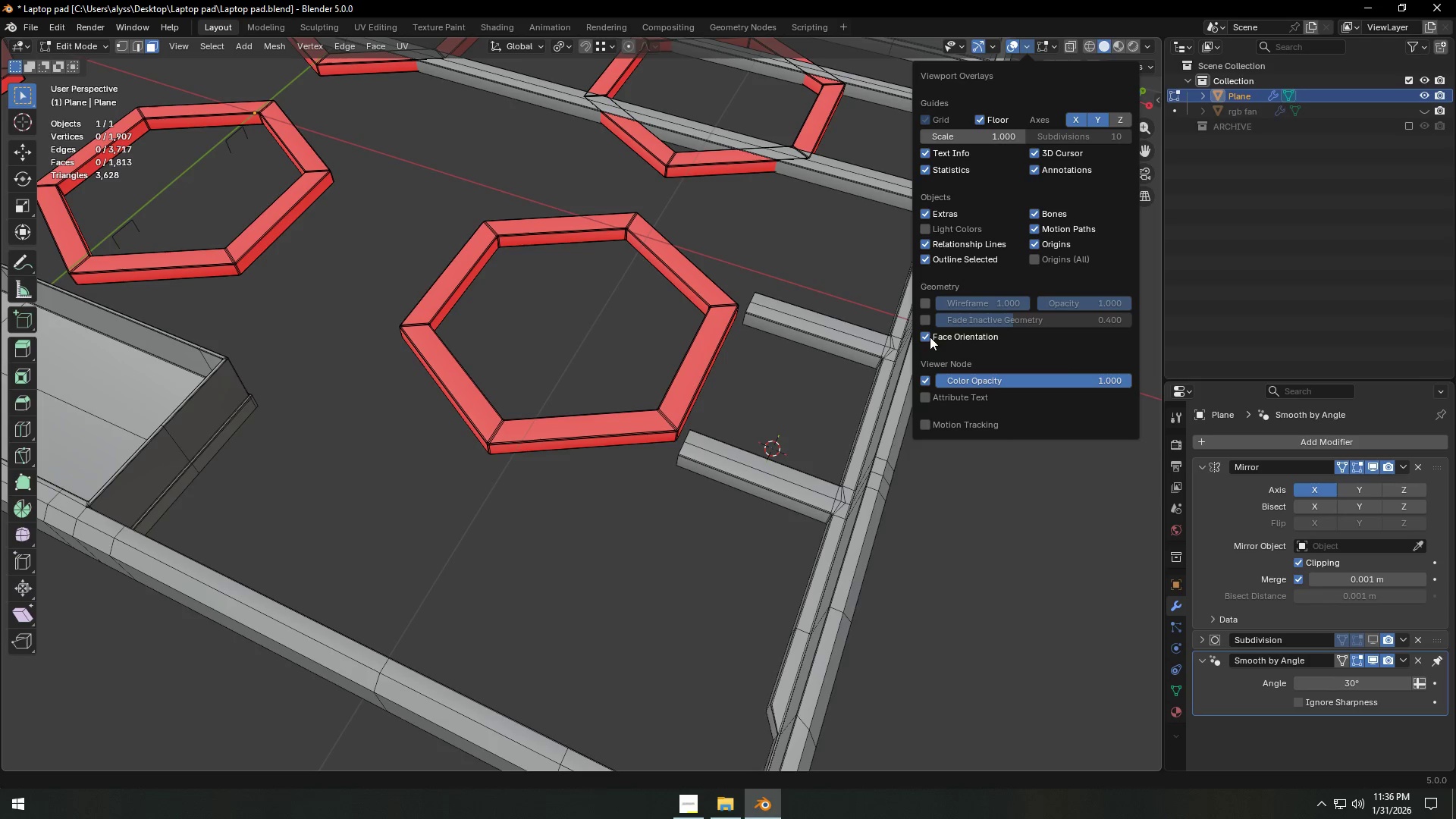 
double_click([930, 335])
 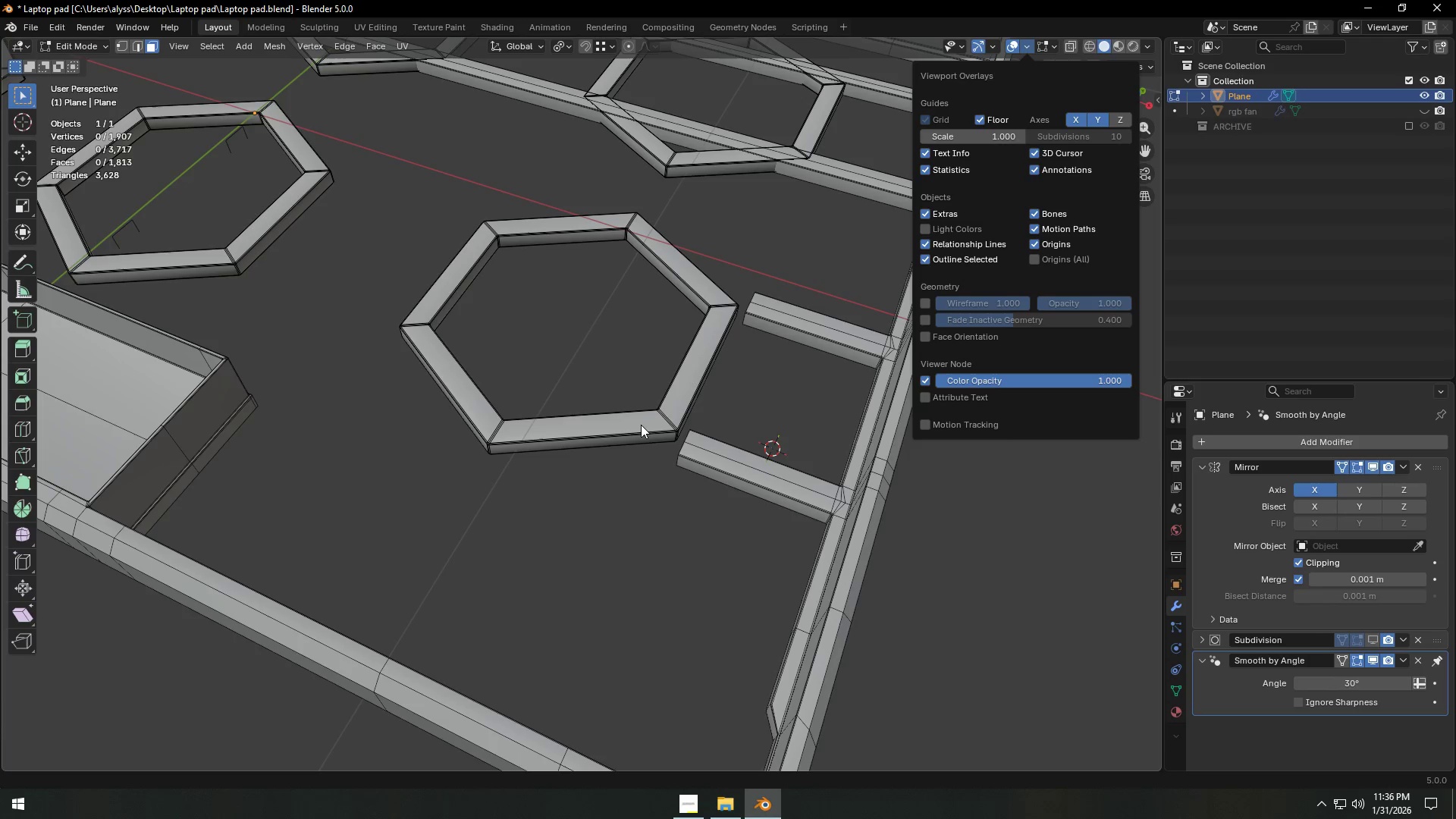 
key(Tab)
key(Tab)
type(aaN)
 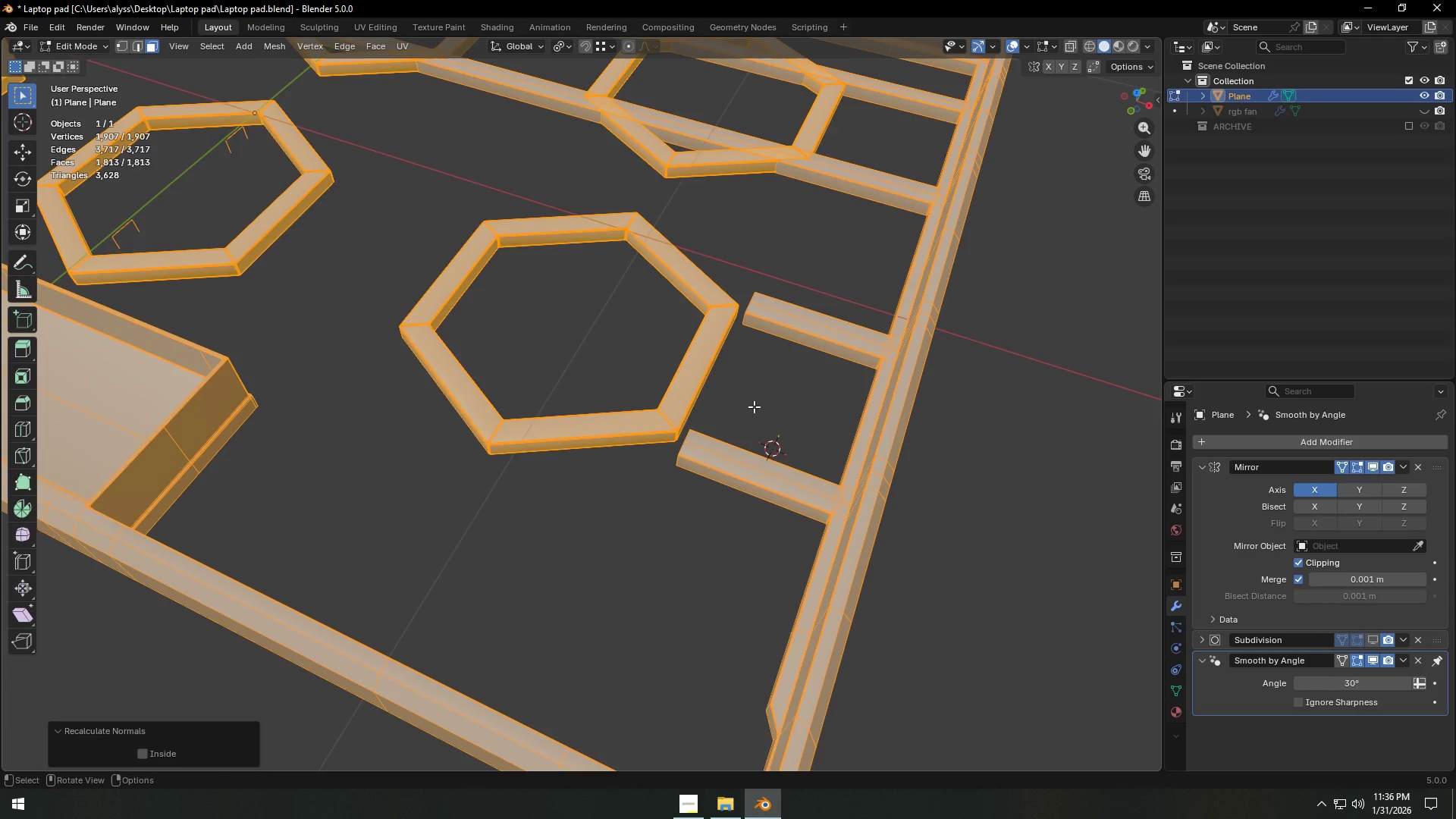 
 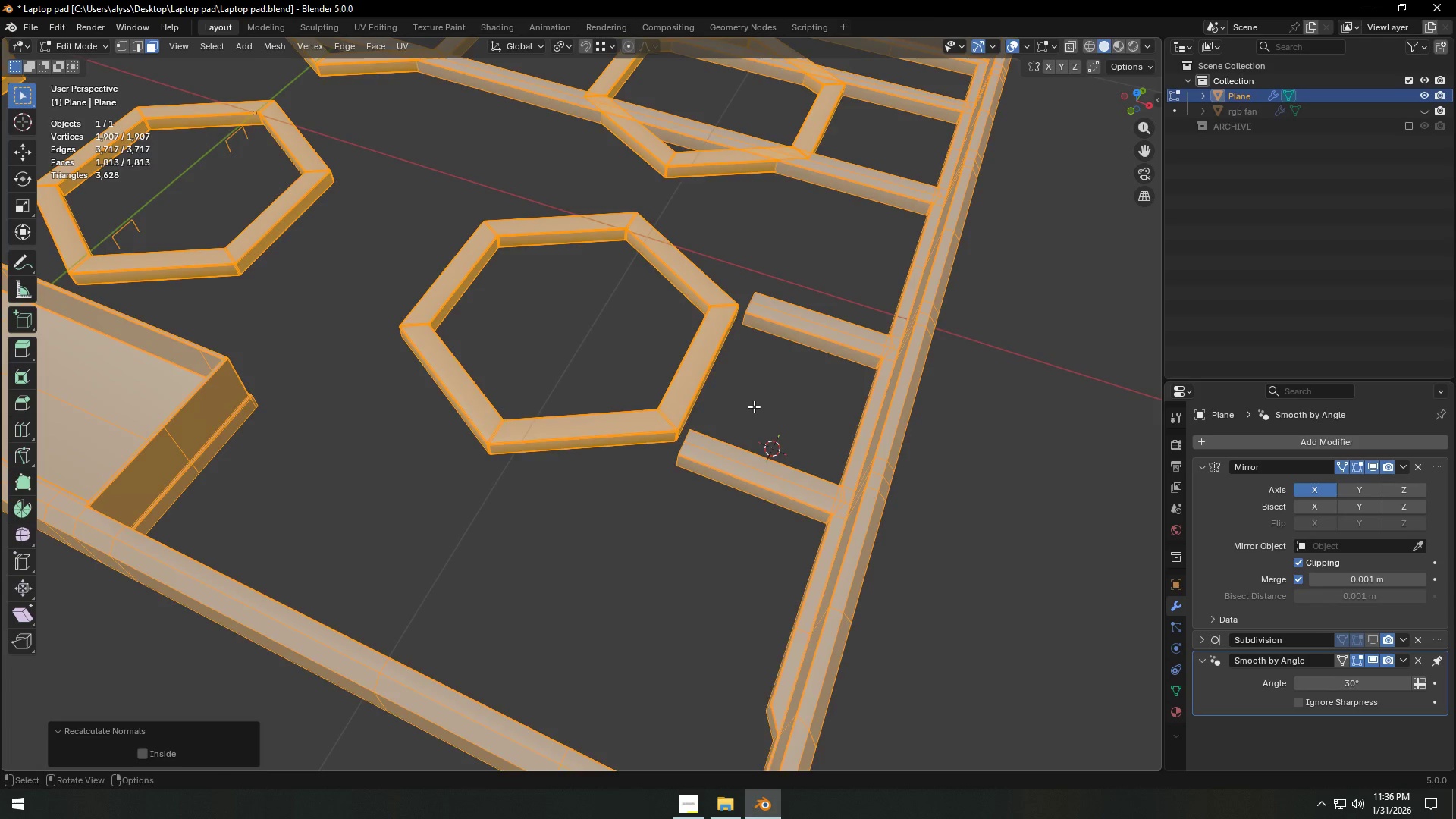 
left_click([754, 406])
 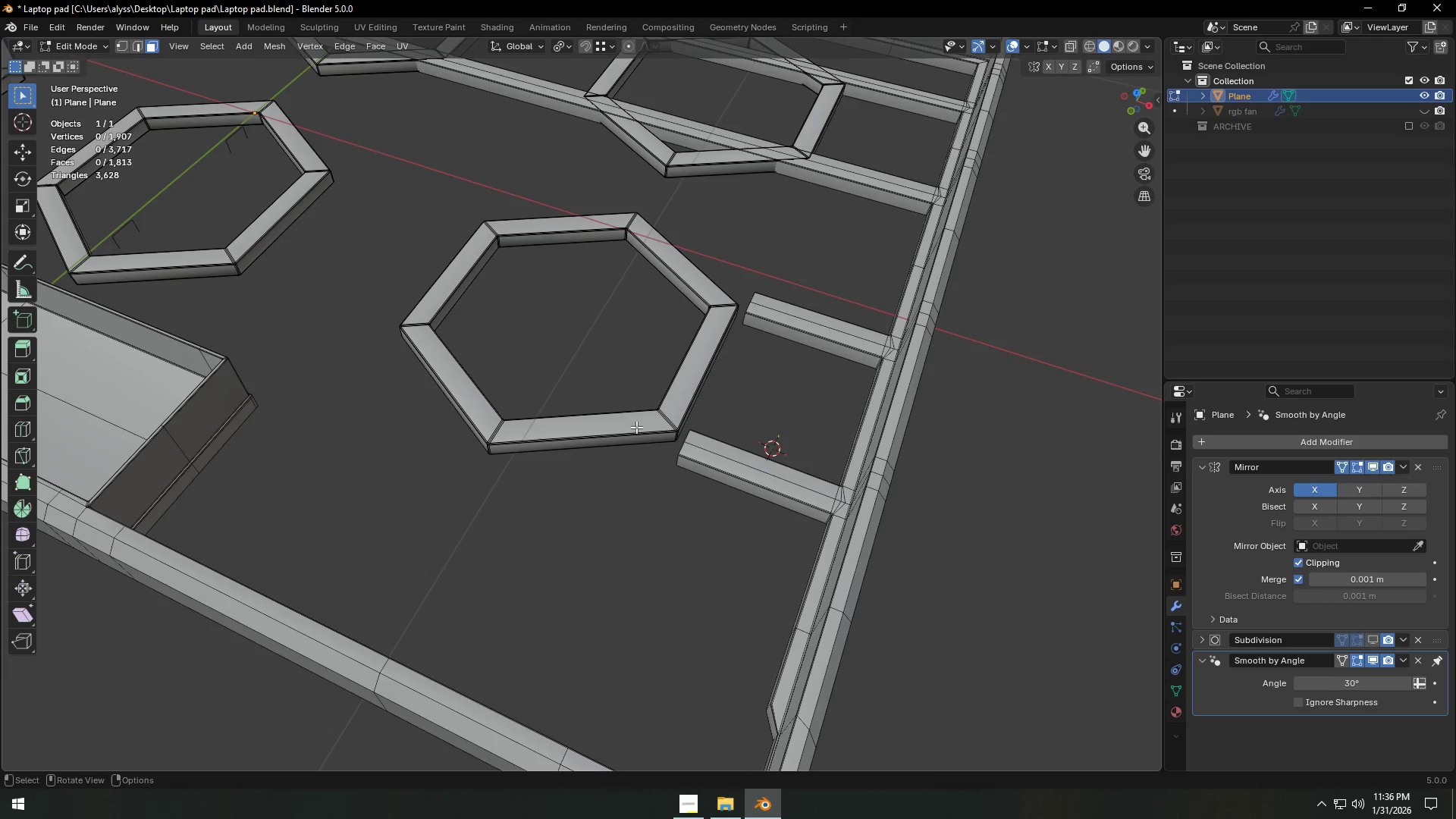 
key(Control+ControlLeft)
 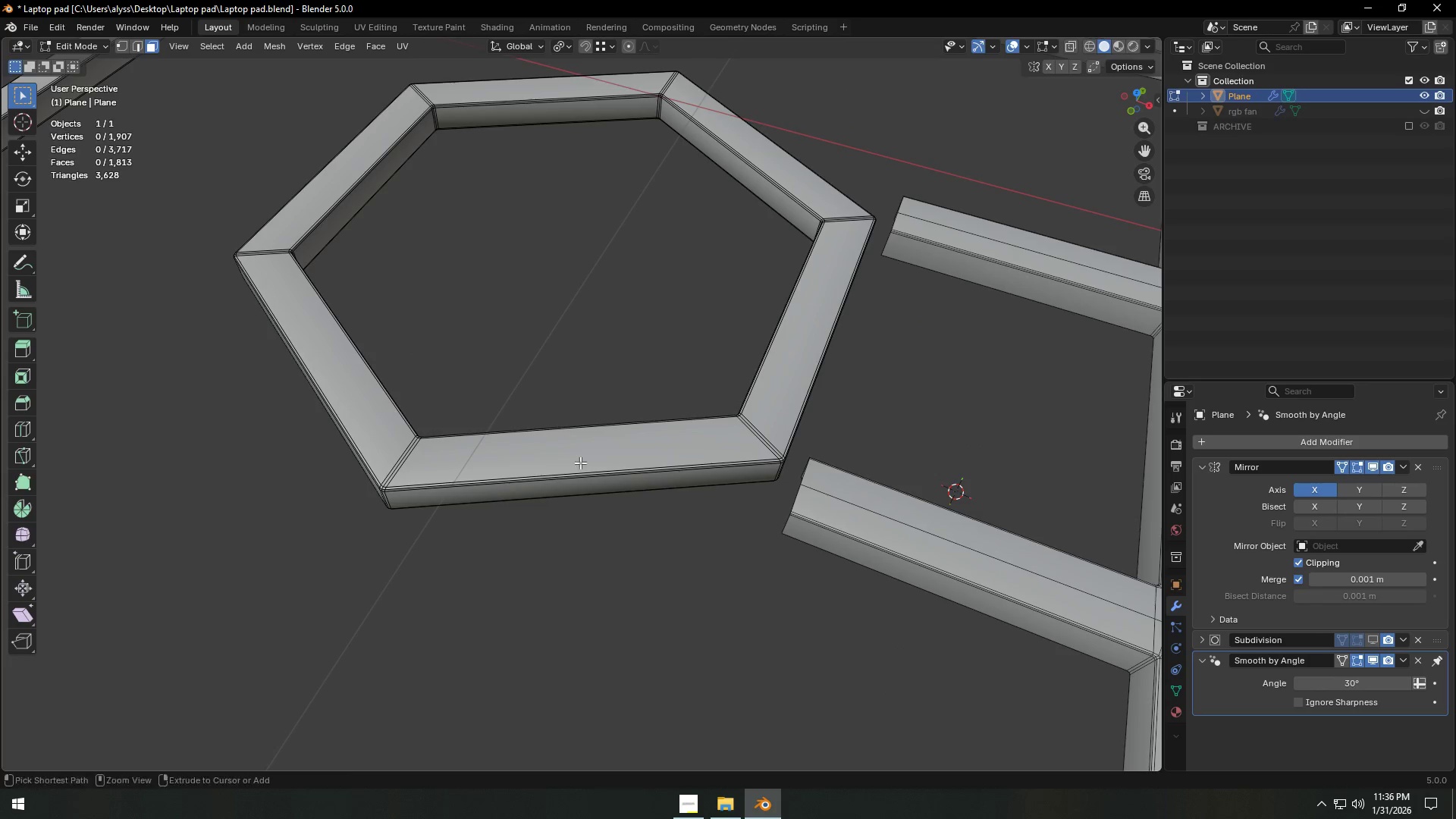 
key(Control+R)
 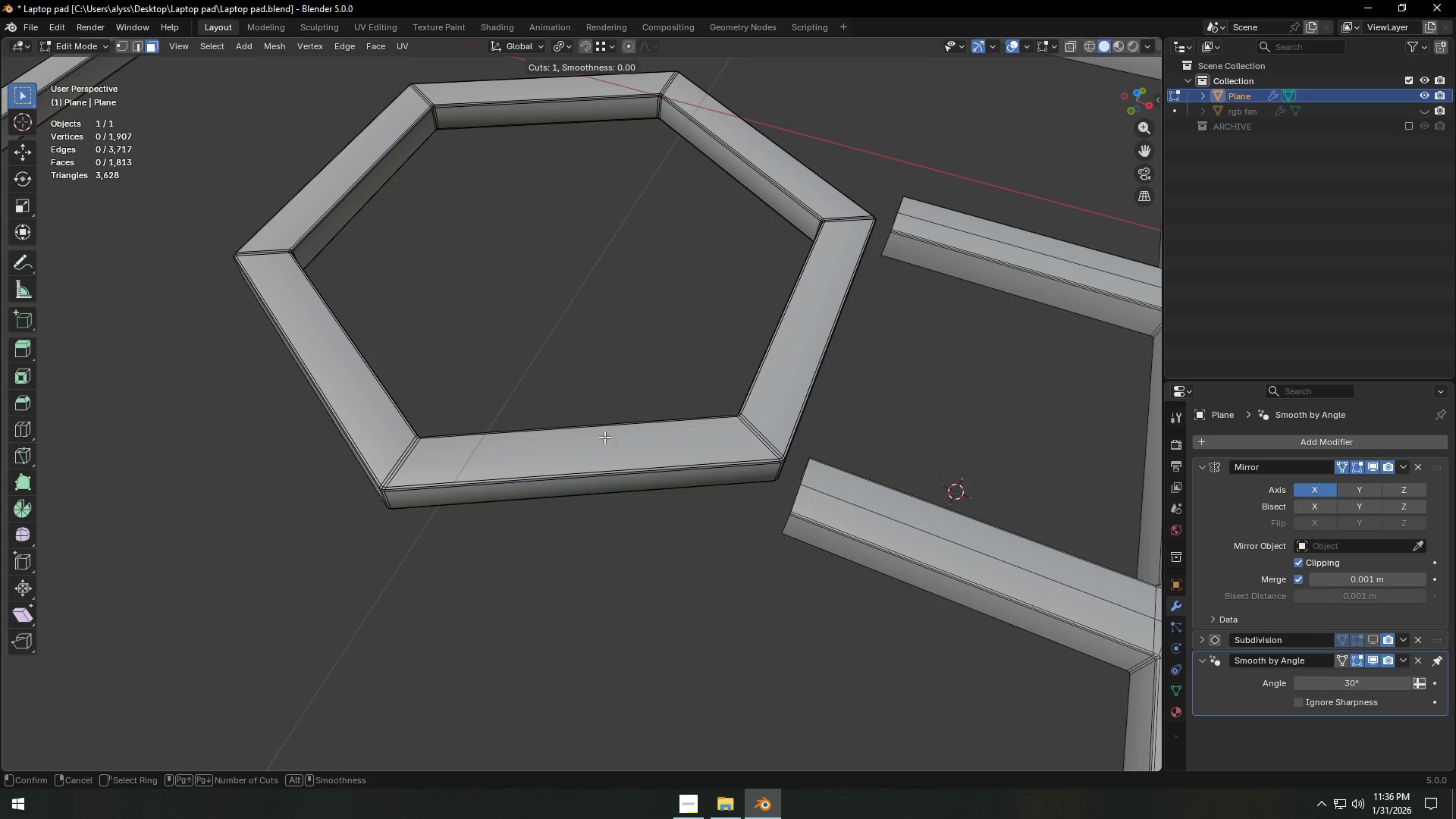 
scroll: coordinate [609, 440], scroll_direction: up, amount: 3.0
 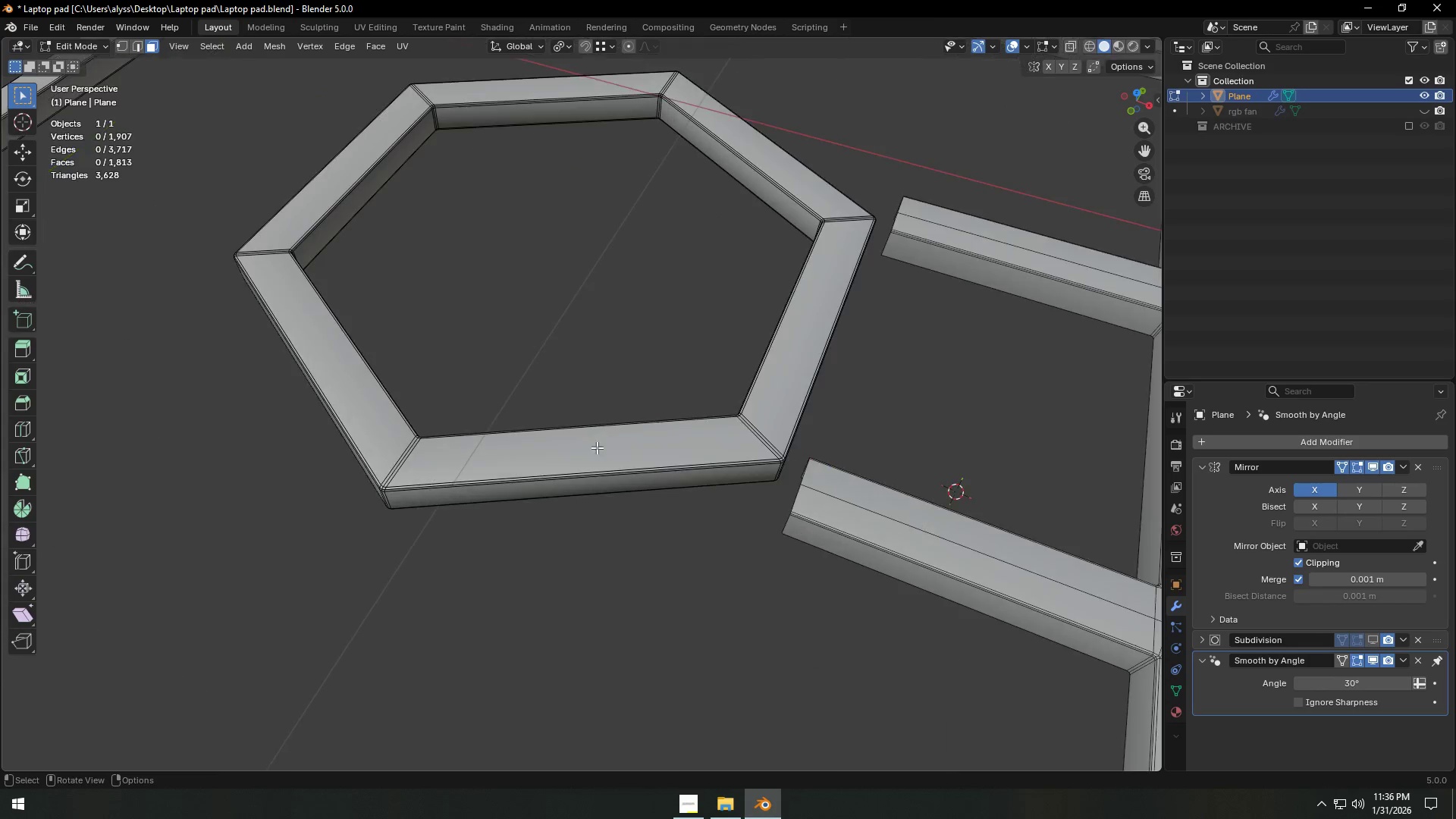 
right_click([657, 469])
 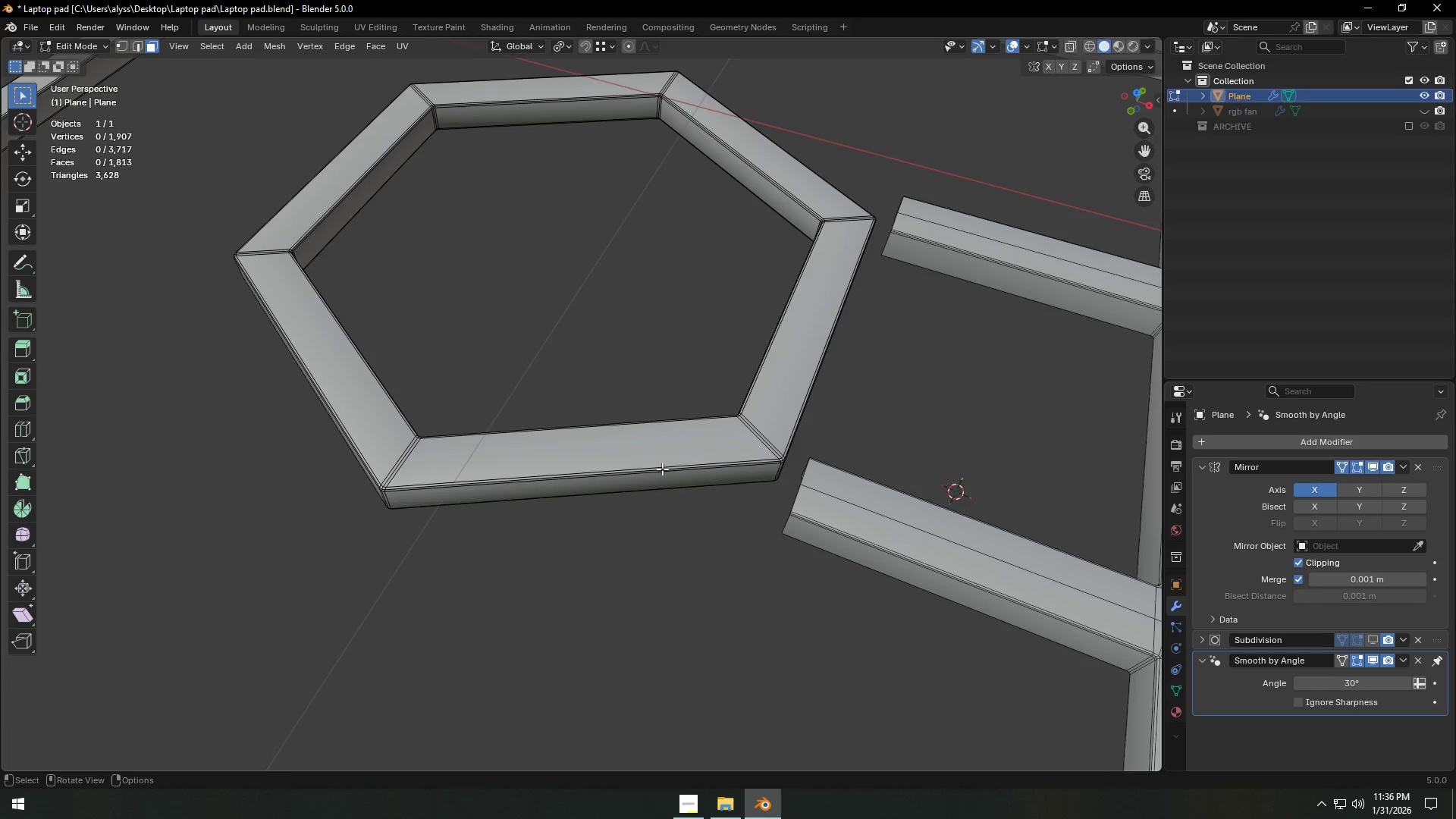 
scroll: coordinate [663, 468], scroll_direction: down, amount: 2.0
 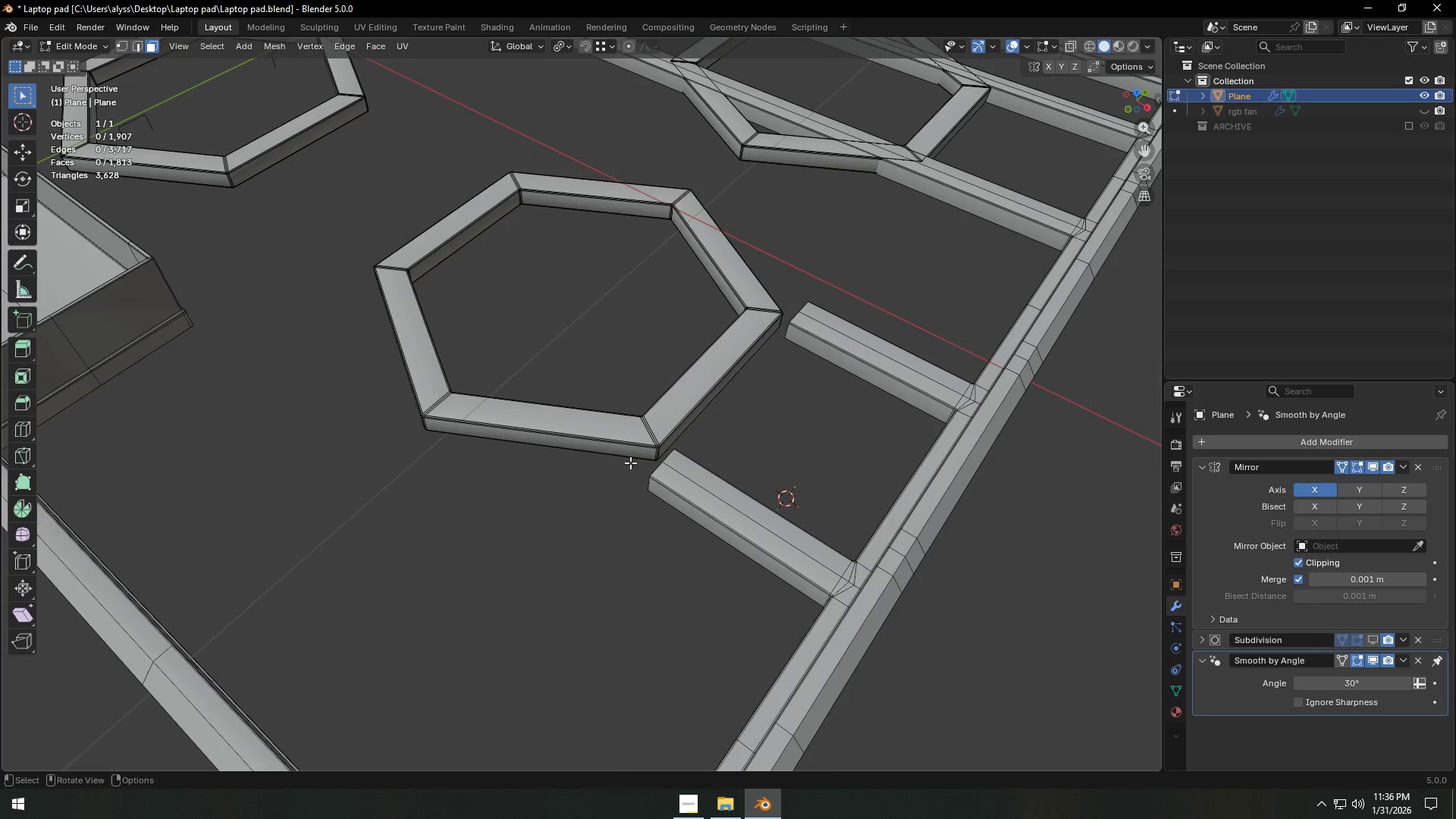 
scroll: coordinate [629, 464], scroll_direction: up, amount: 4.0
 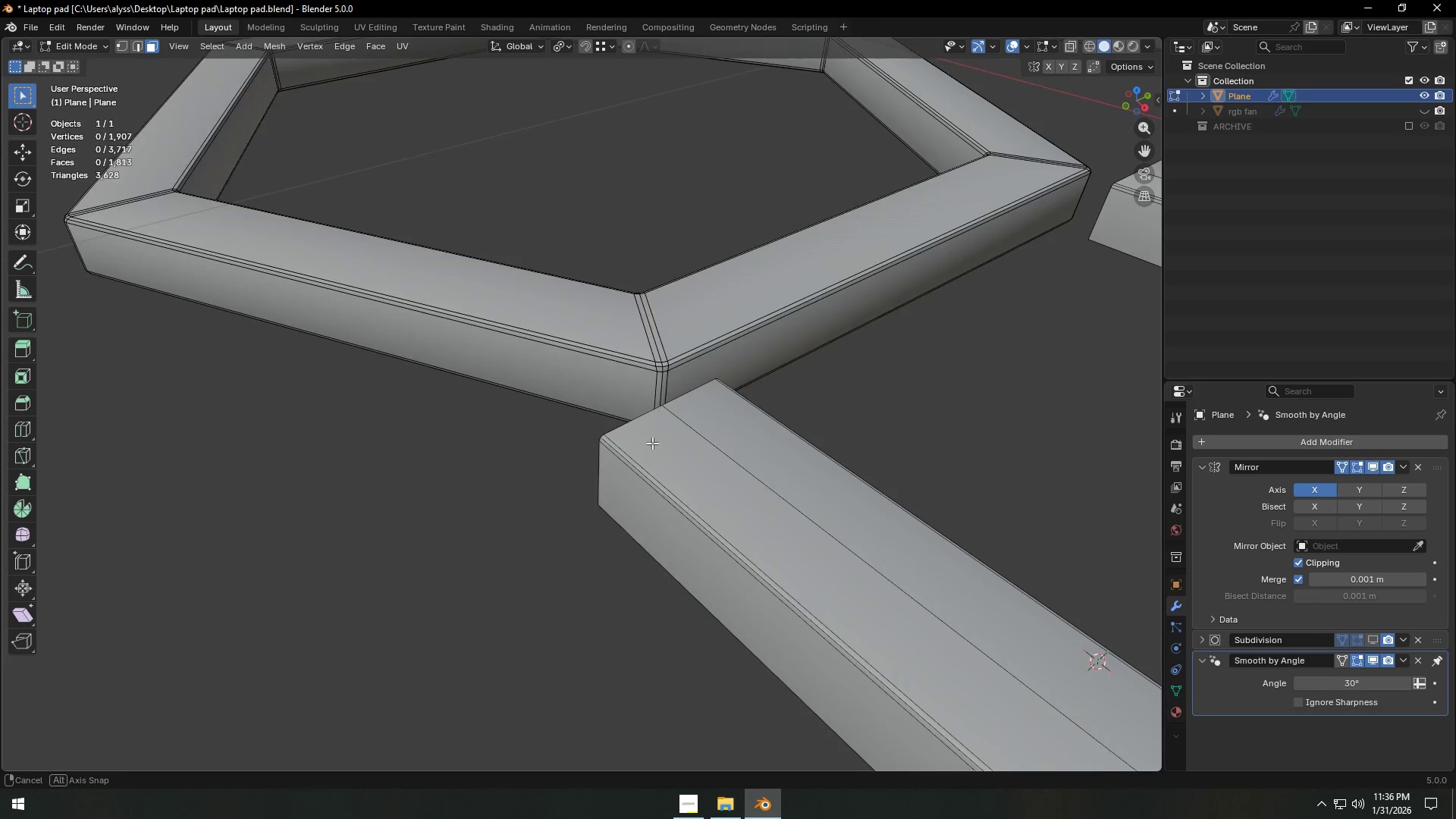 
left_click([697, 484])
 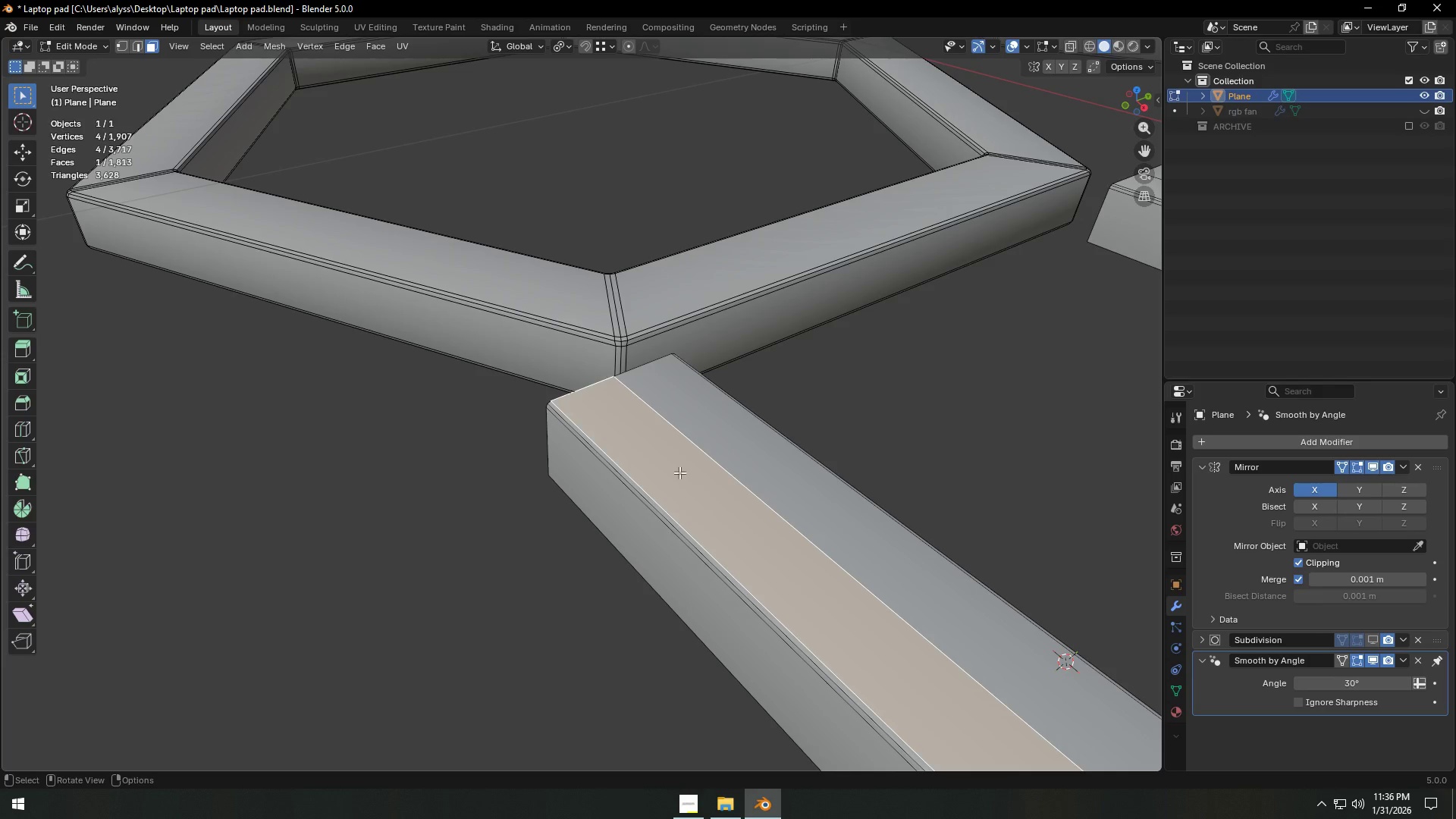 
key(1)
 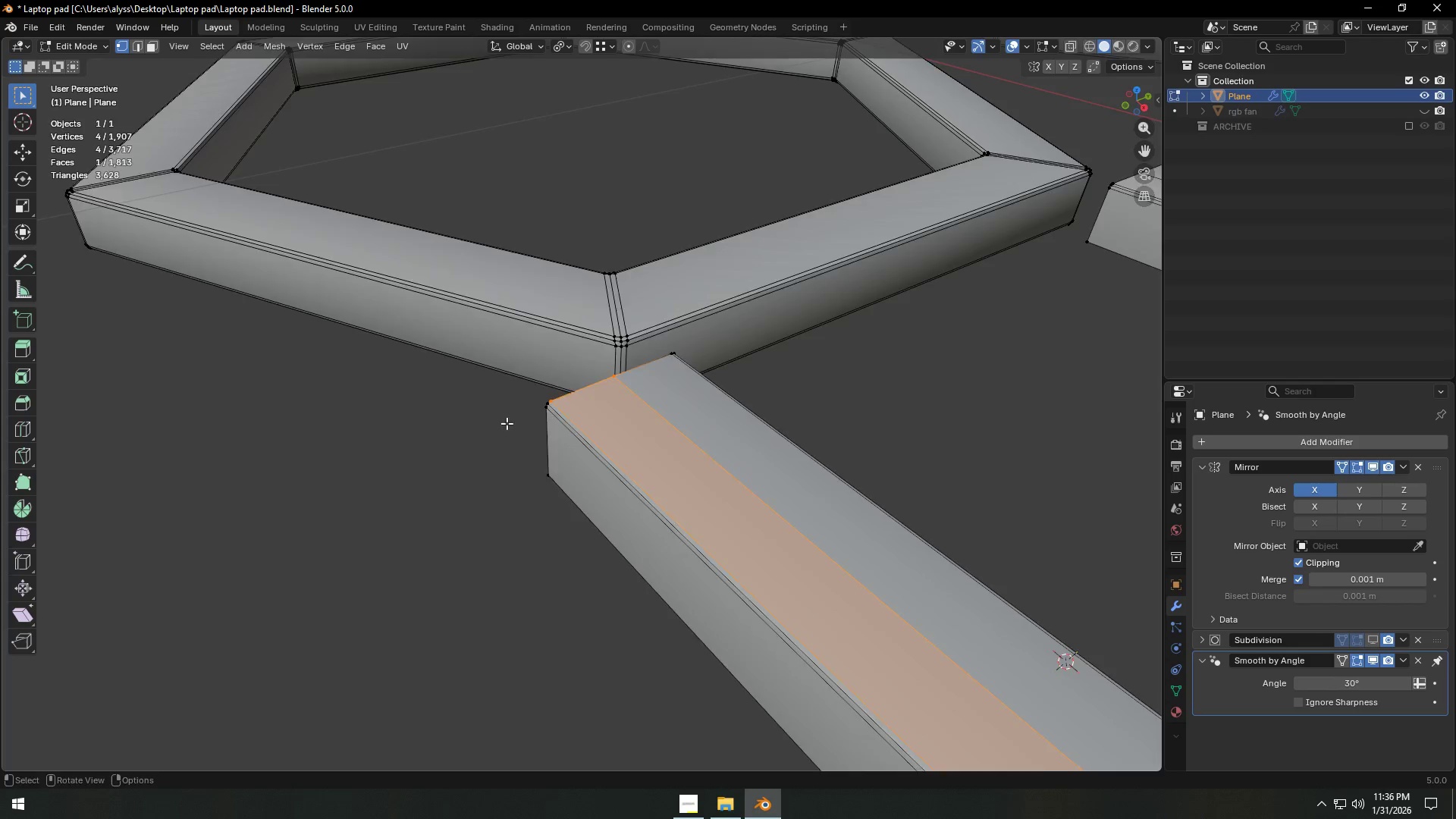 
key(Control+R)
 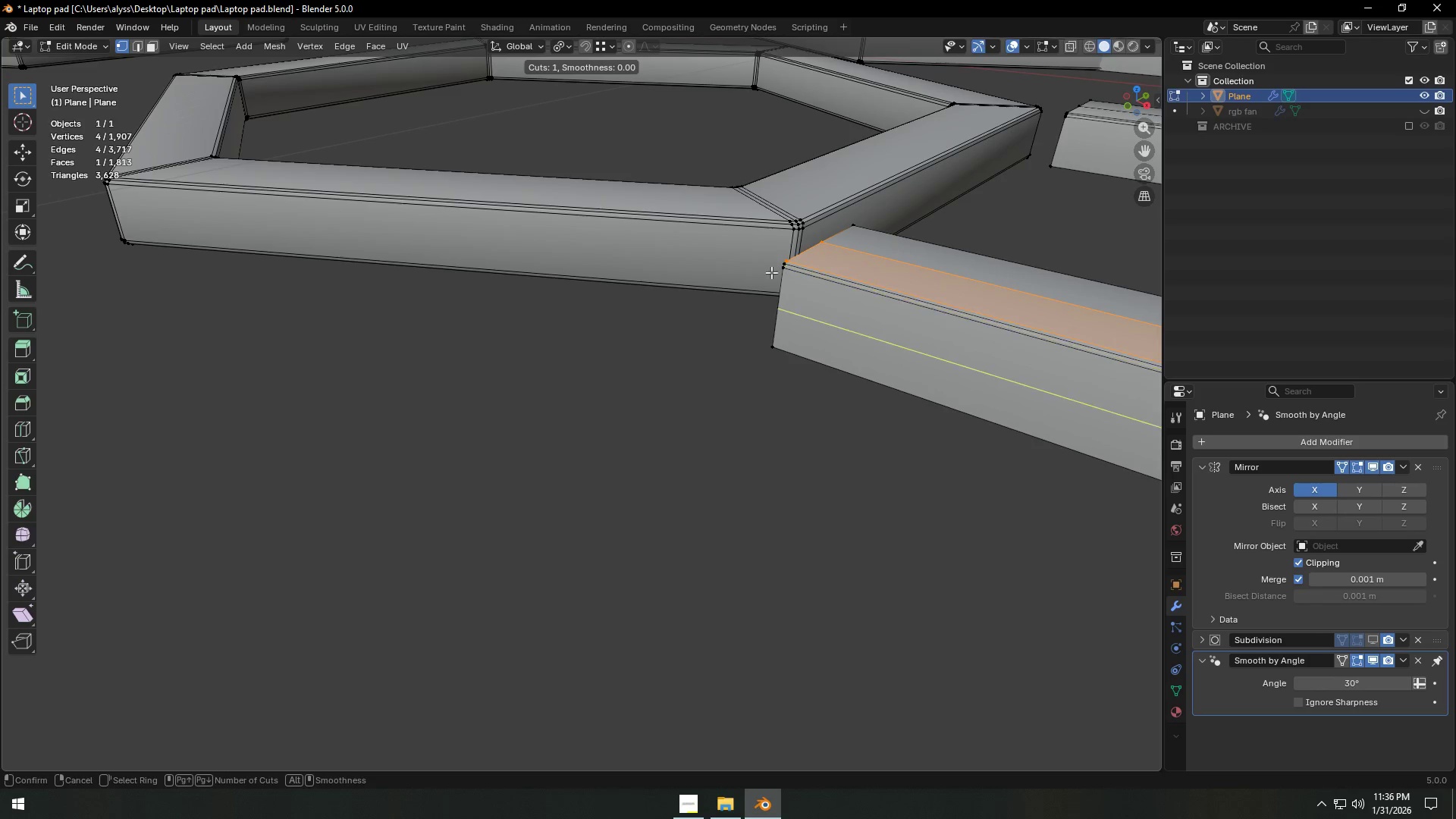 
wait(5.42)
 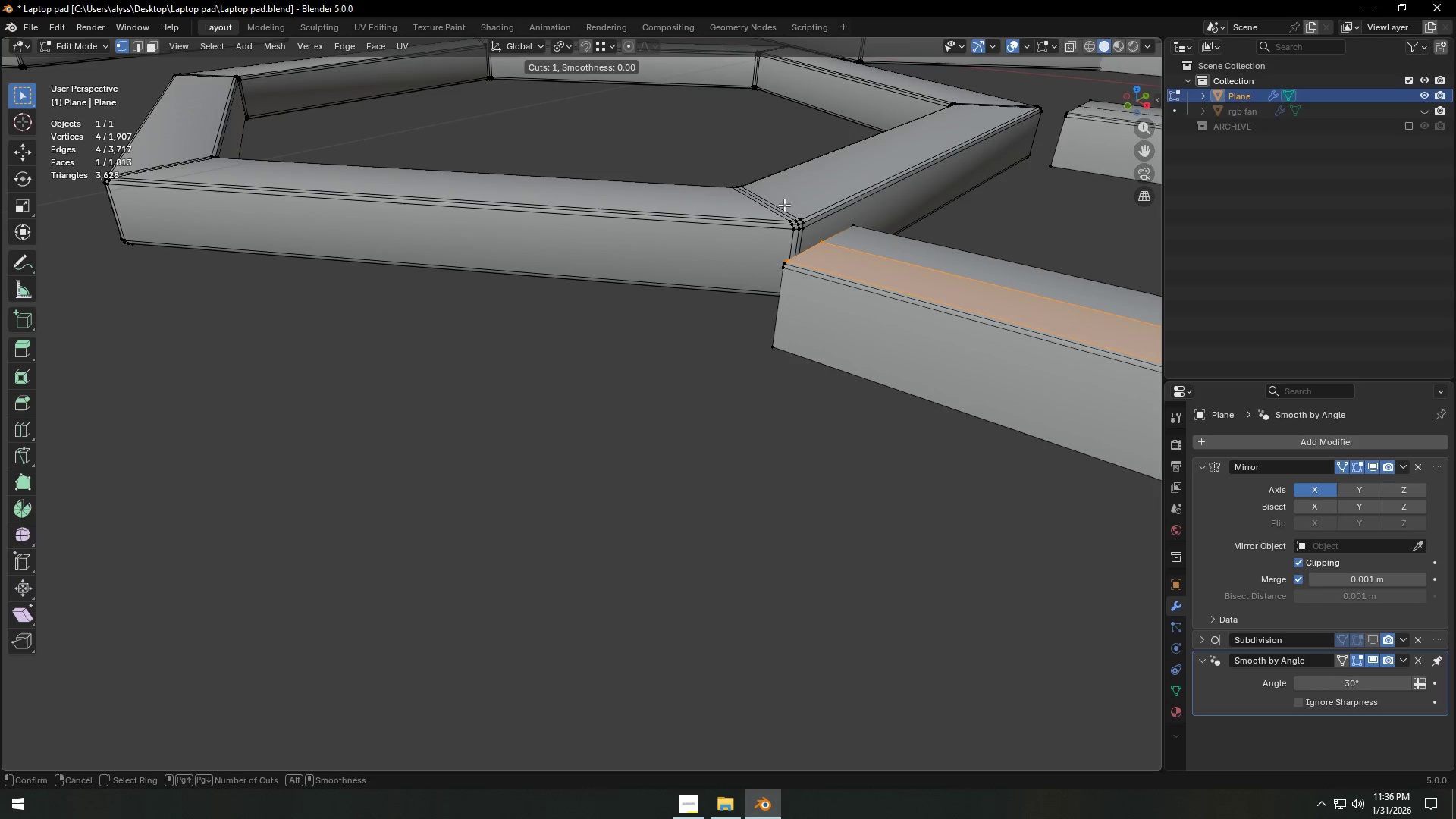 
right_click([317, 206])
 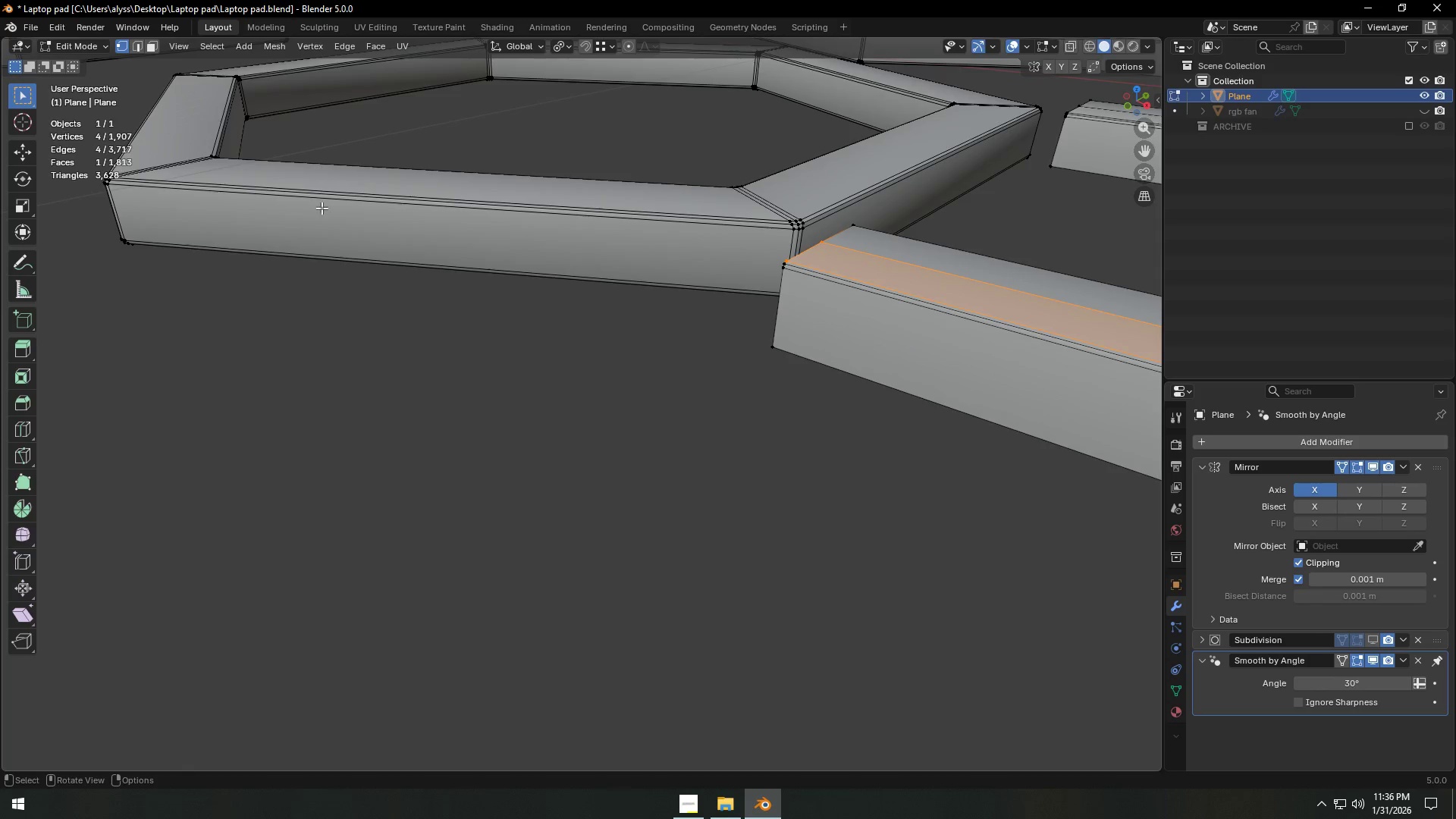 
scroll: coordinate [340, 212], scroll_direction: down, amount: 2.0
 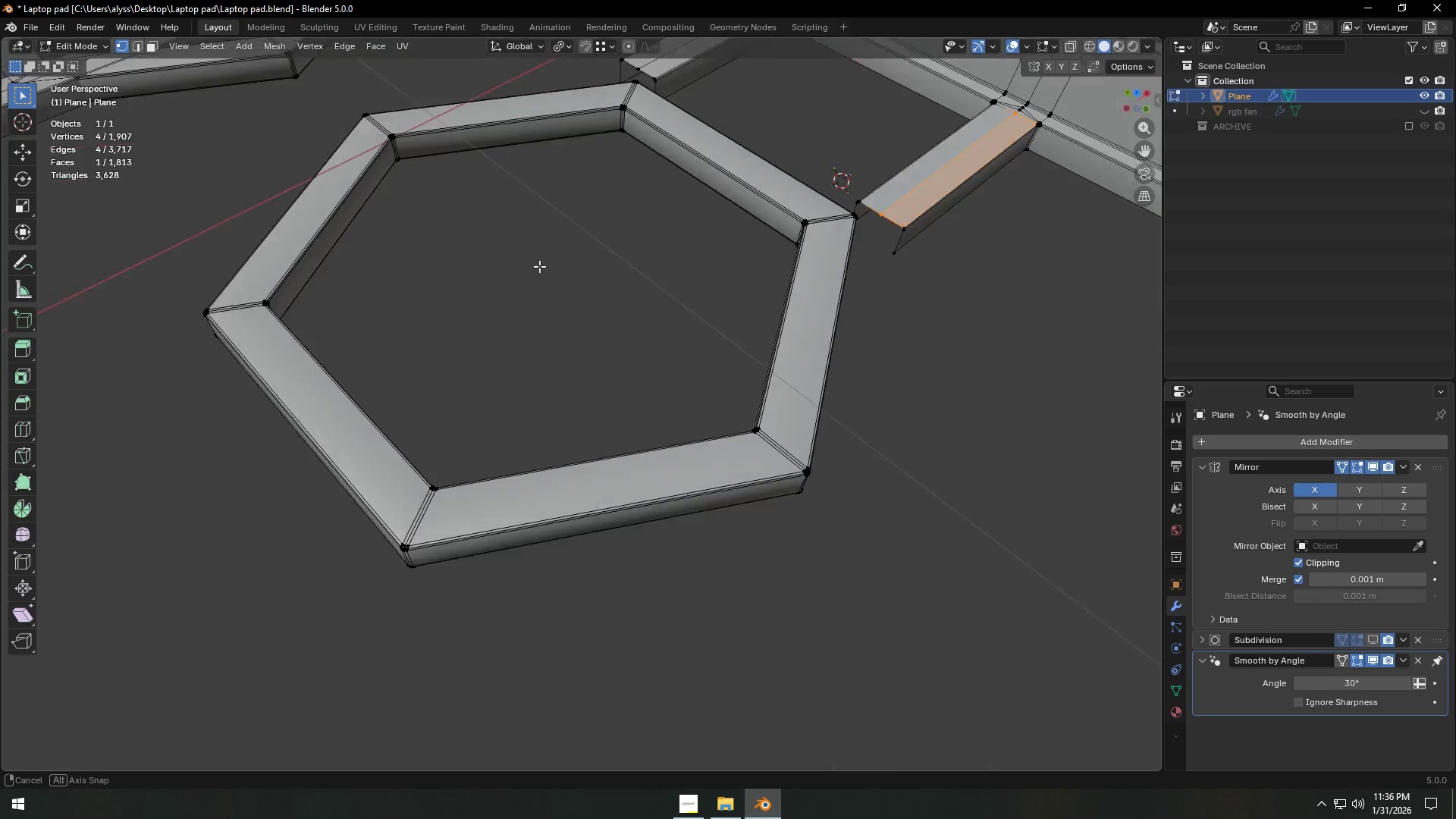 
key(Control+R)
 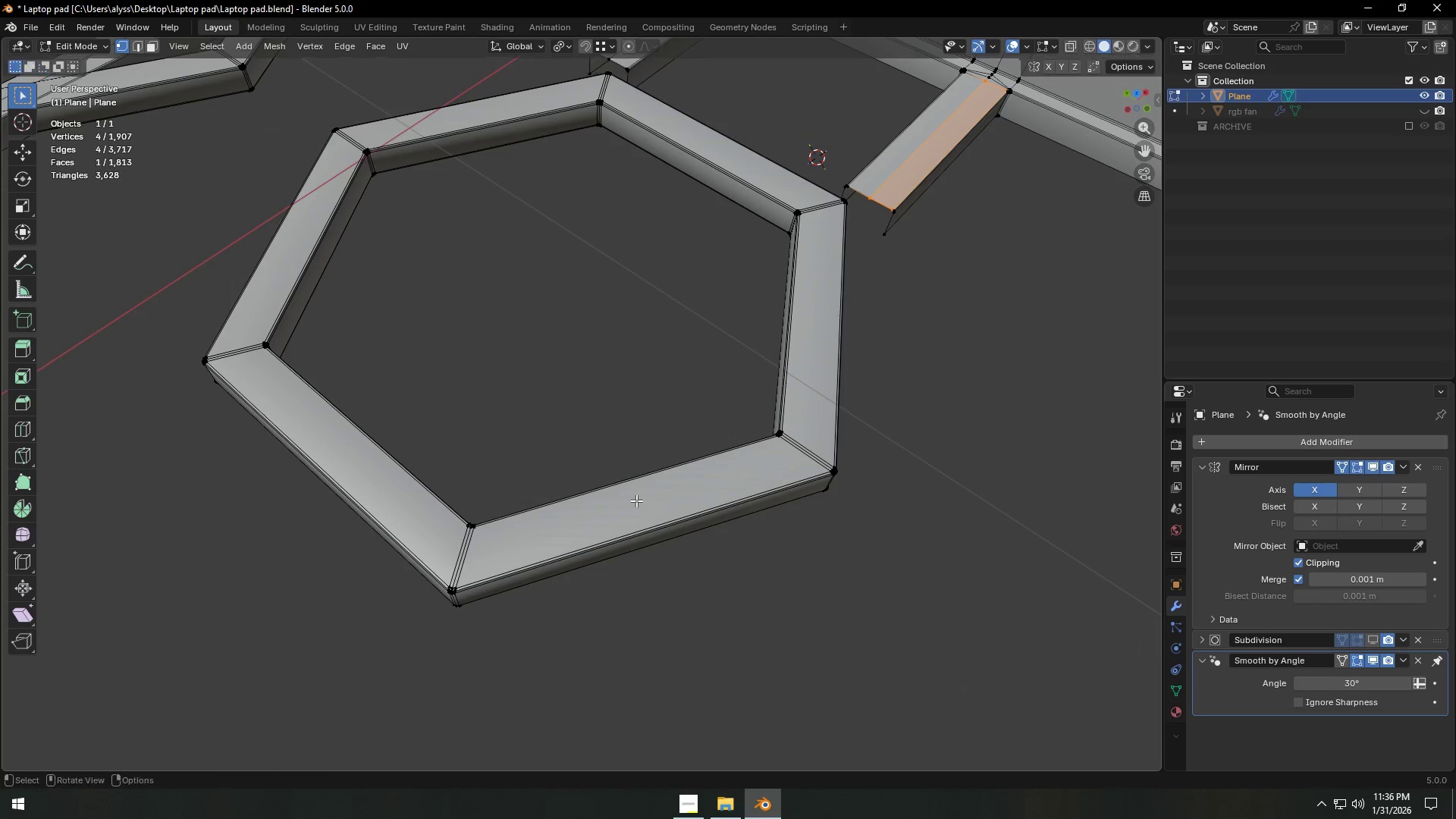 
scroll: coordinate [635, 501], scroll_direction: down, amount: 6.0
 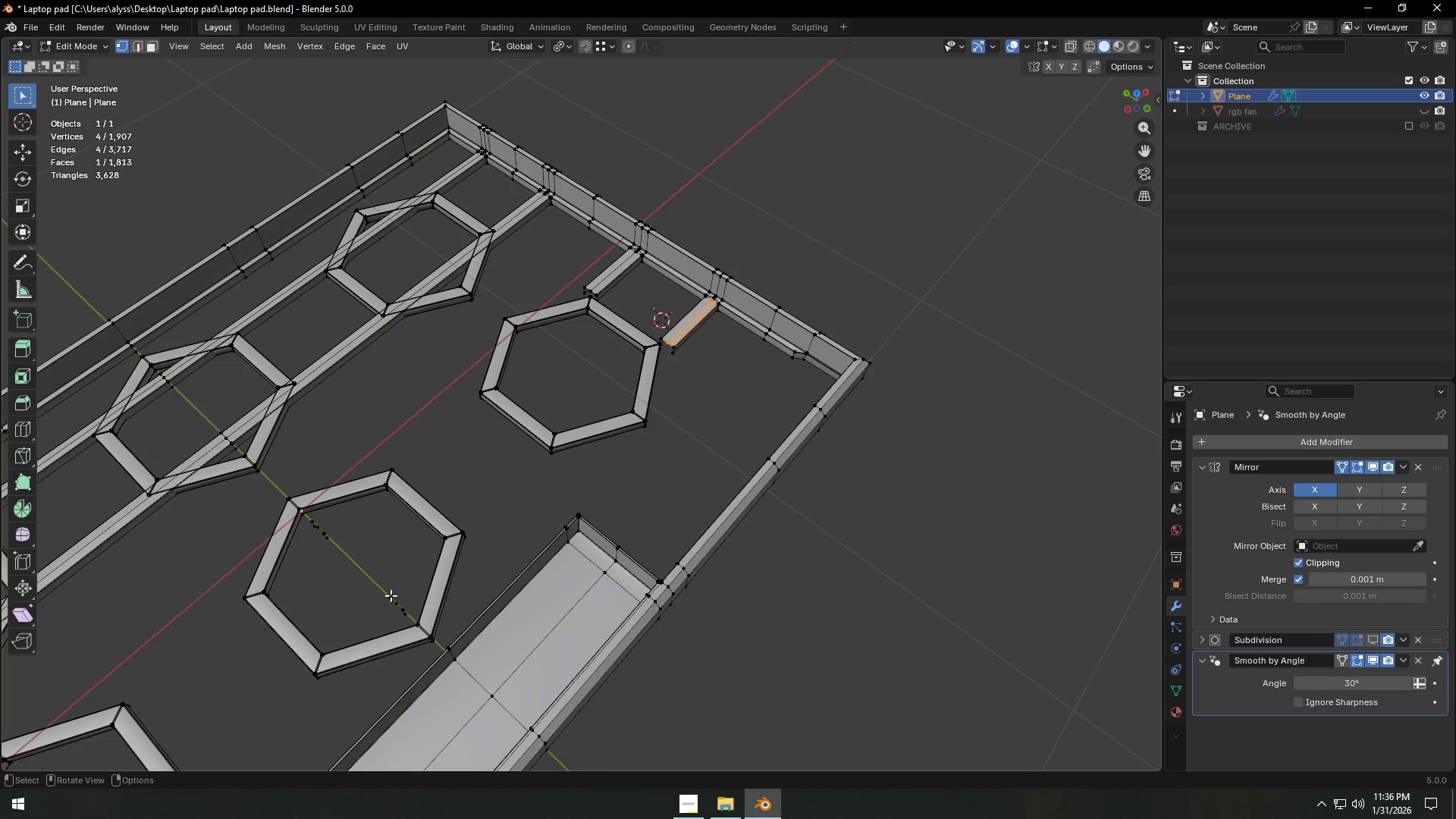 
key(Control+R)
 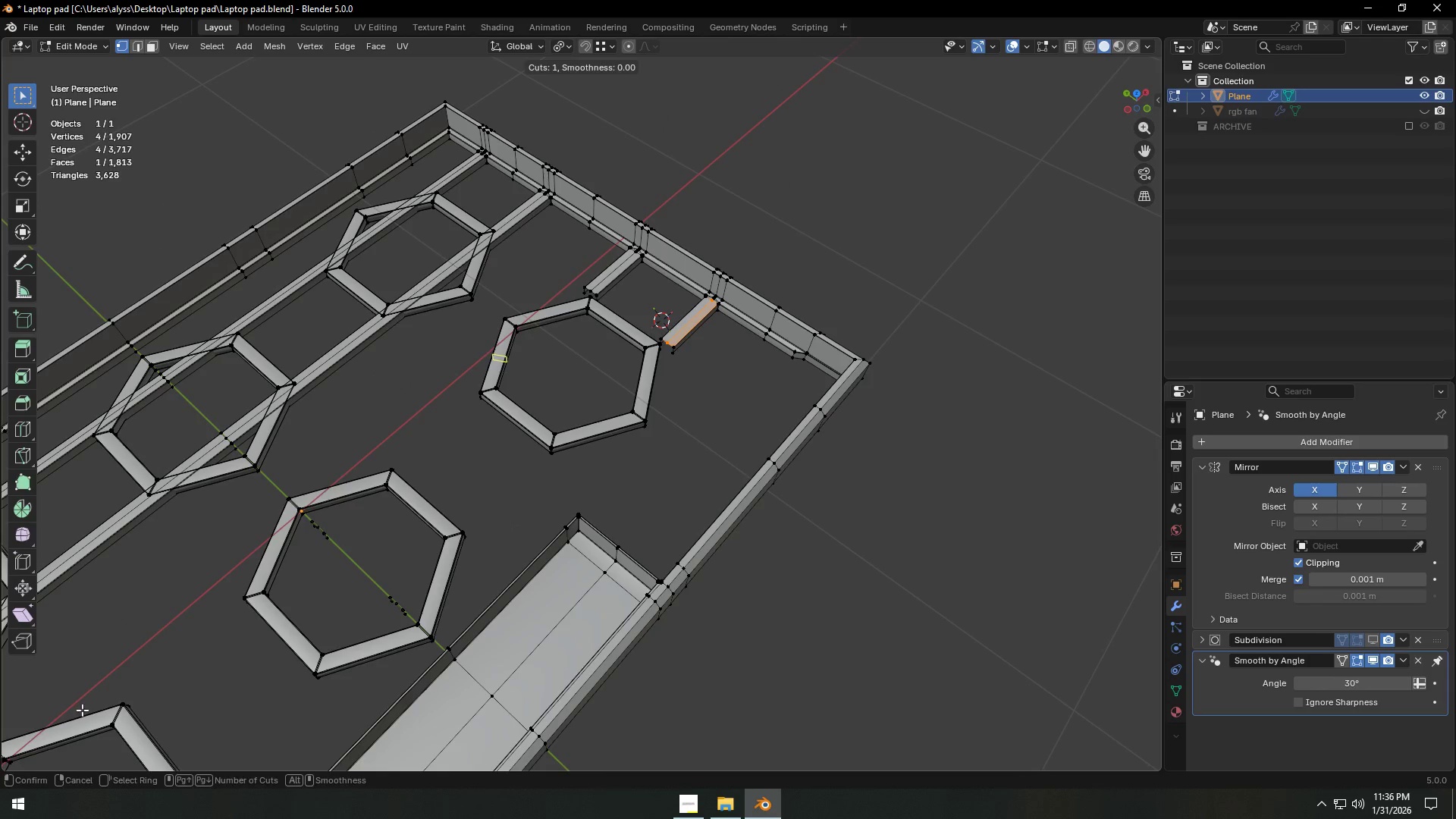 
key(Control+R)
 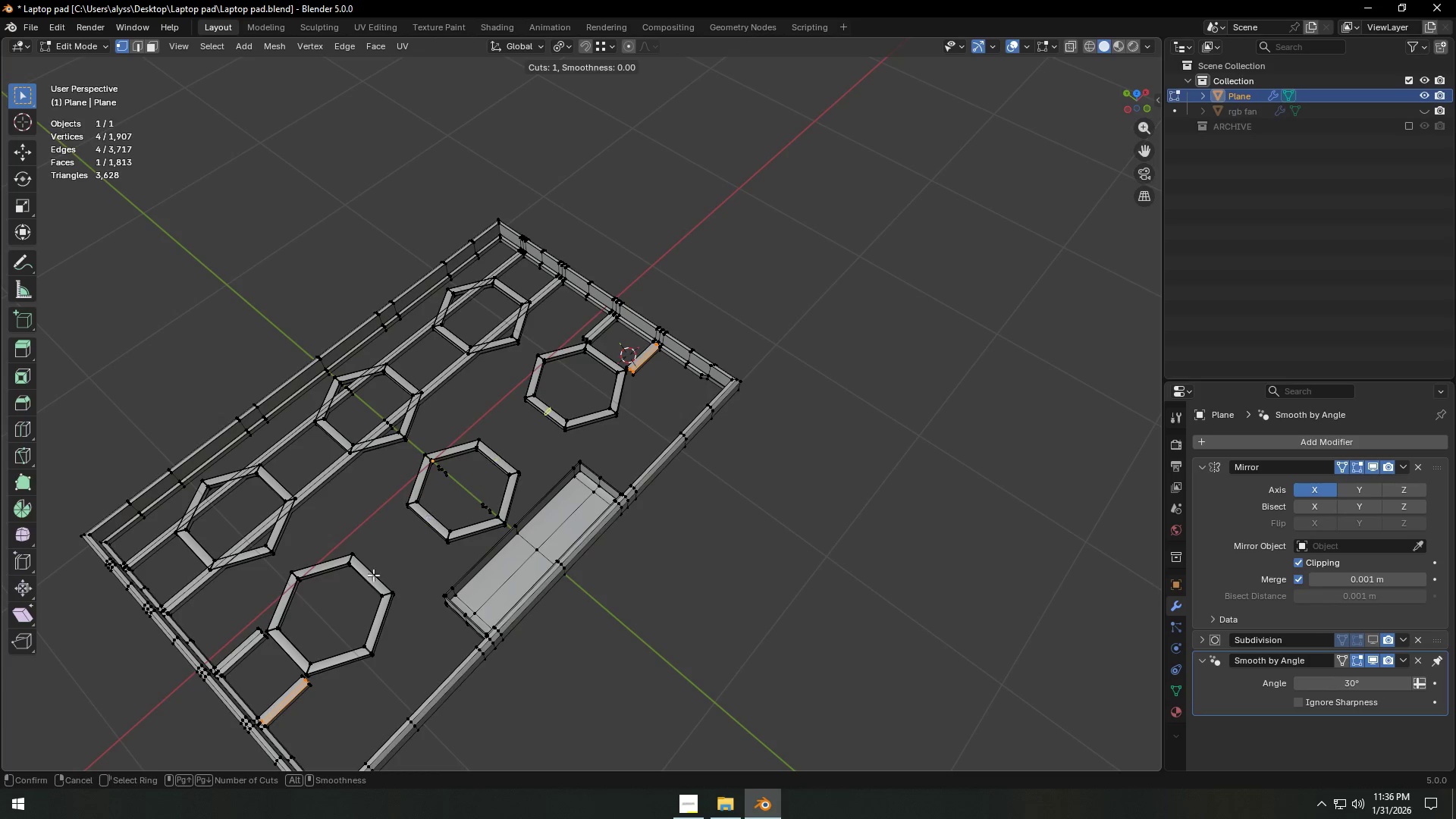 
scroll: coordinate [169, 668], scroll_direction: down, amount: 3.0
 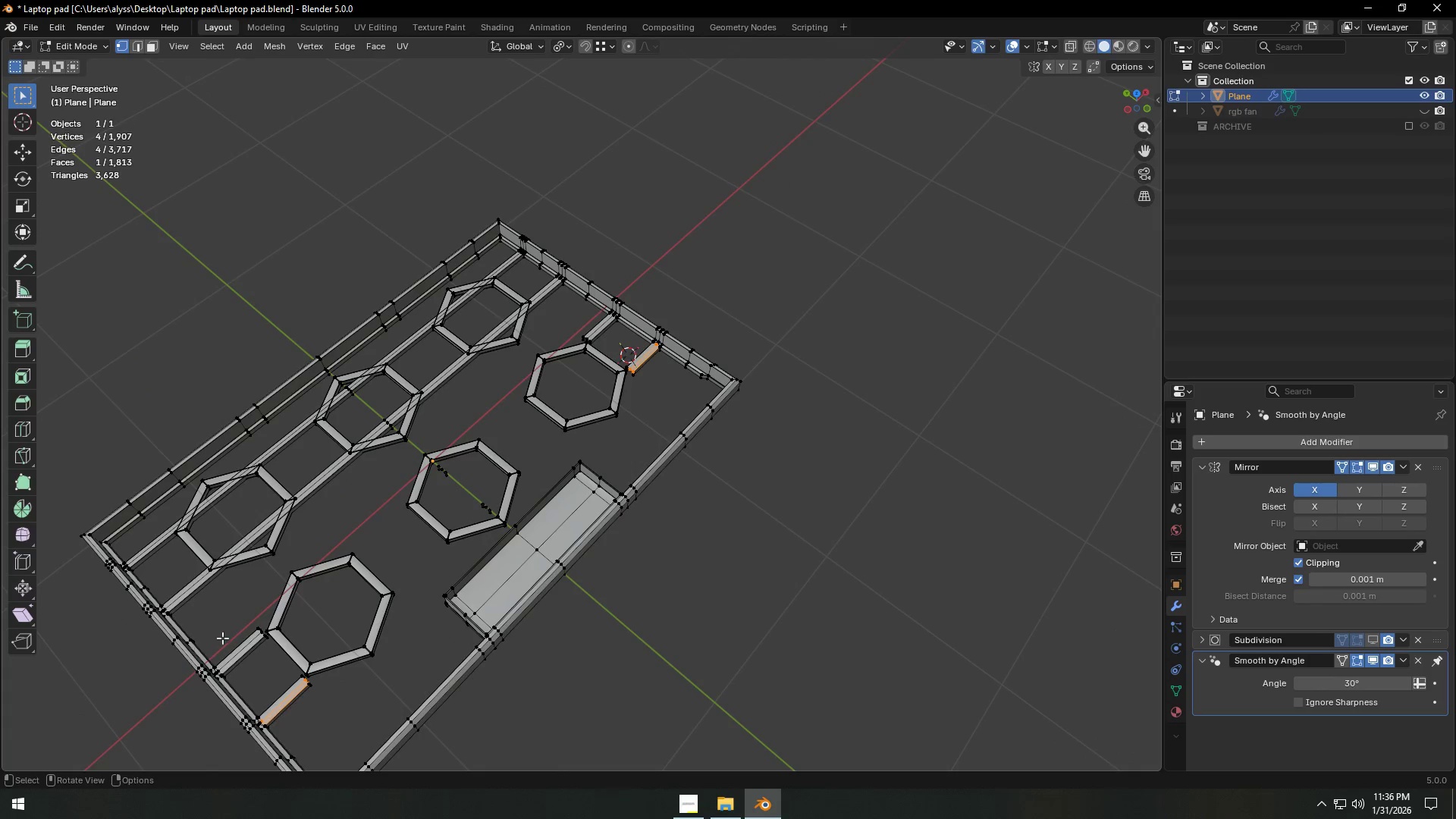 
wait(5.81)
 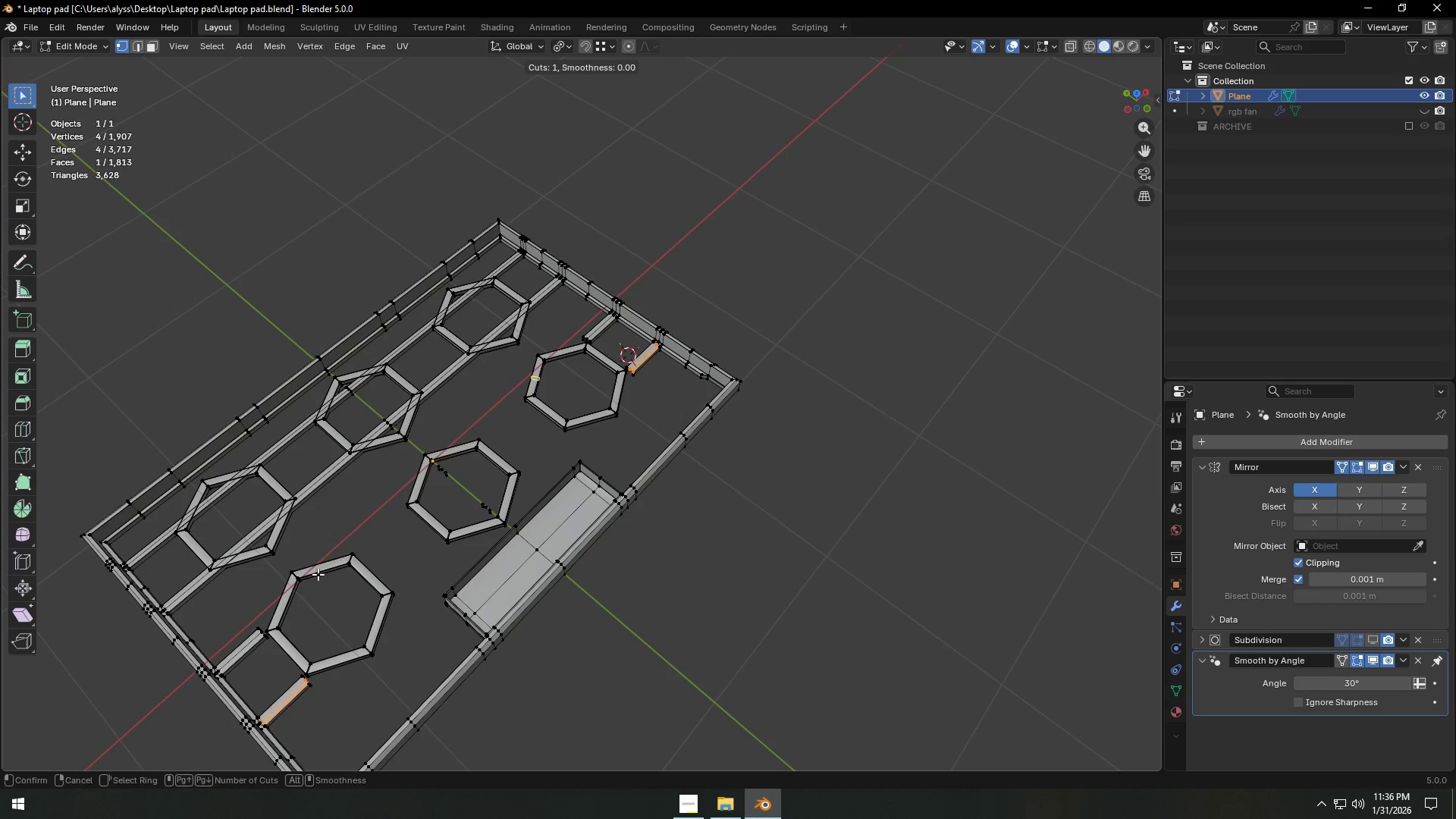 
right_click([328, 646])
 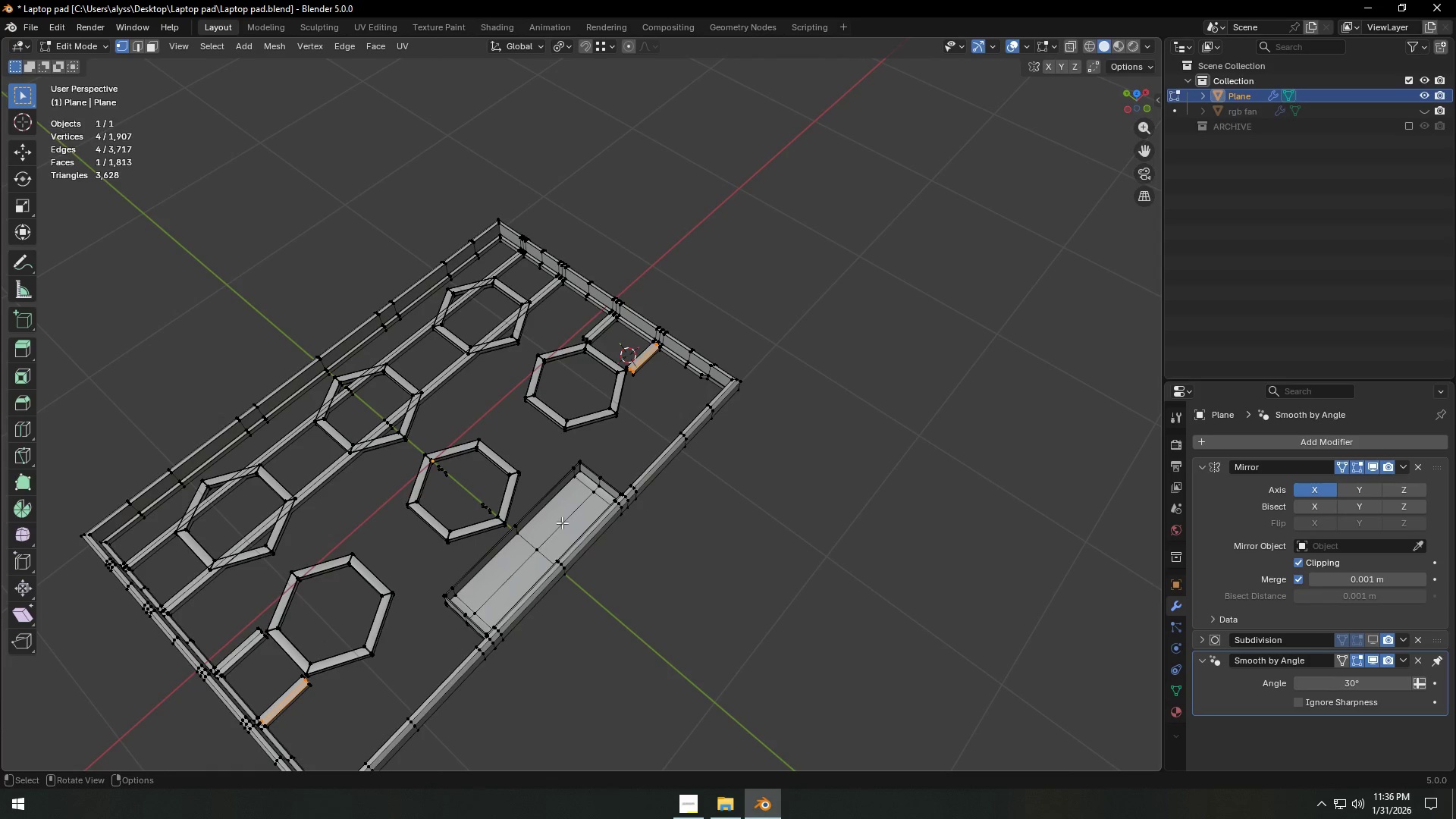 
key(Tab)
 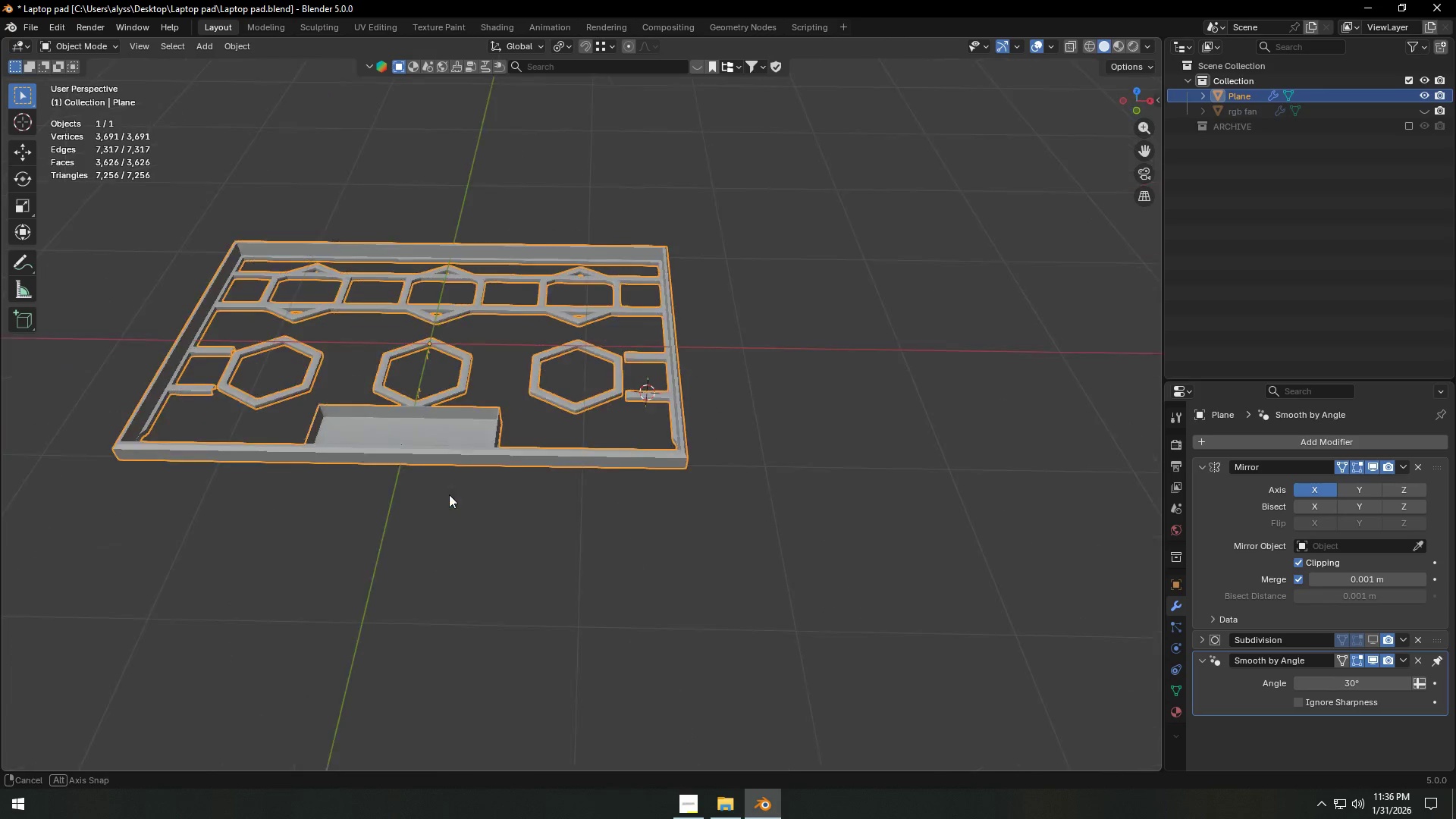 
key(A)
 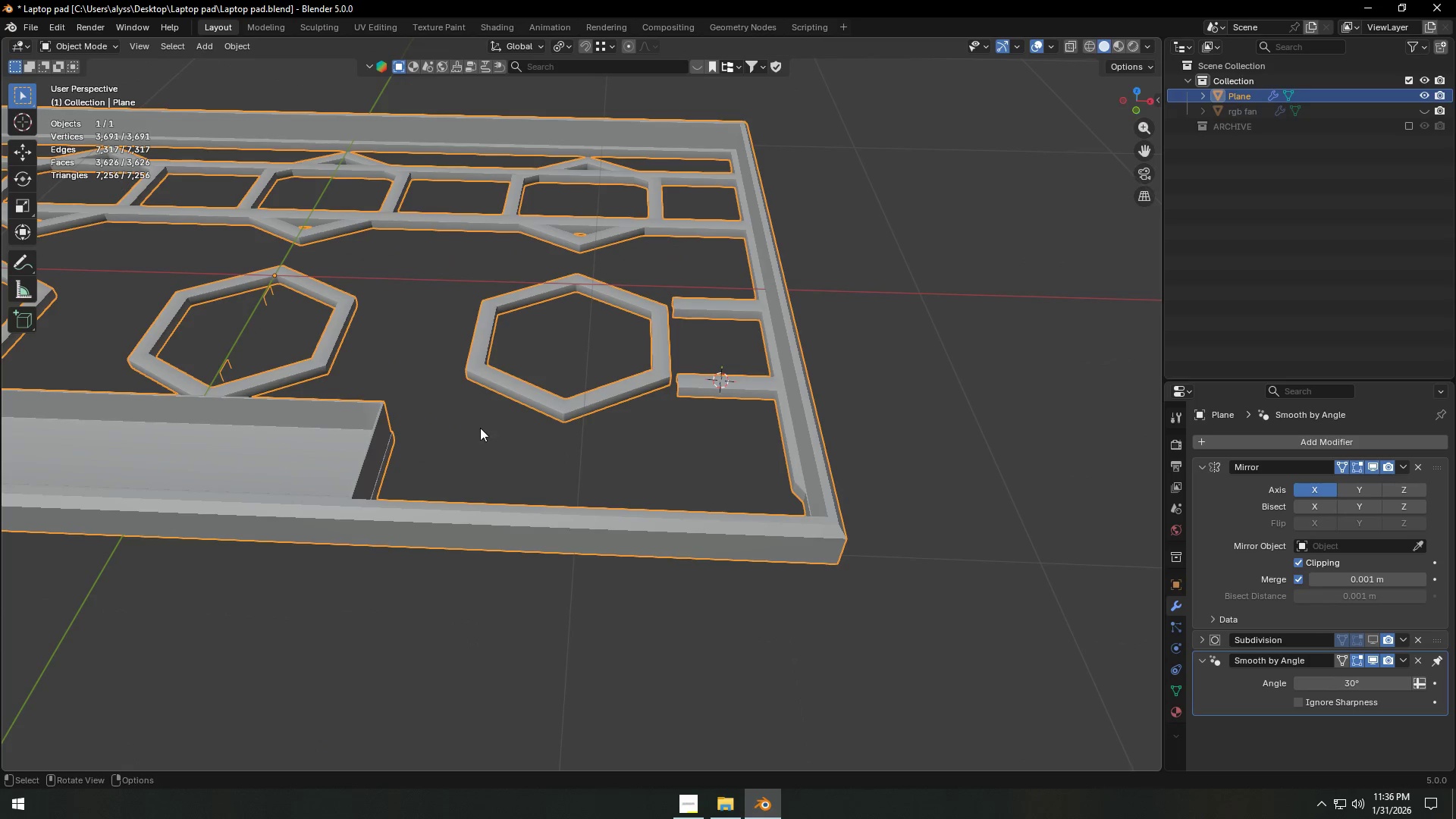 
scroll: coordinate [431, 410], scroll_direction: up, amount: 4.0
 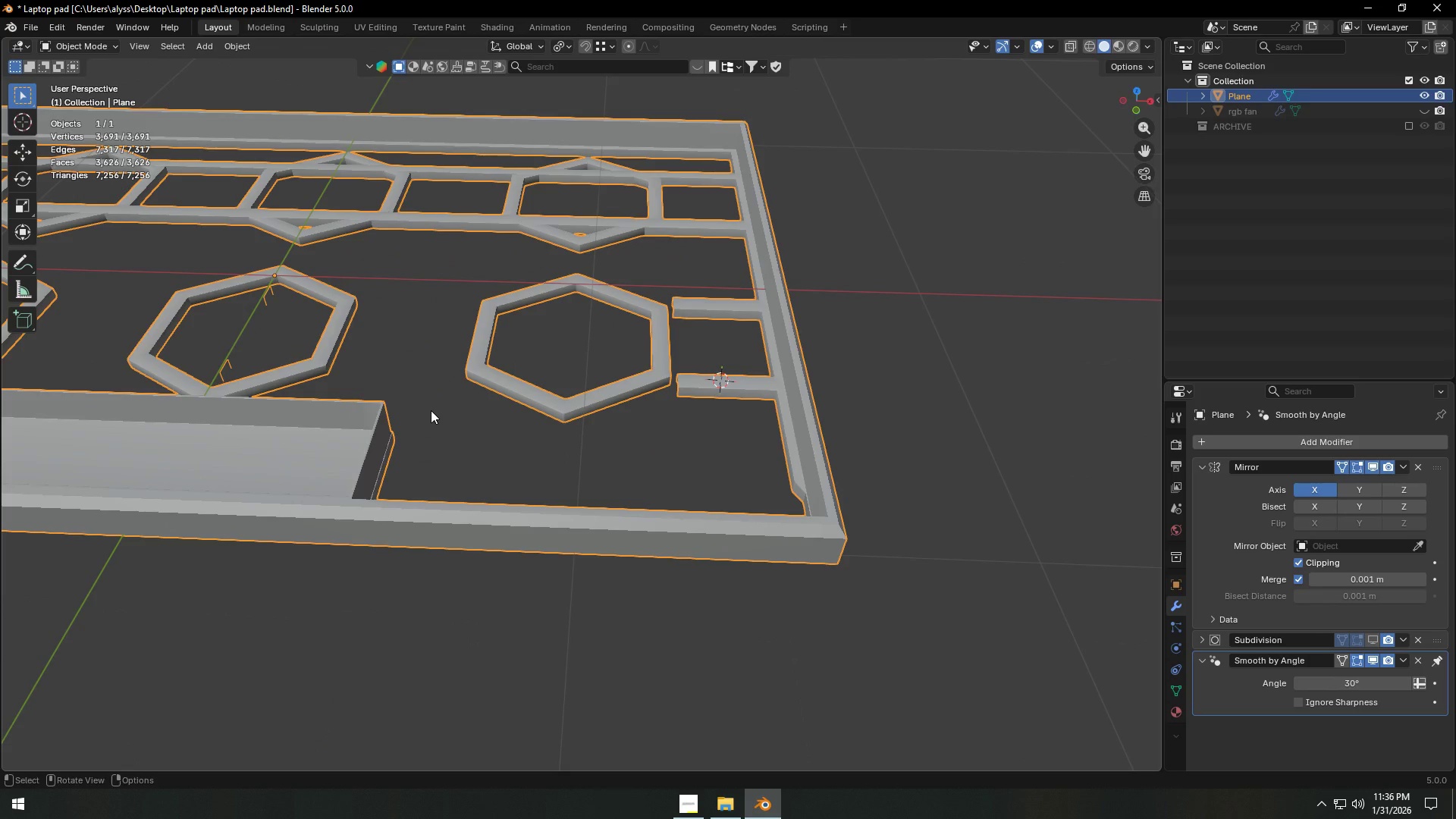 
key(Control+A)
 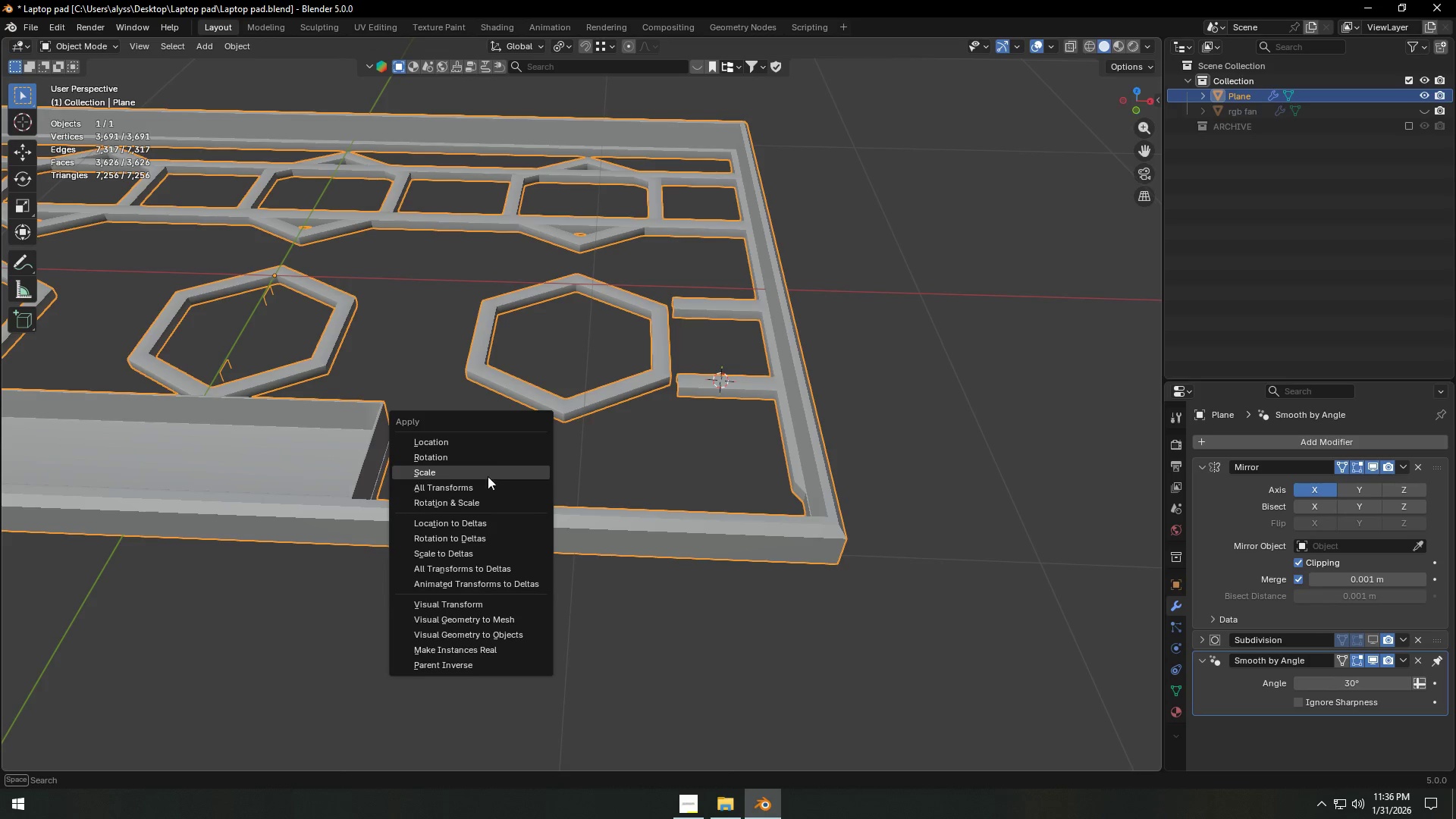 
left_click([479, 485])
 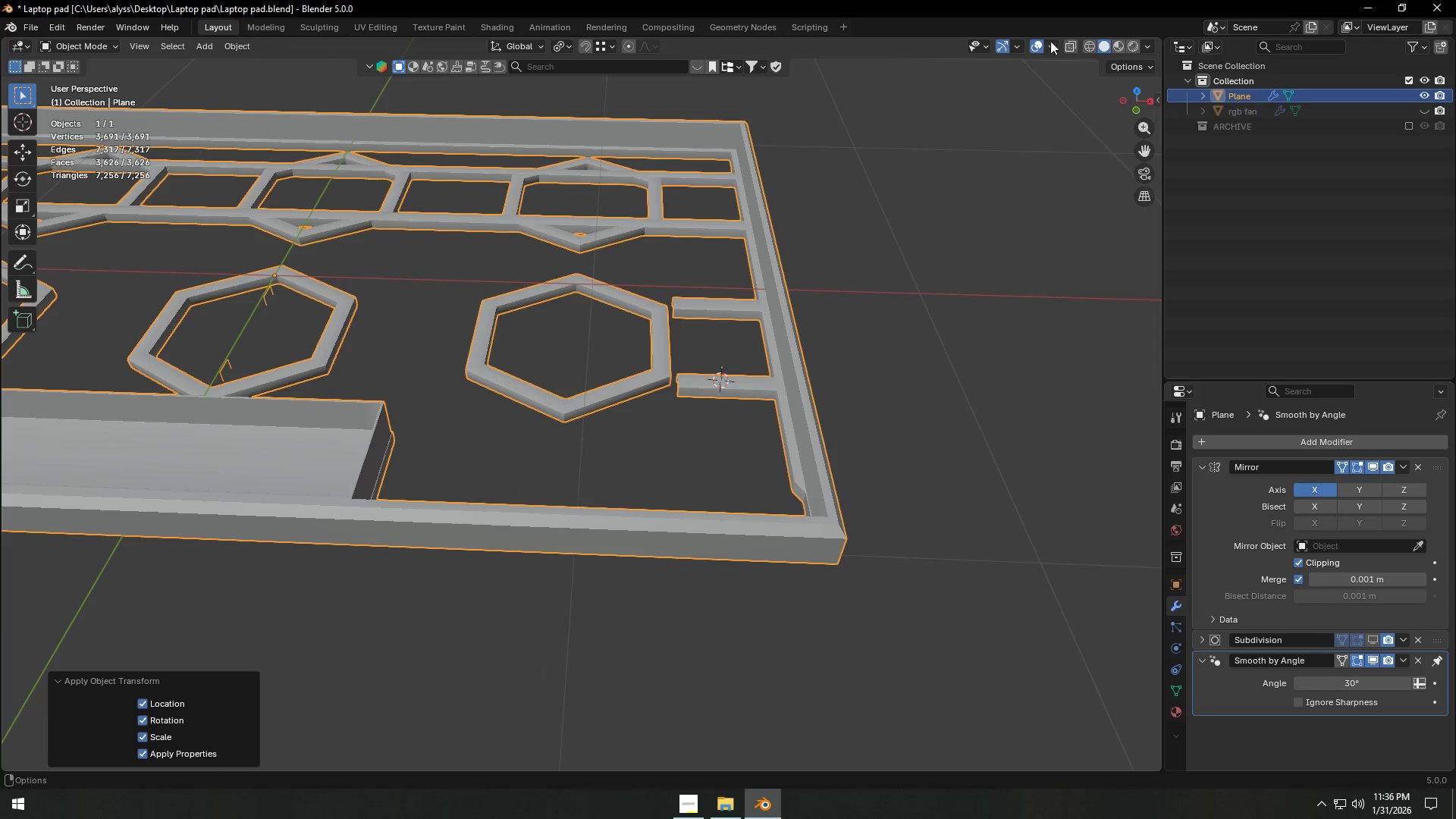 
key(Tab)
 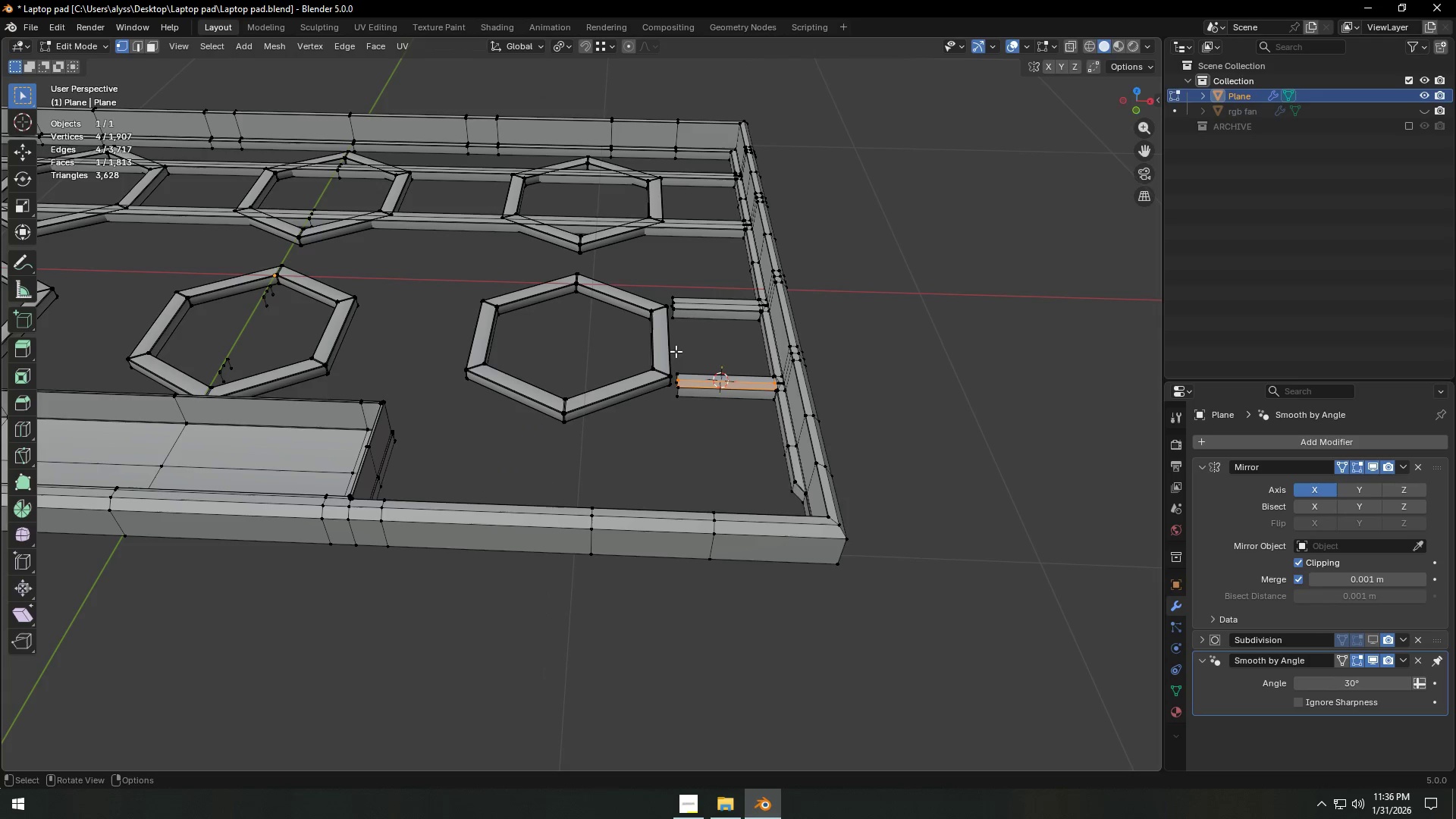 
key(Control+ControlLeft)
 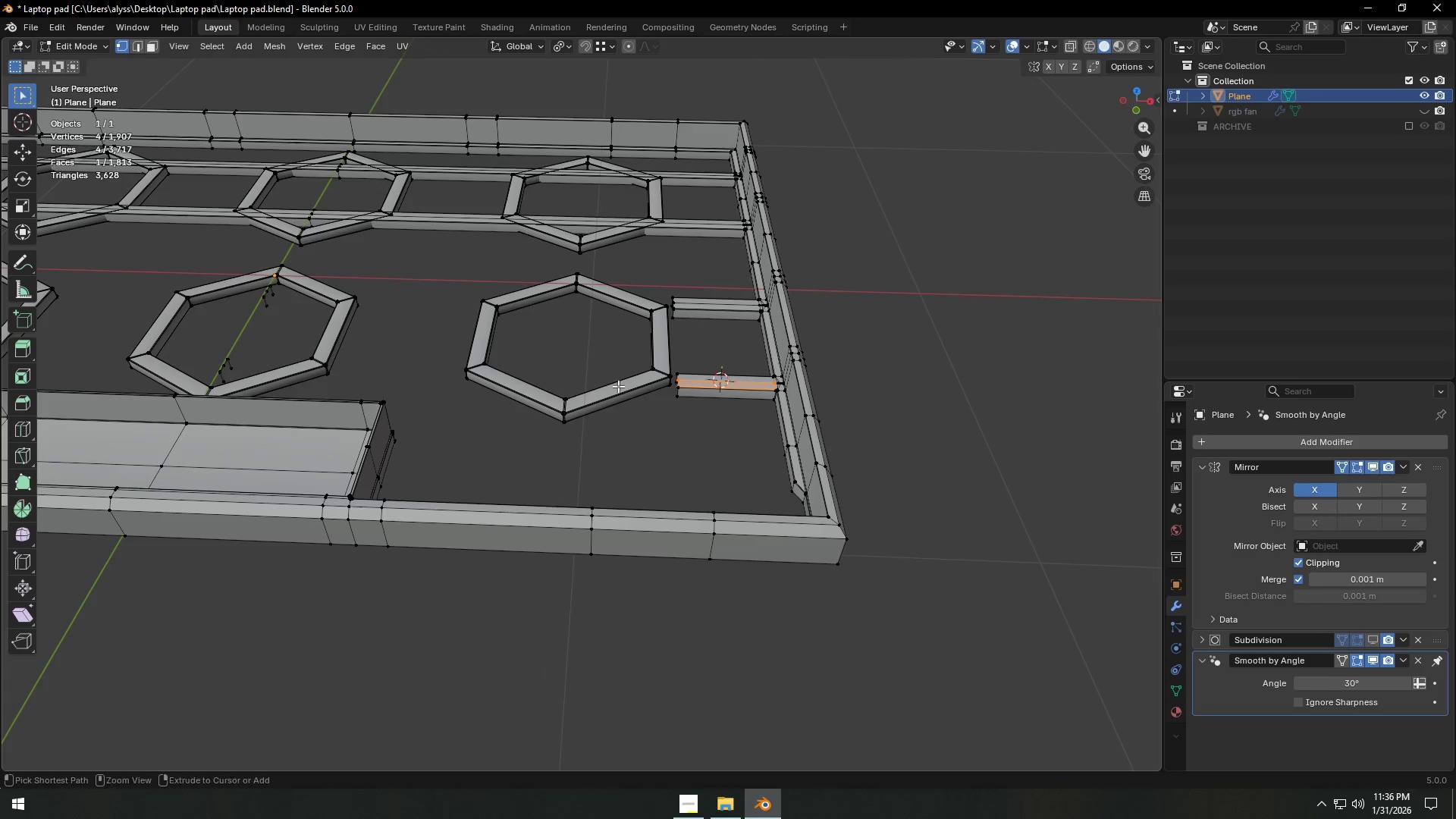 
key(Control+R)
 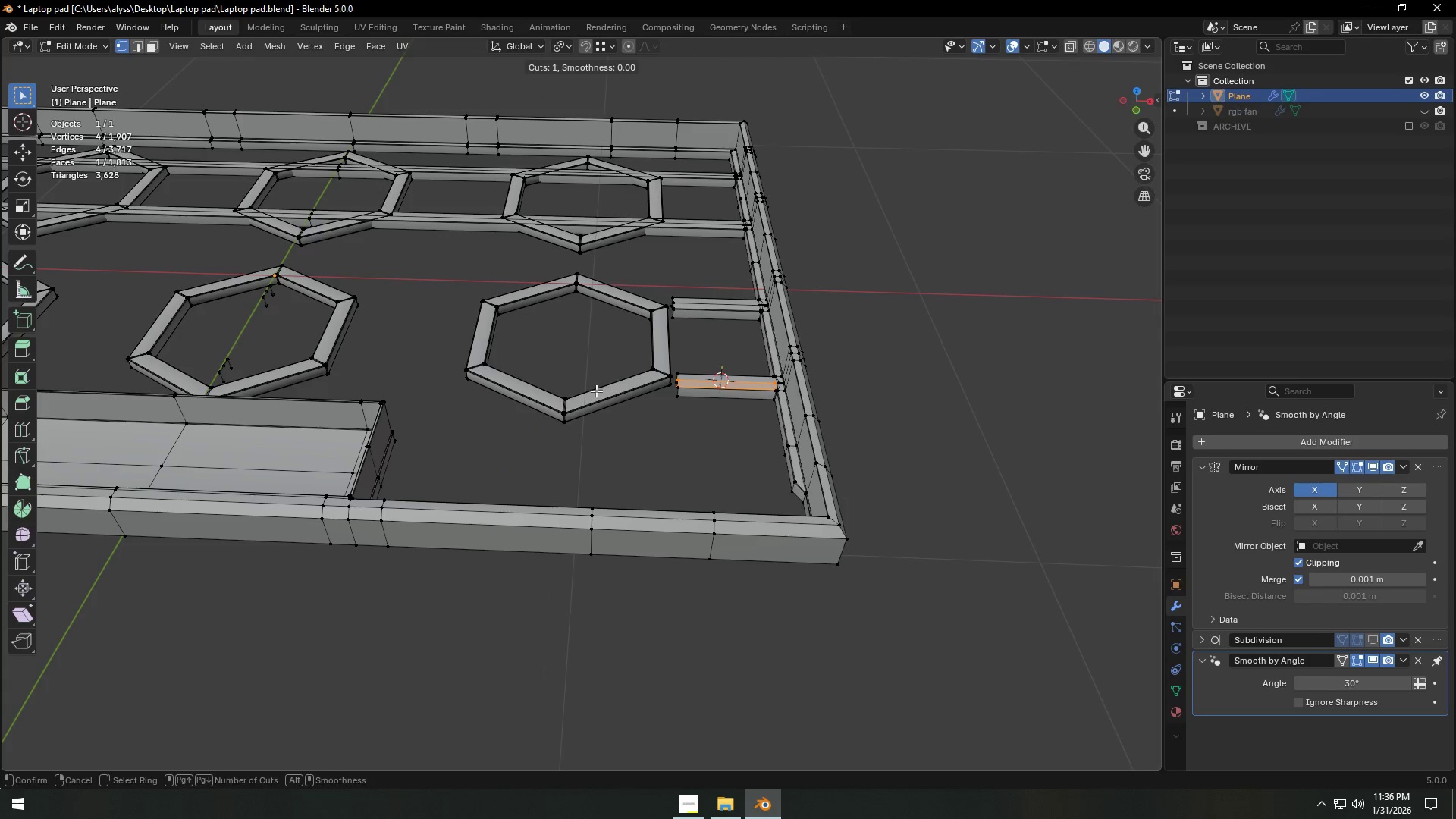 
key(Control+ControlLeft)
 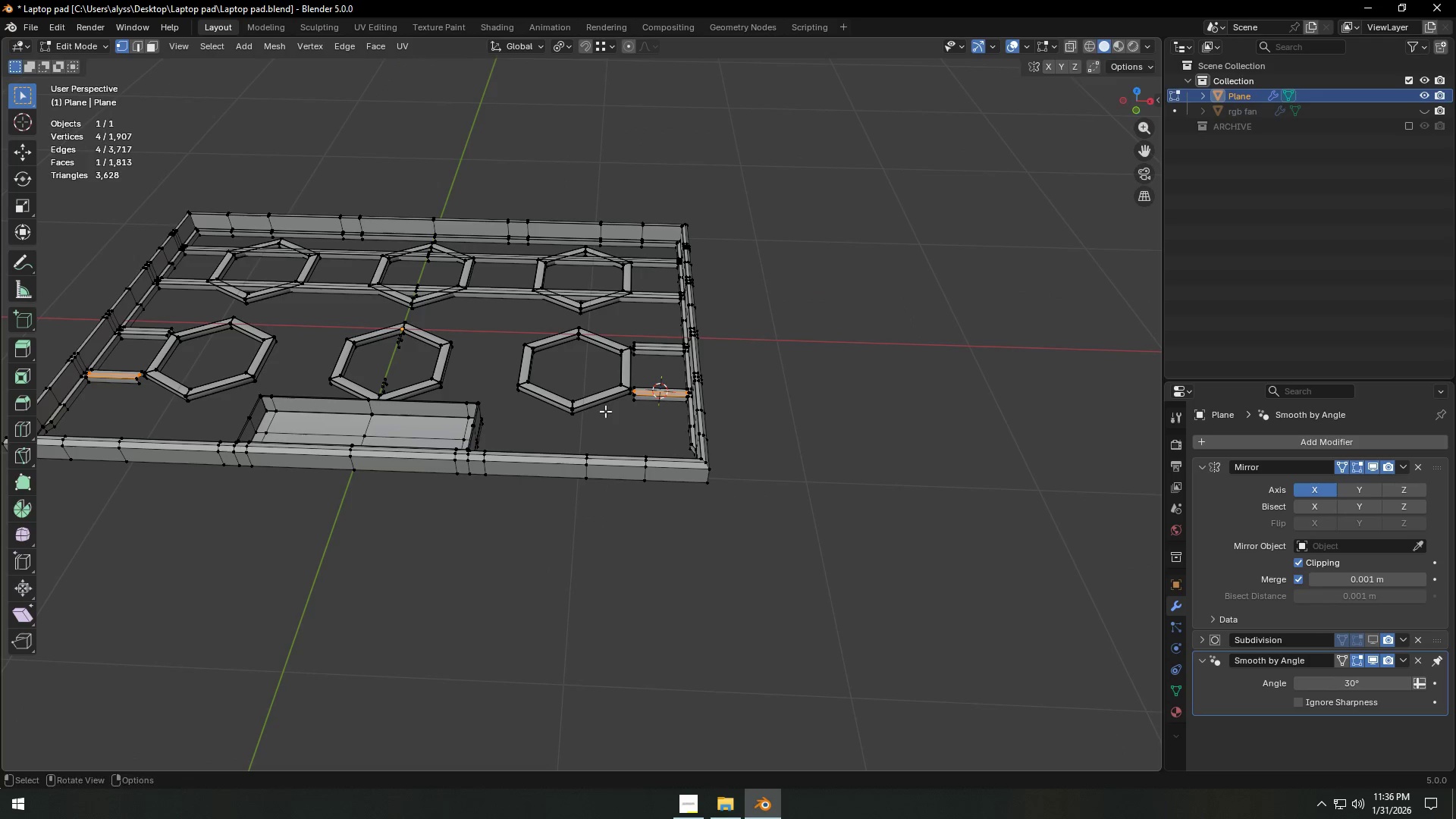 
key(Control+R)
 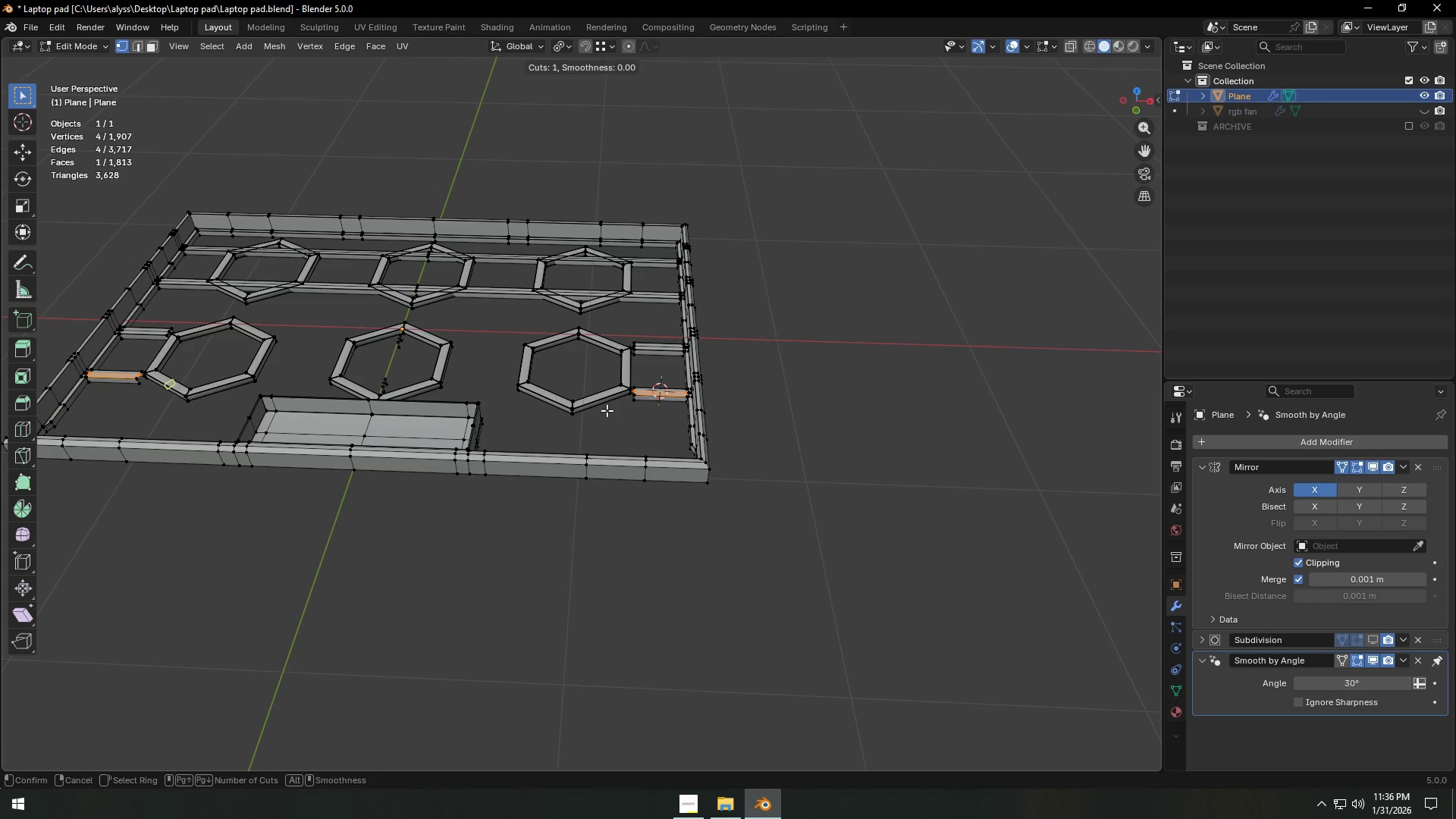 
scroll: coordinate [595, 397], scroll_direction: down, amount: 3.0
 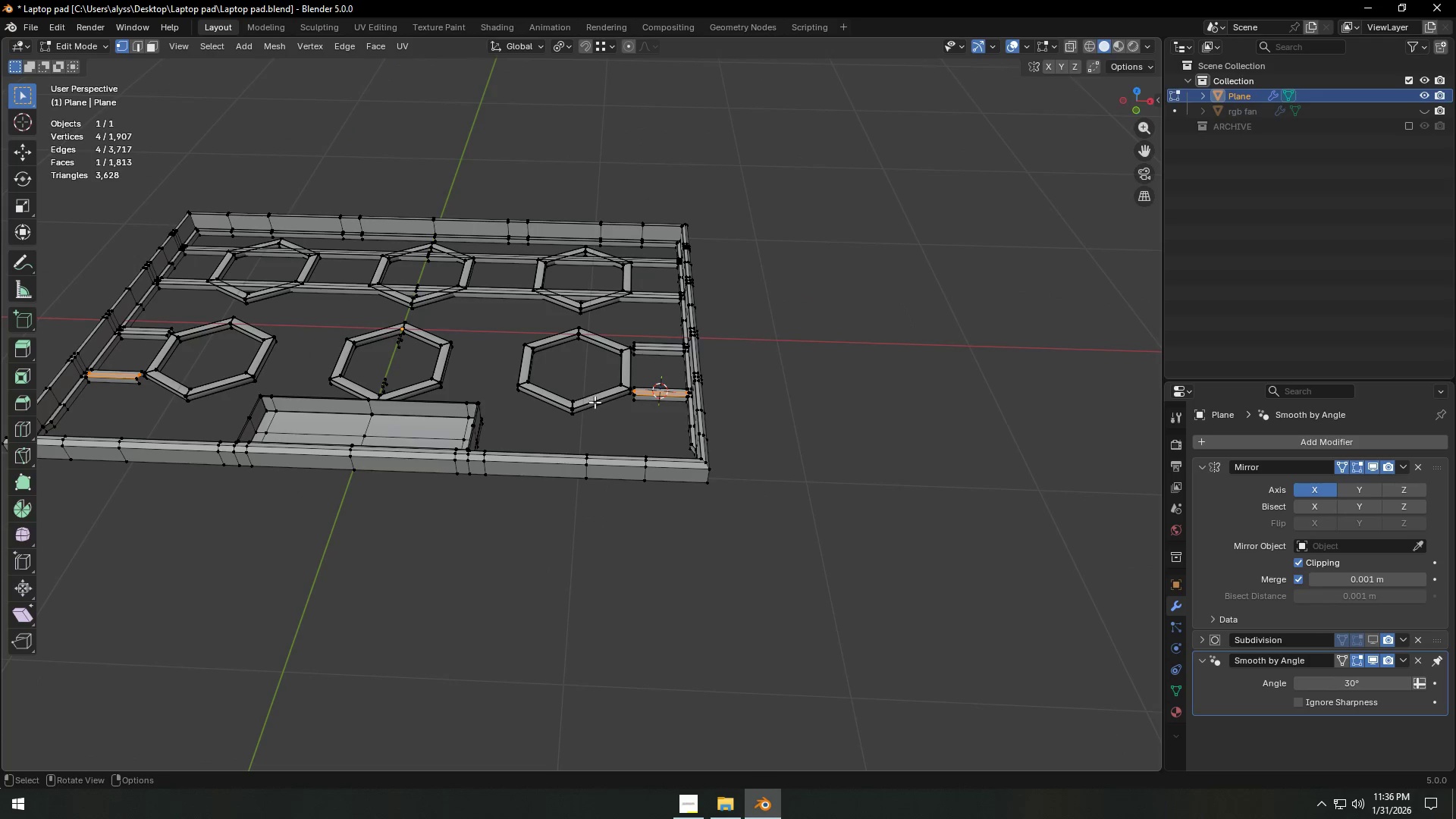 
right_click([607, 410])
 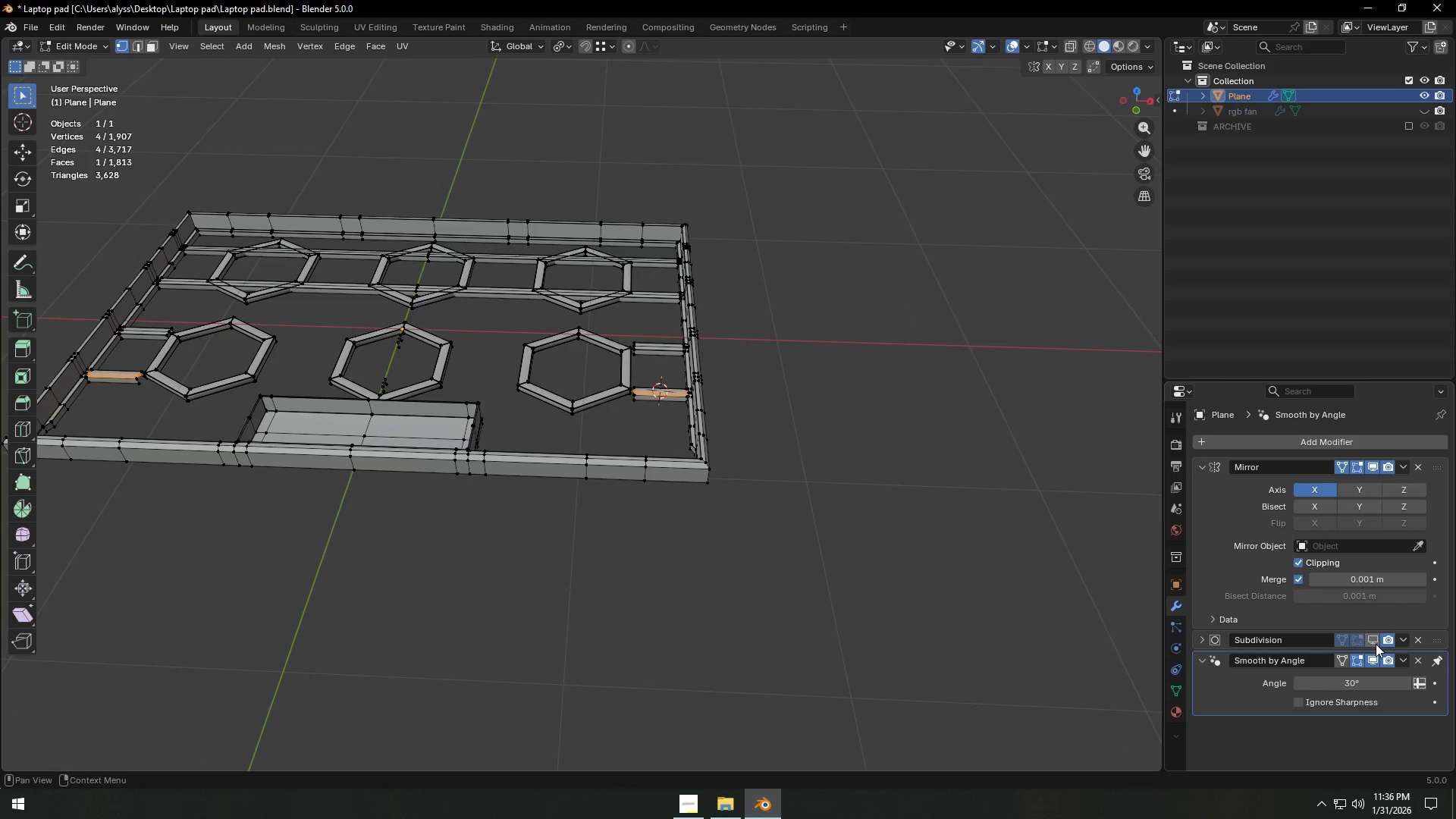 
wait(5.14)
 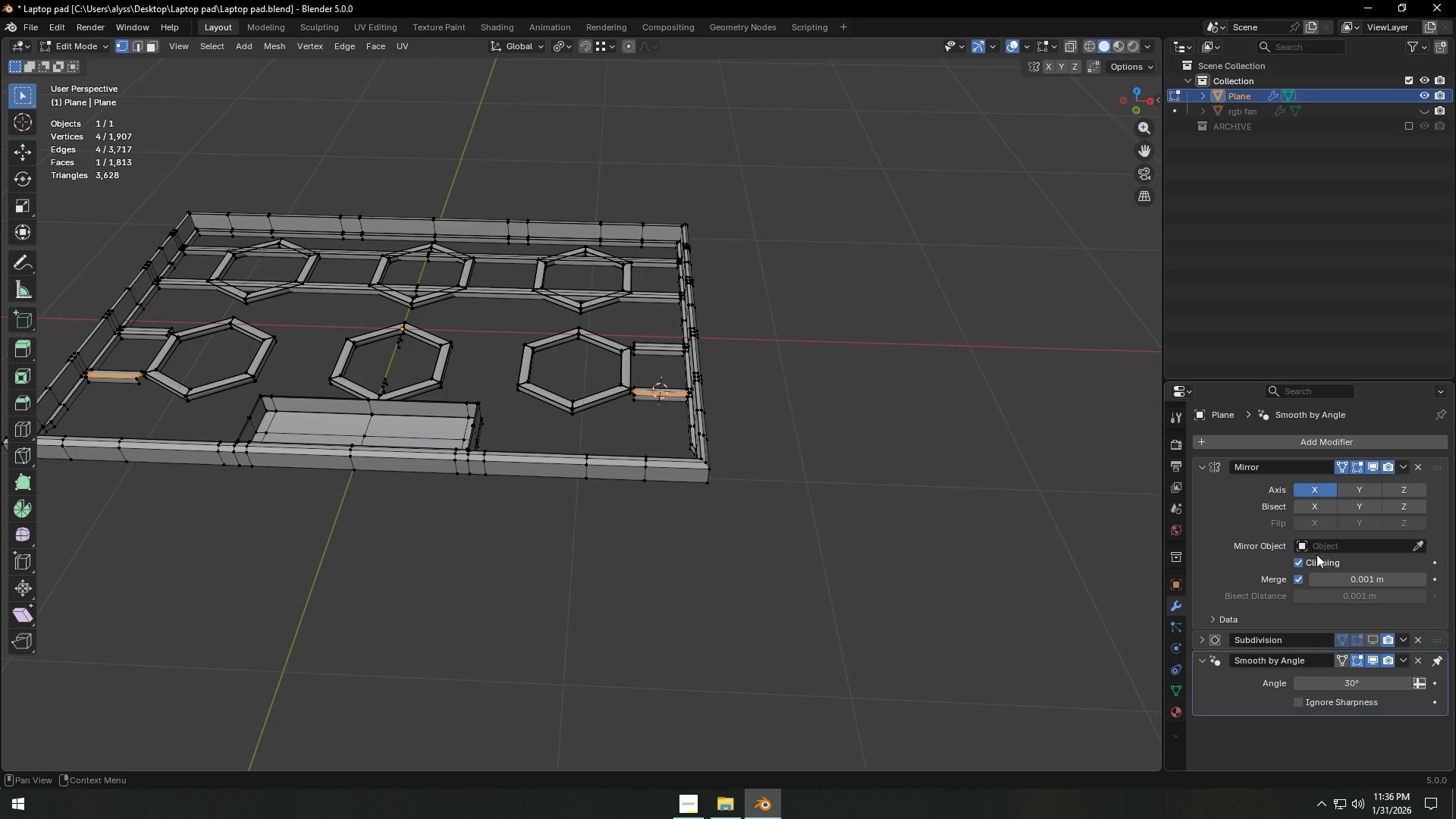 
left_click([1370, 467])
 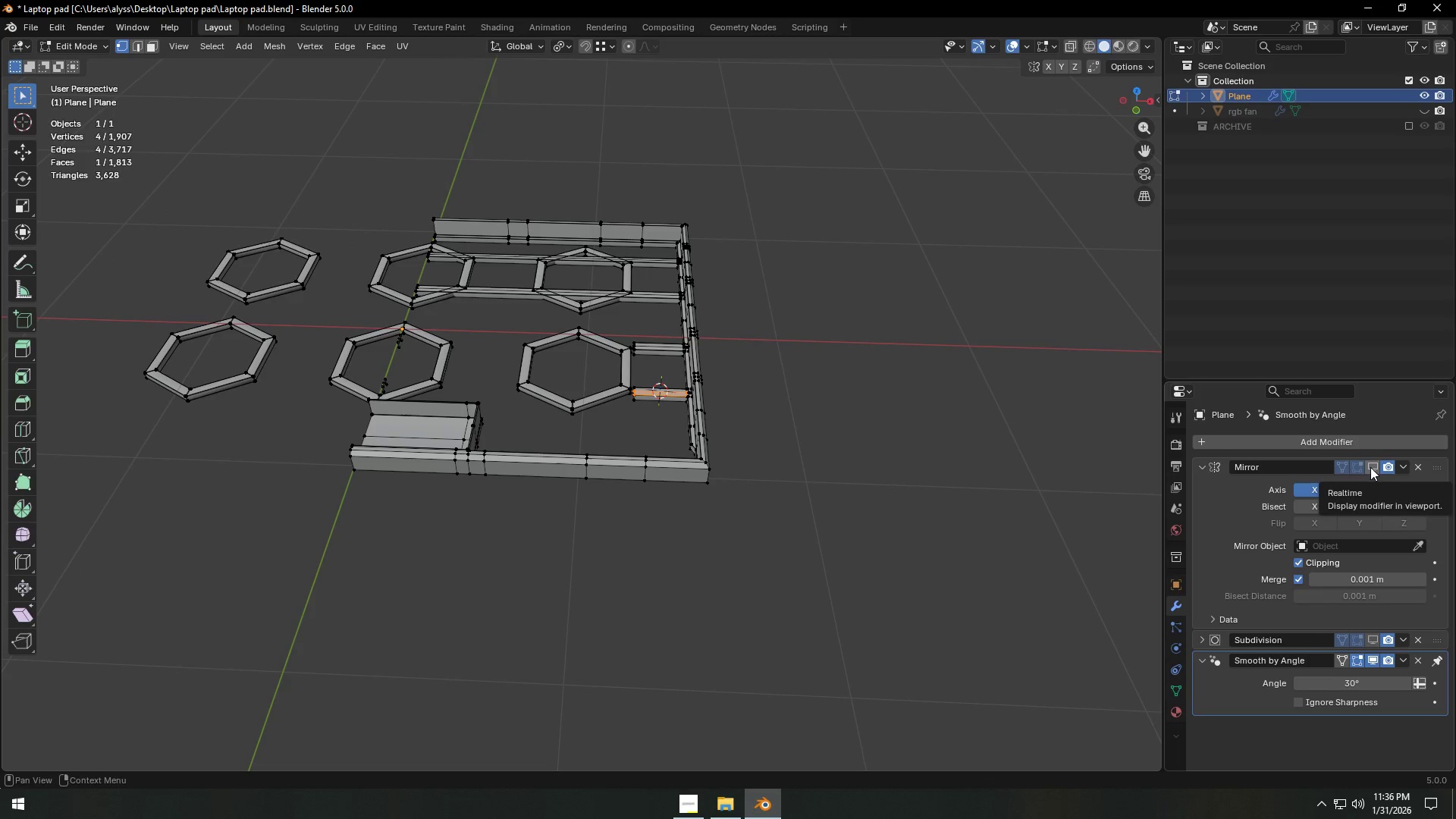 
left_click([1371, 467])
 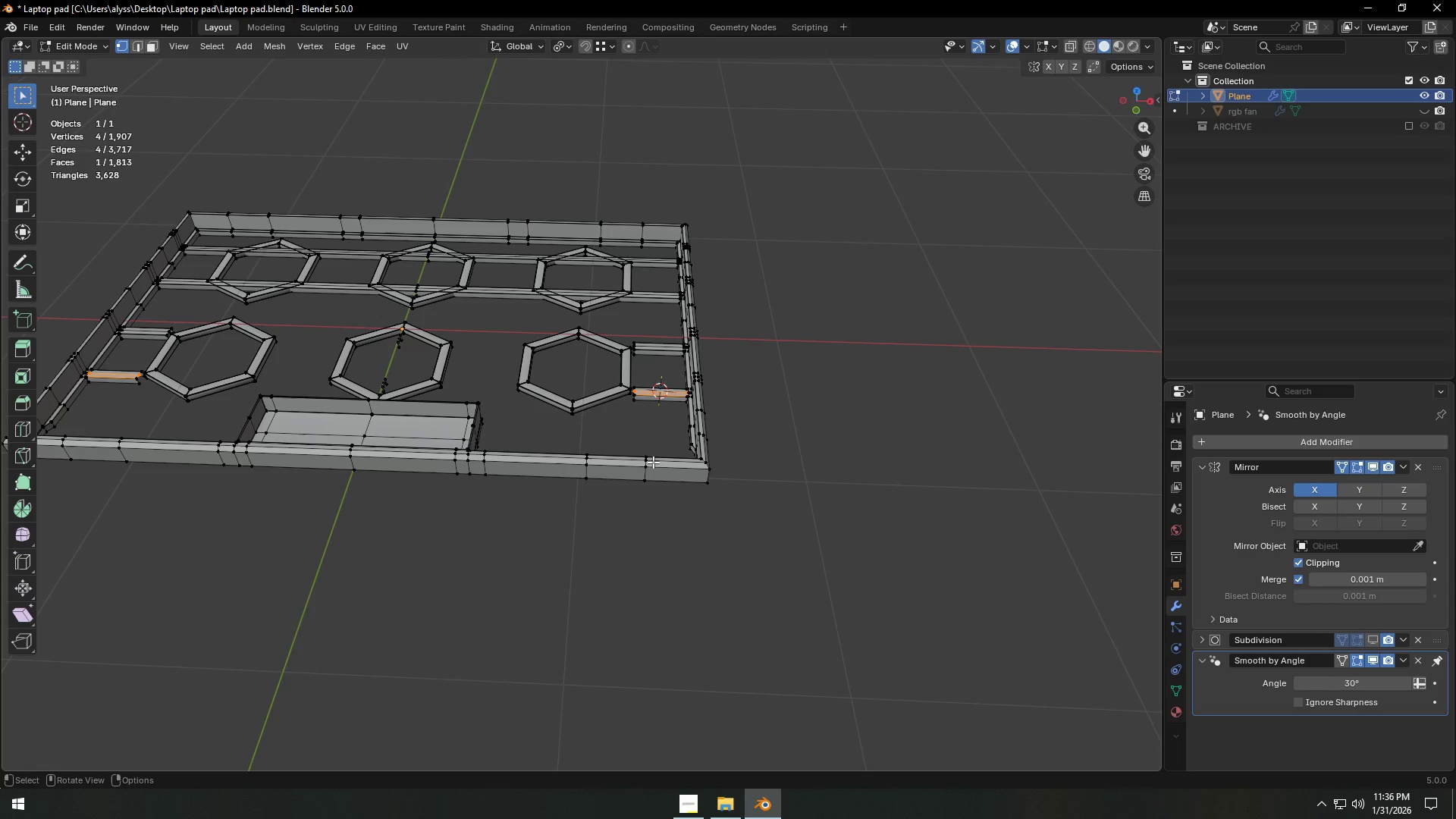 
hold_key(key=ShiftLeft, duration=0.42)
 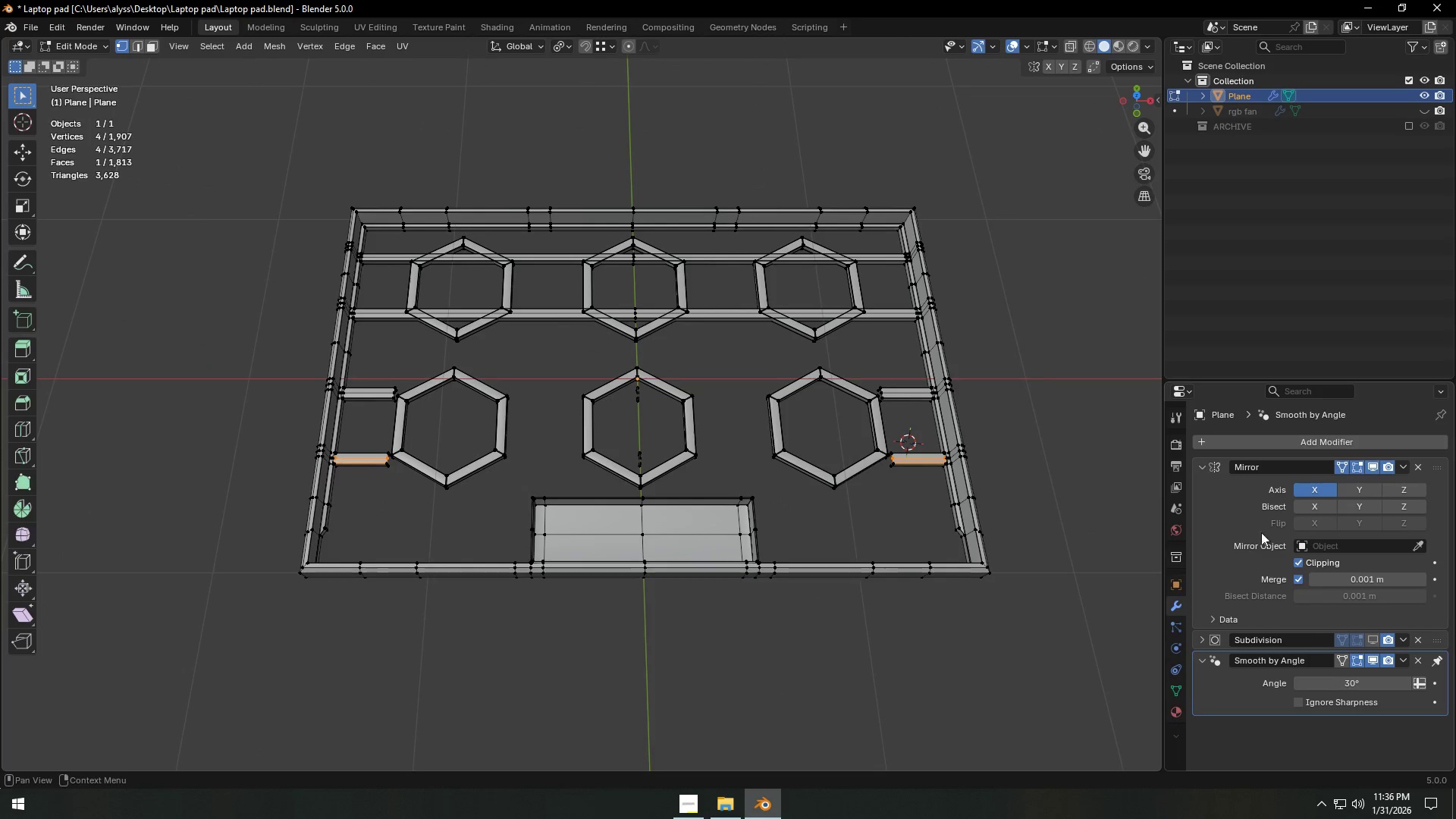 
left_click([1338, 466])
 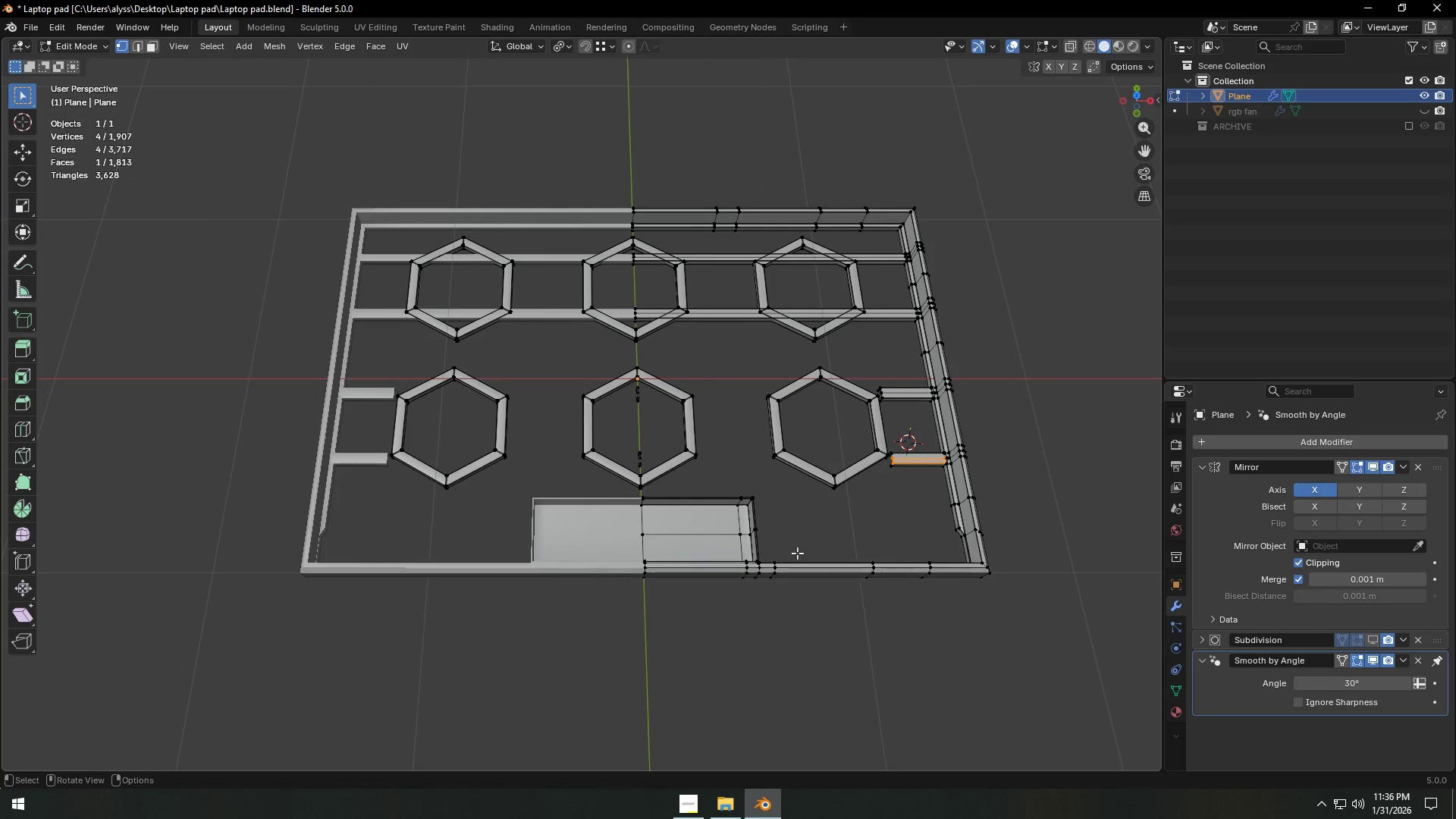 
scroll: coordinate [750, 554], scroll_direction: up, amount: 2.0
 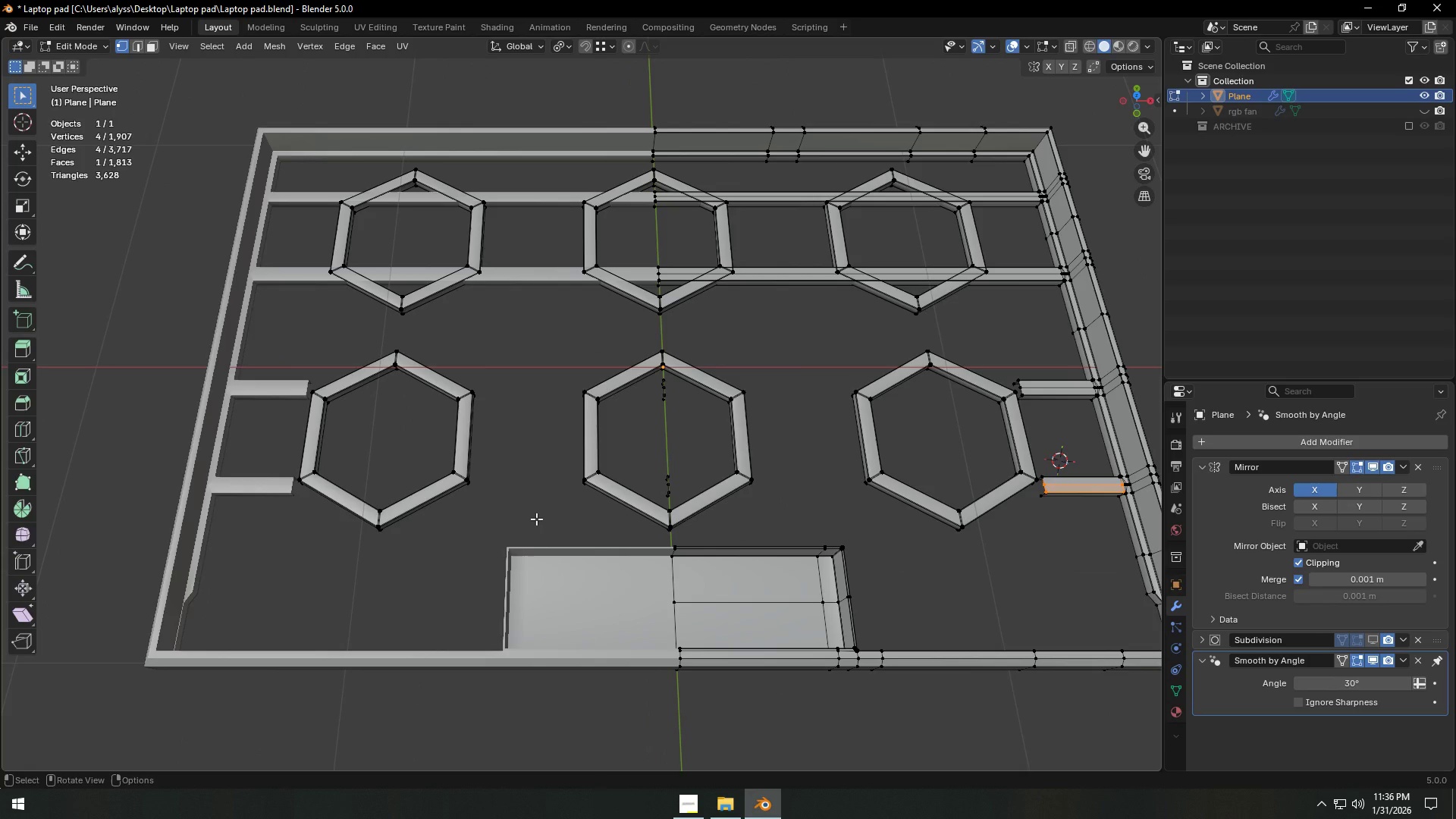 
hold_key(key=Backquote, duration=0.38)
 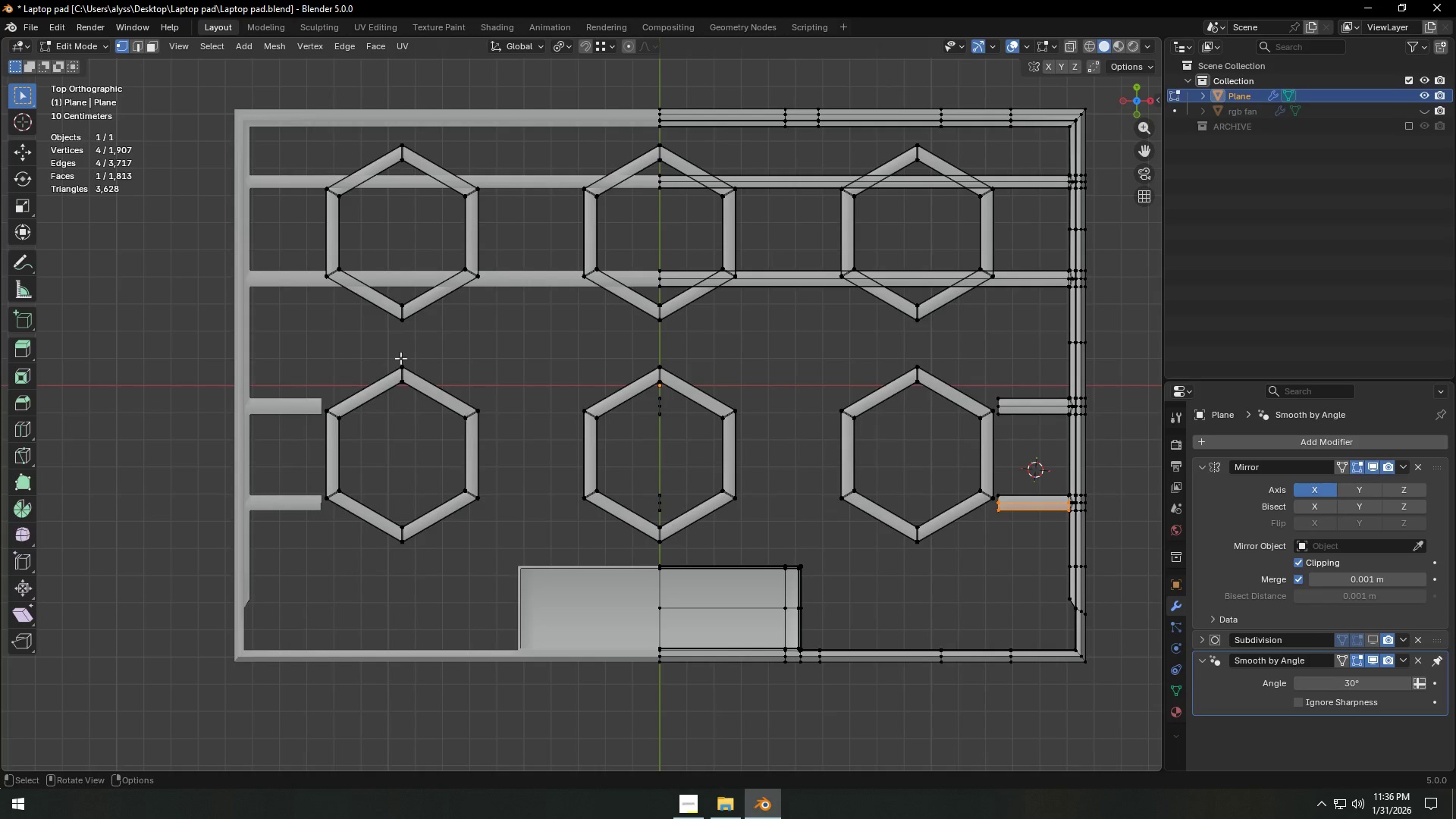 
type(zx)
 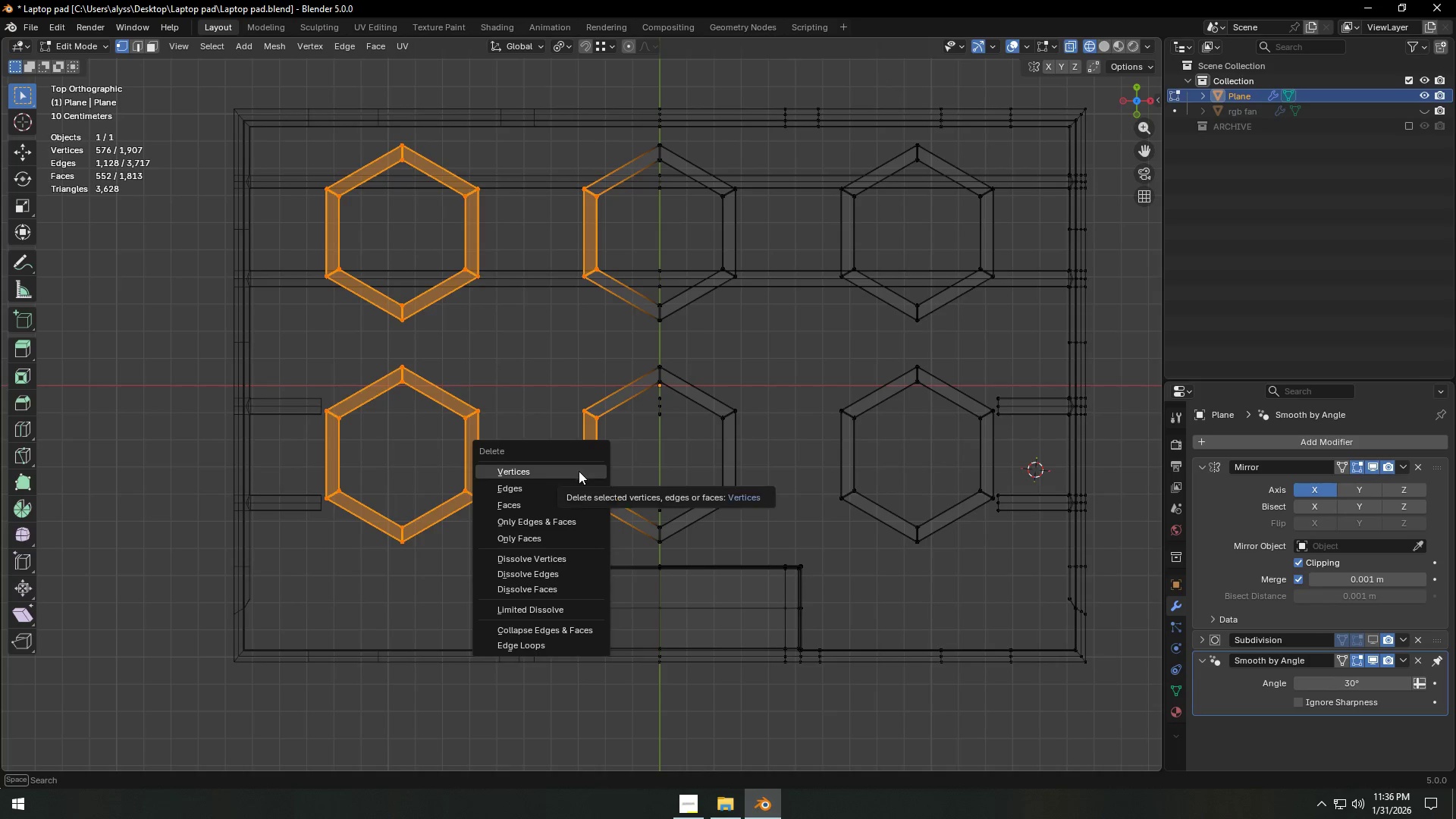 
left_click_drag(start_coordinate=[259, 116], to_coordinate=[617, 609])
 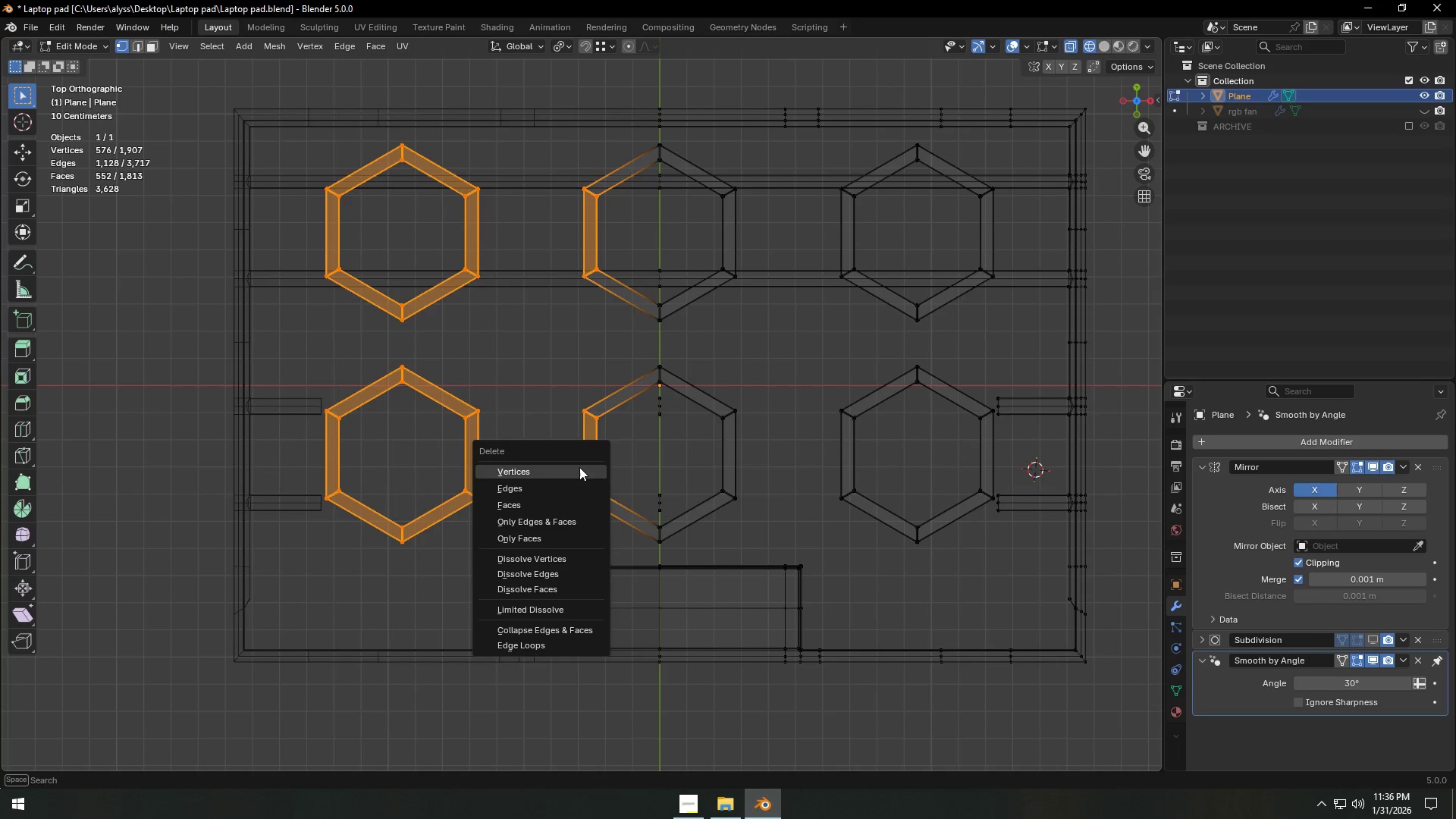 
left_click([579, 471])
 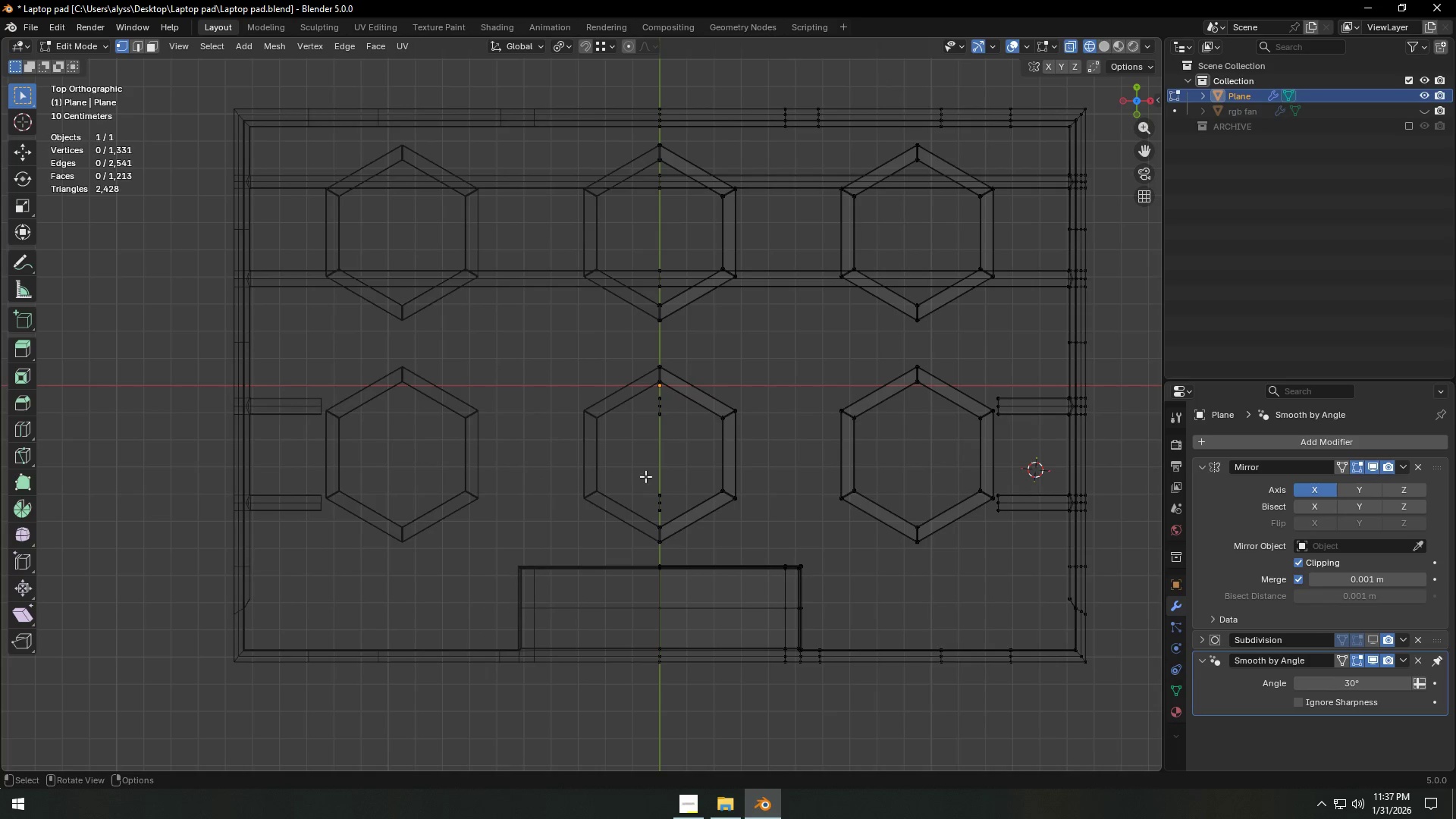 
key(Z)
 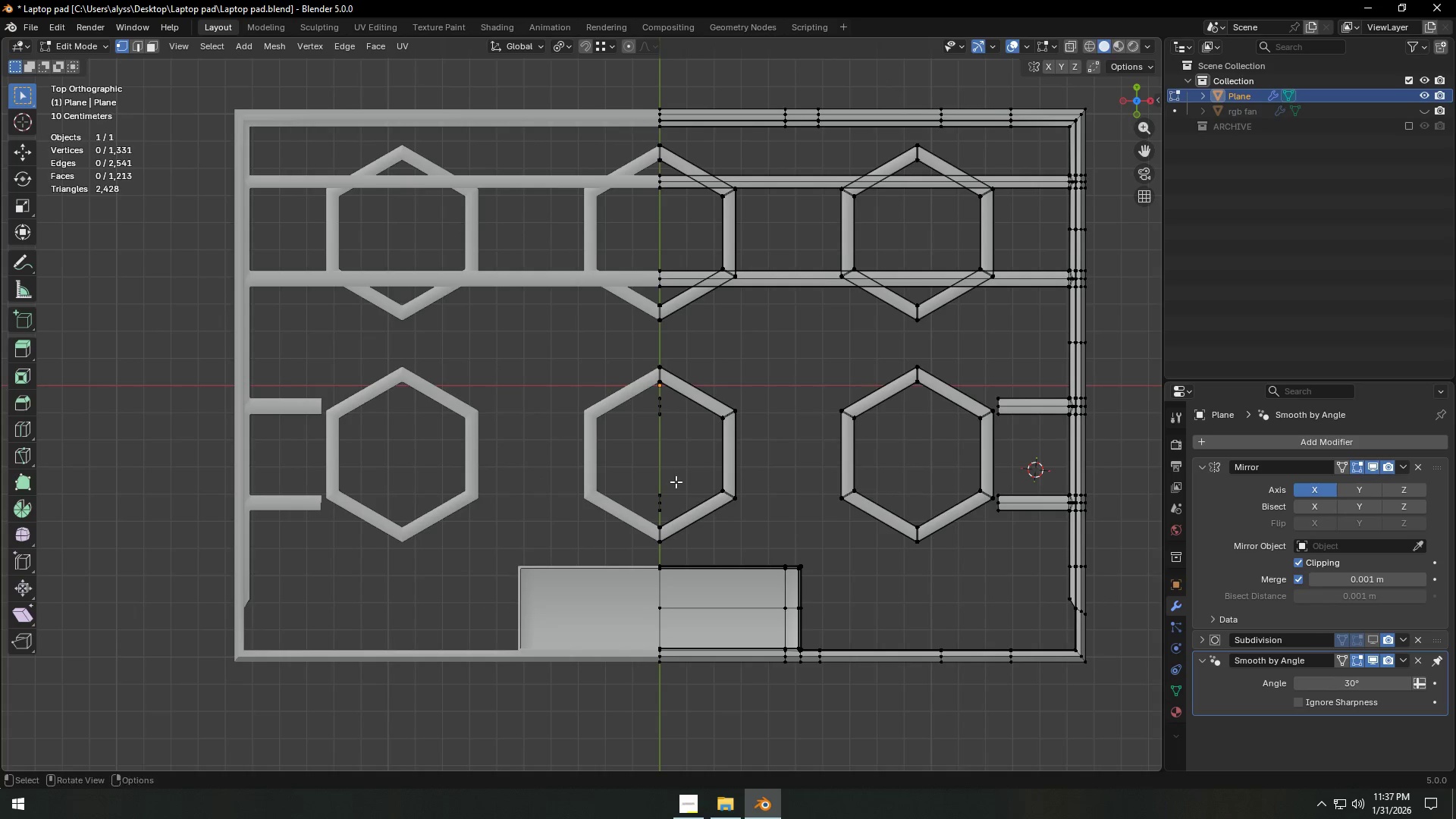 
key(Shift+ShiftLeft)
 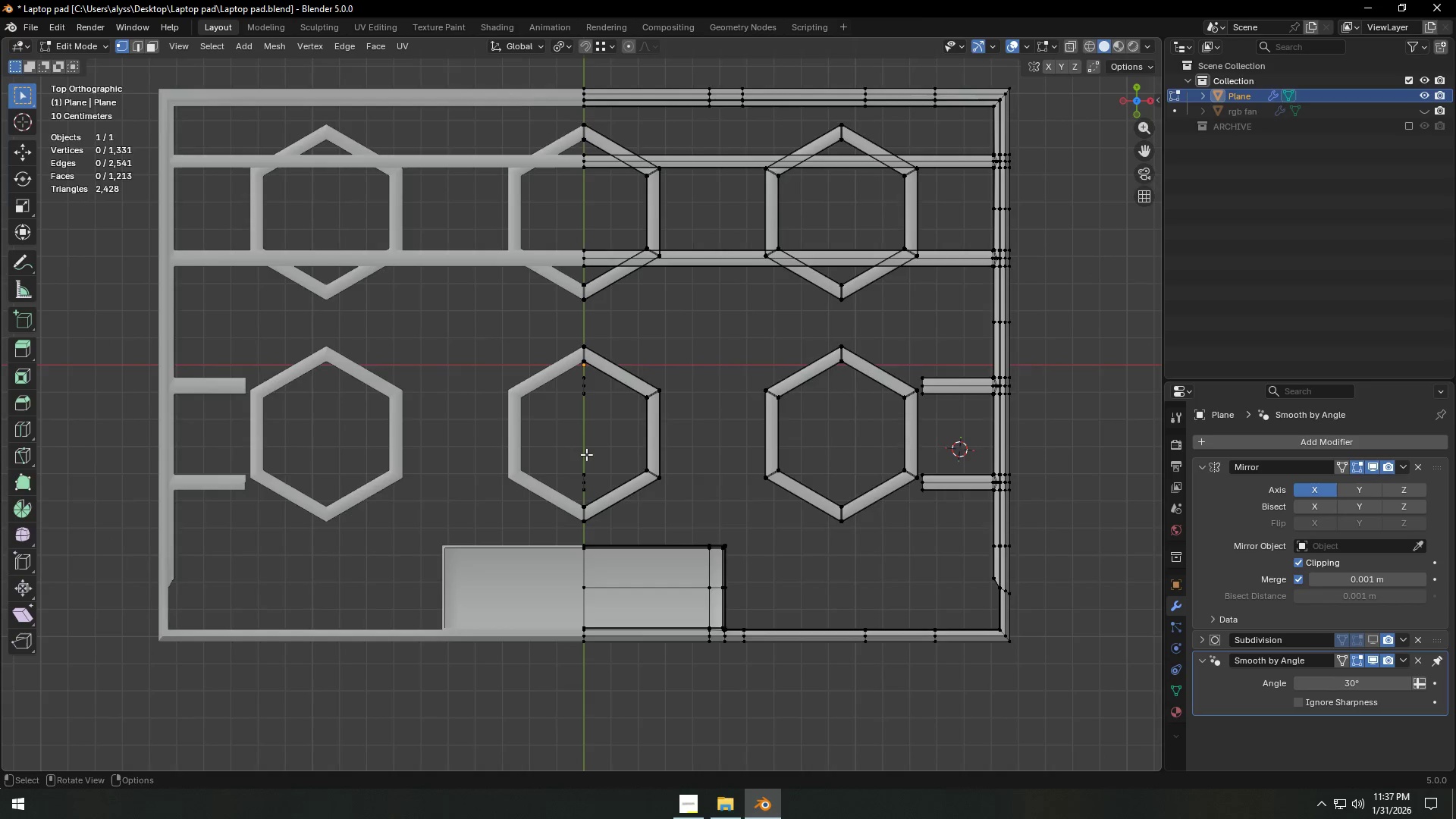 
left_click_drag(start_coordinate=[558, 301], to_coordinate=[622, 391])
 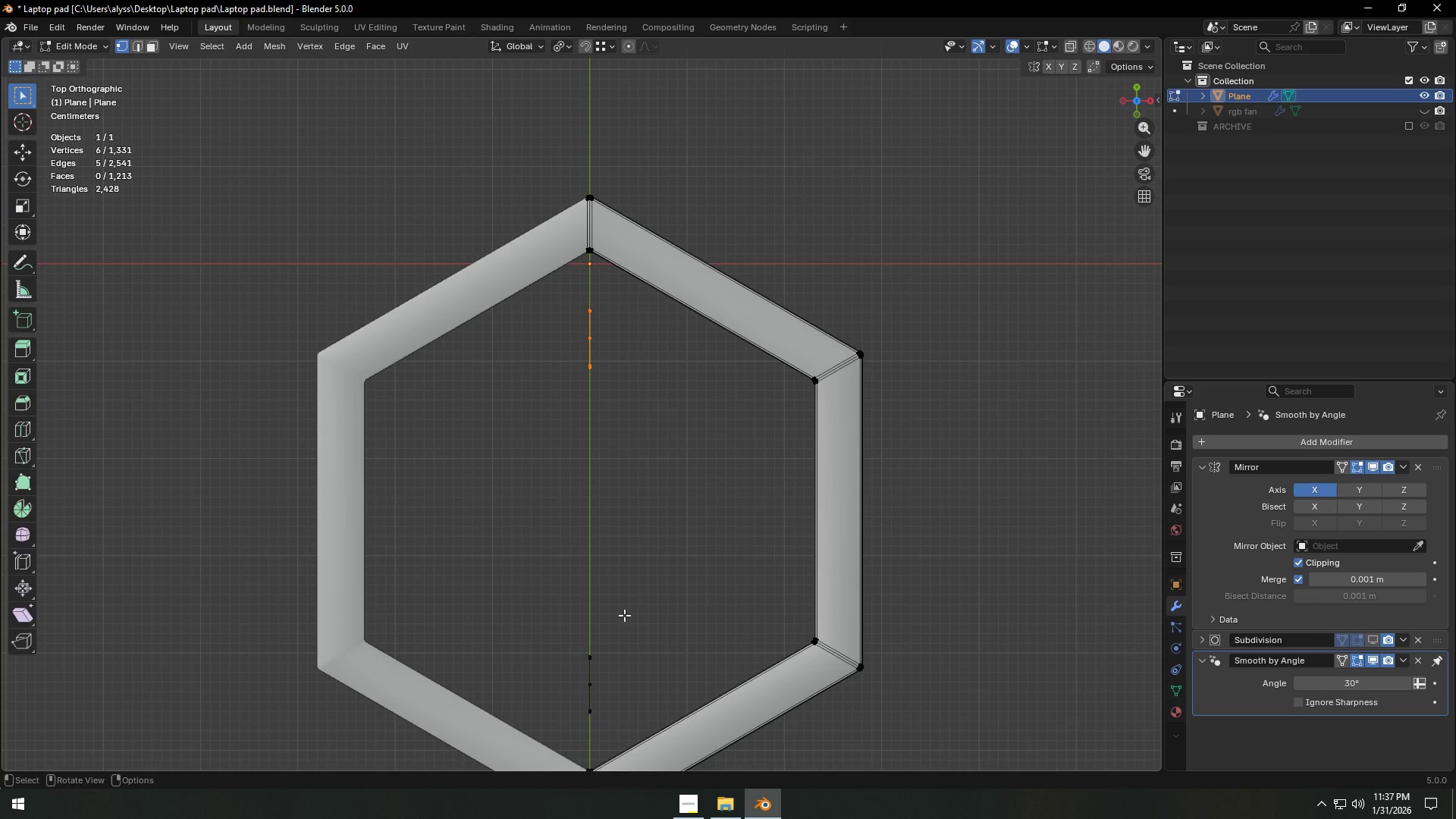 
scroll: coordinate [563, 411], scroll_direction: up, amount: 7.0
 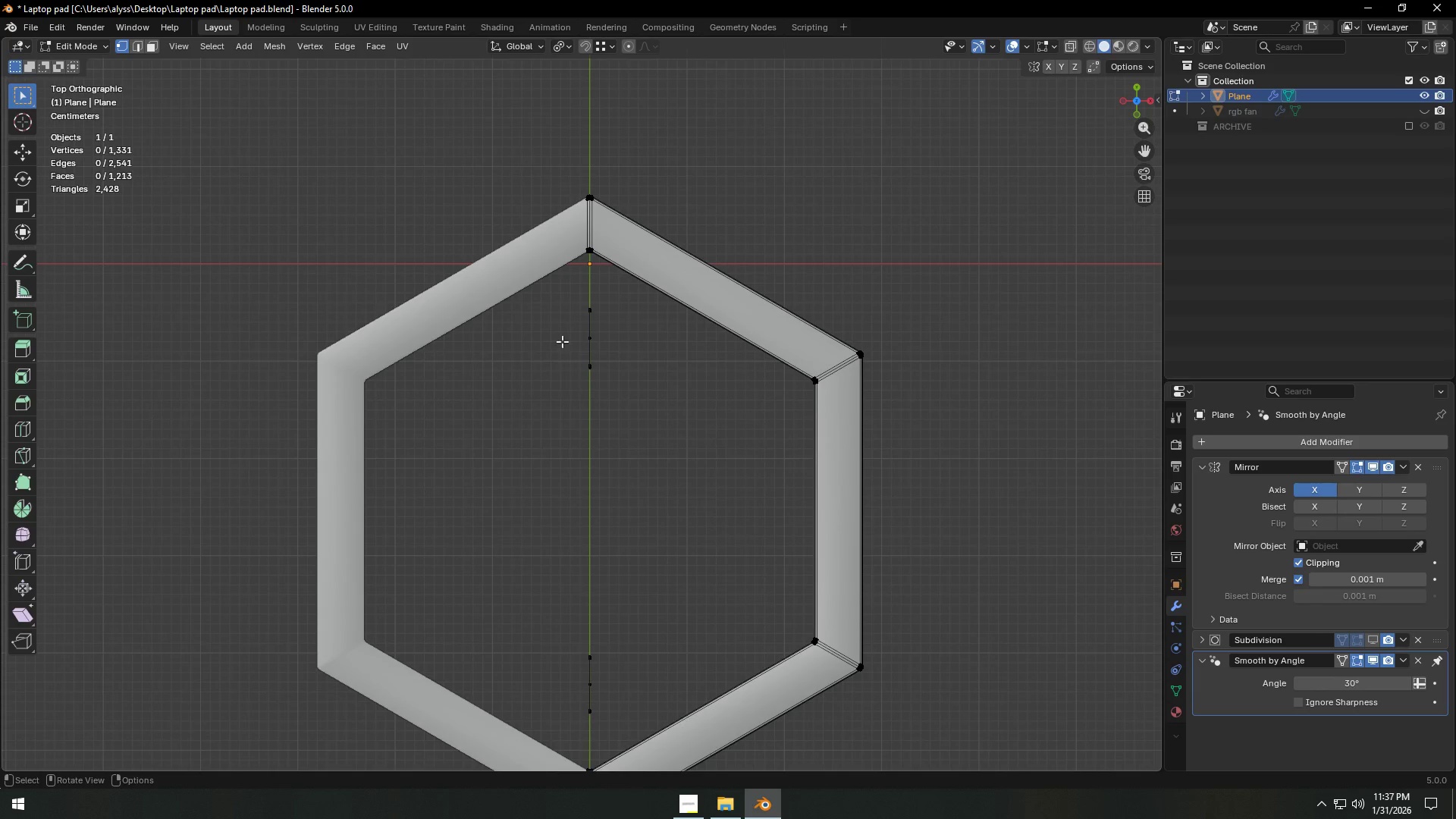 
left_click([763, 455])
 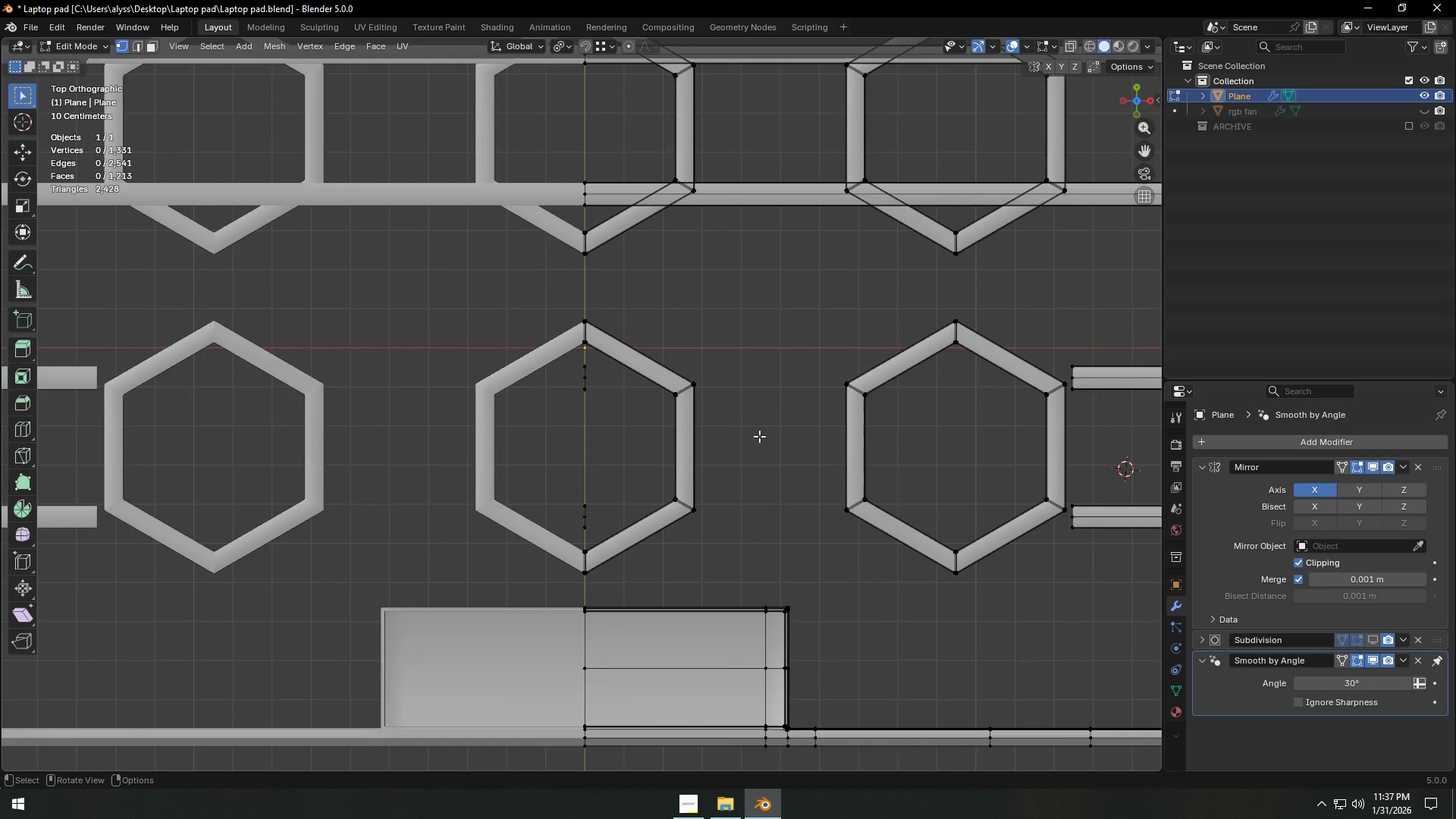 
scroll: coordinate [630, 608], scroll_direction: down, amount: 5.0
 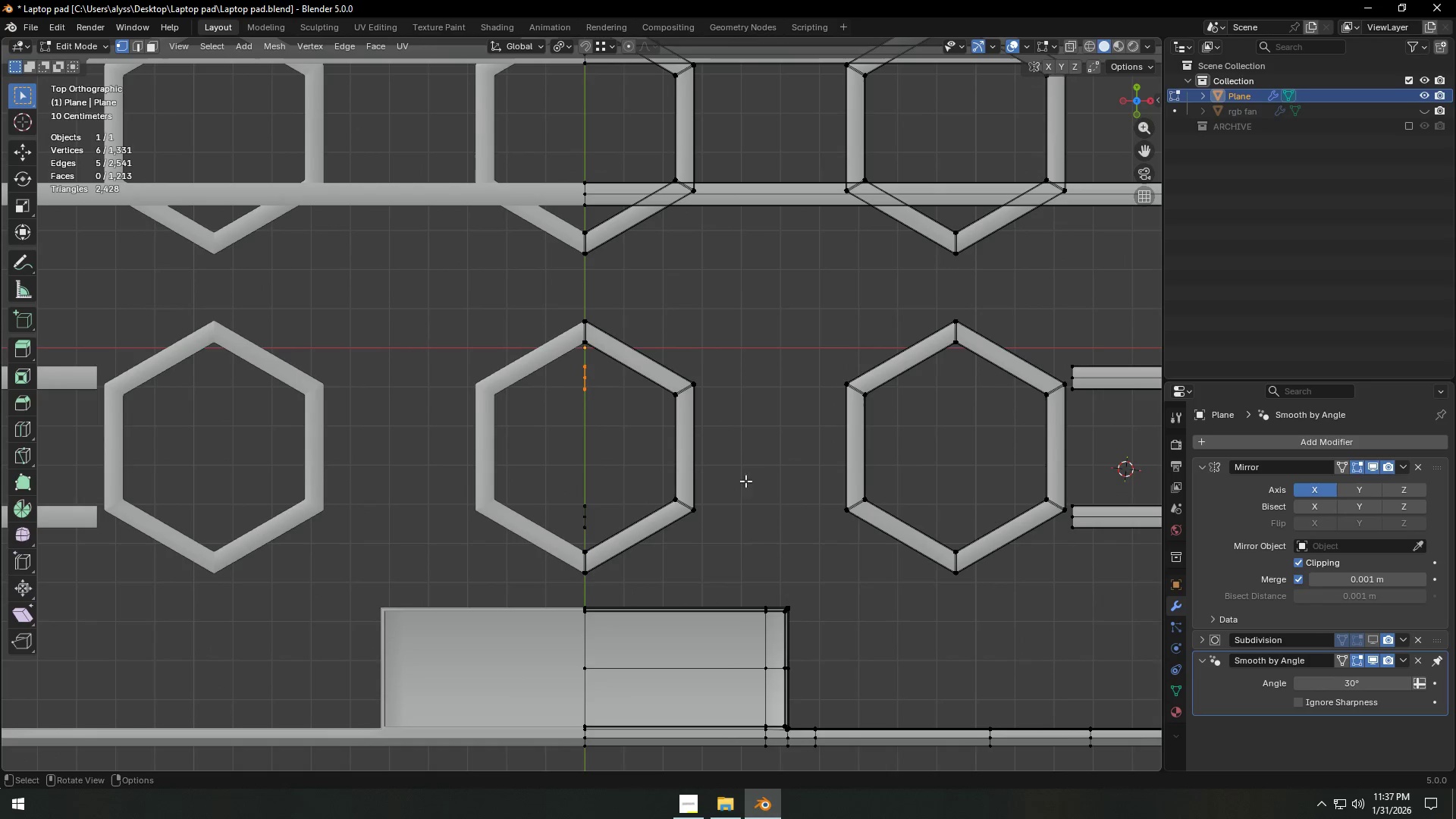 
hold_key(key=ShiftLeft, duration=0.36)
 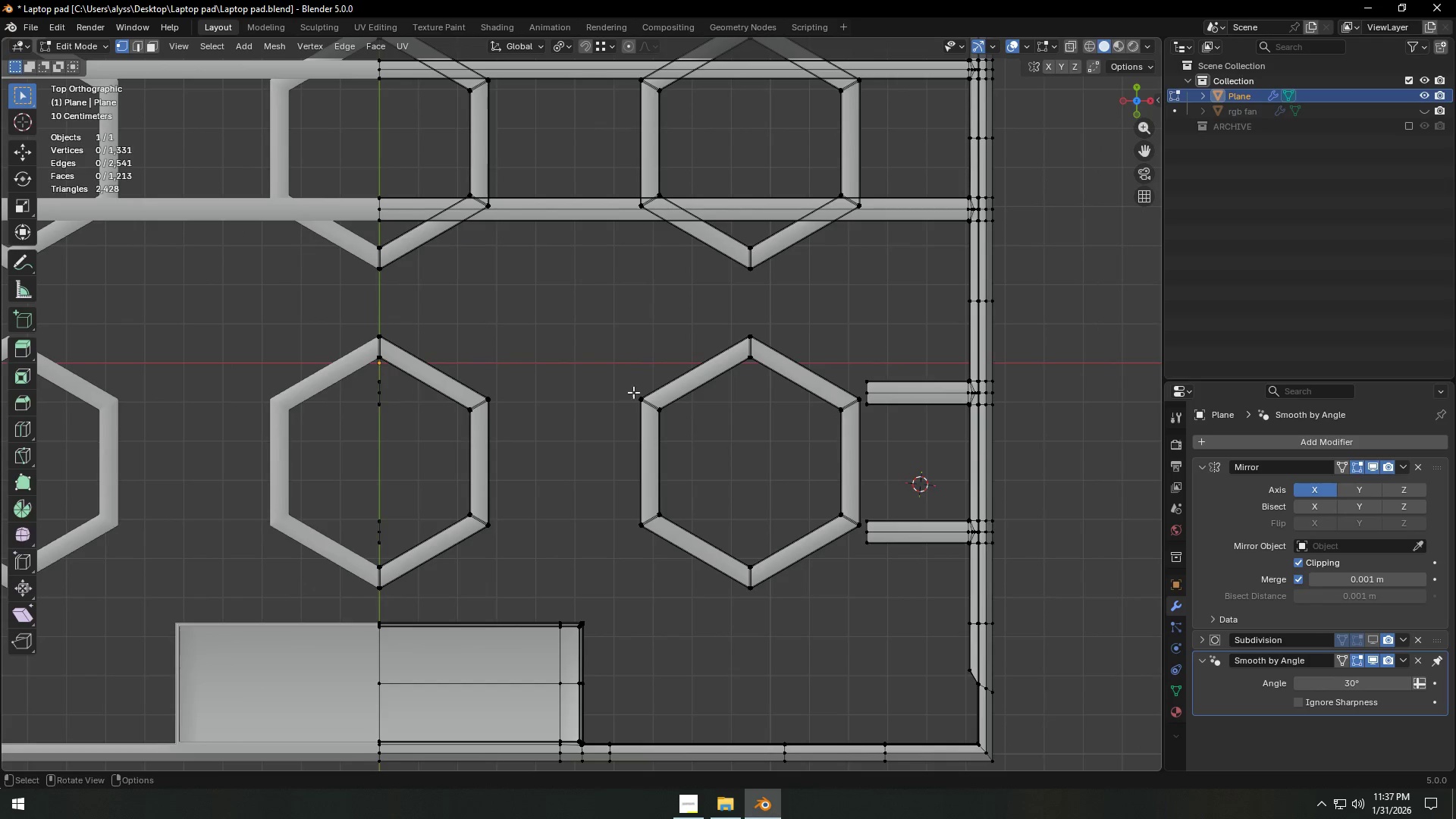 
hold_key(key=ShiftLeft, duration=0.36)
 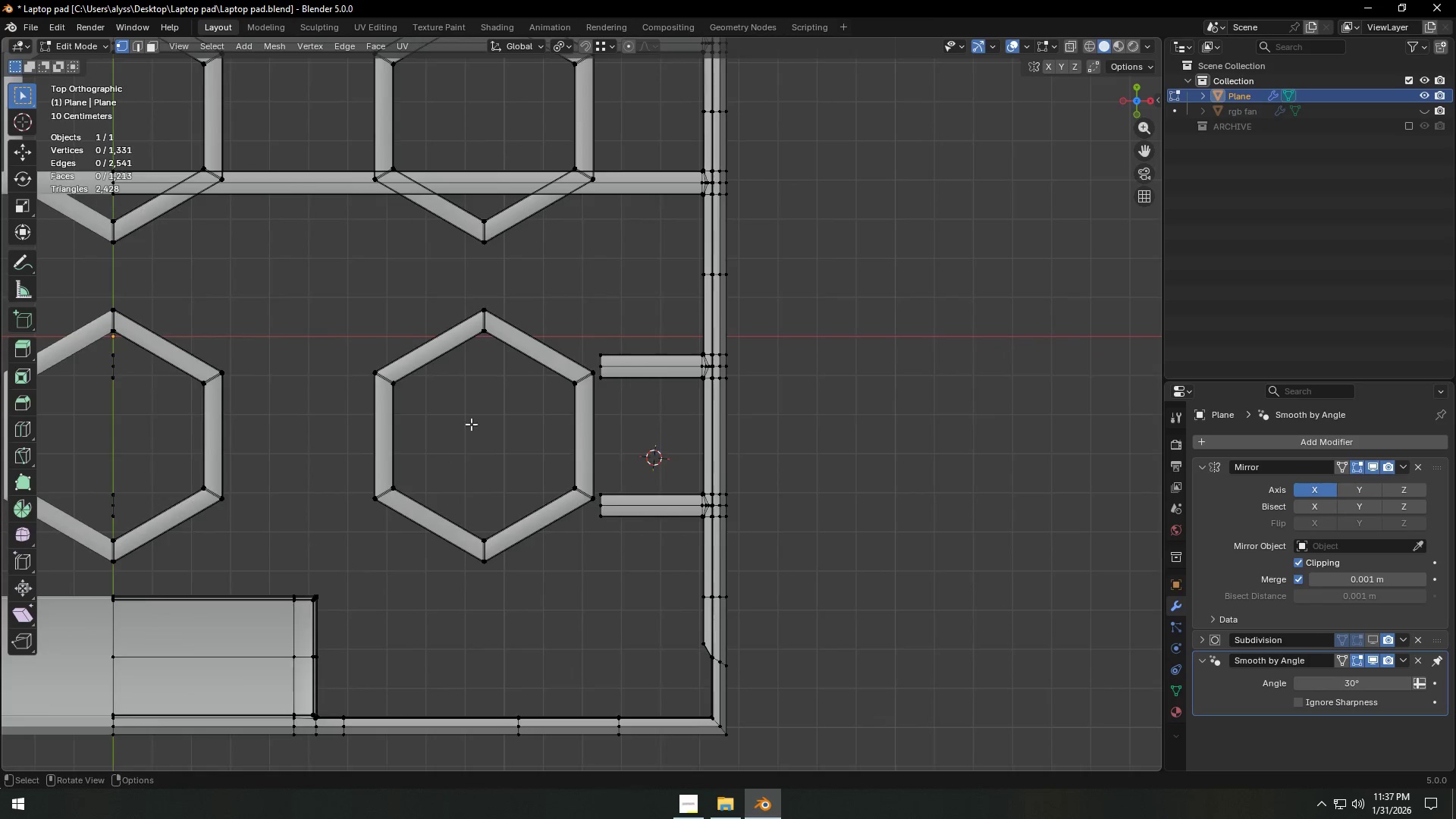 
scroll: coordinate [484, 428], scroll_direction: up, amount: 4.0
 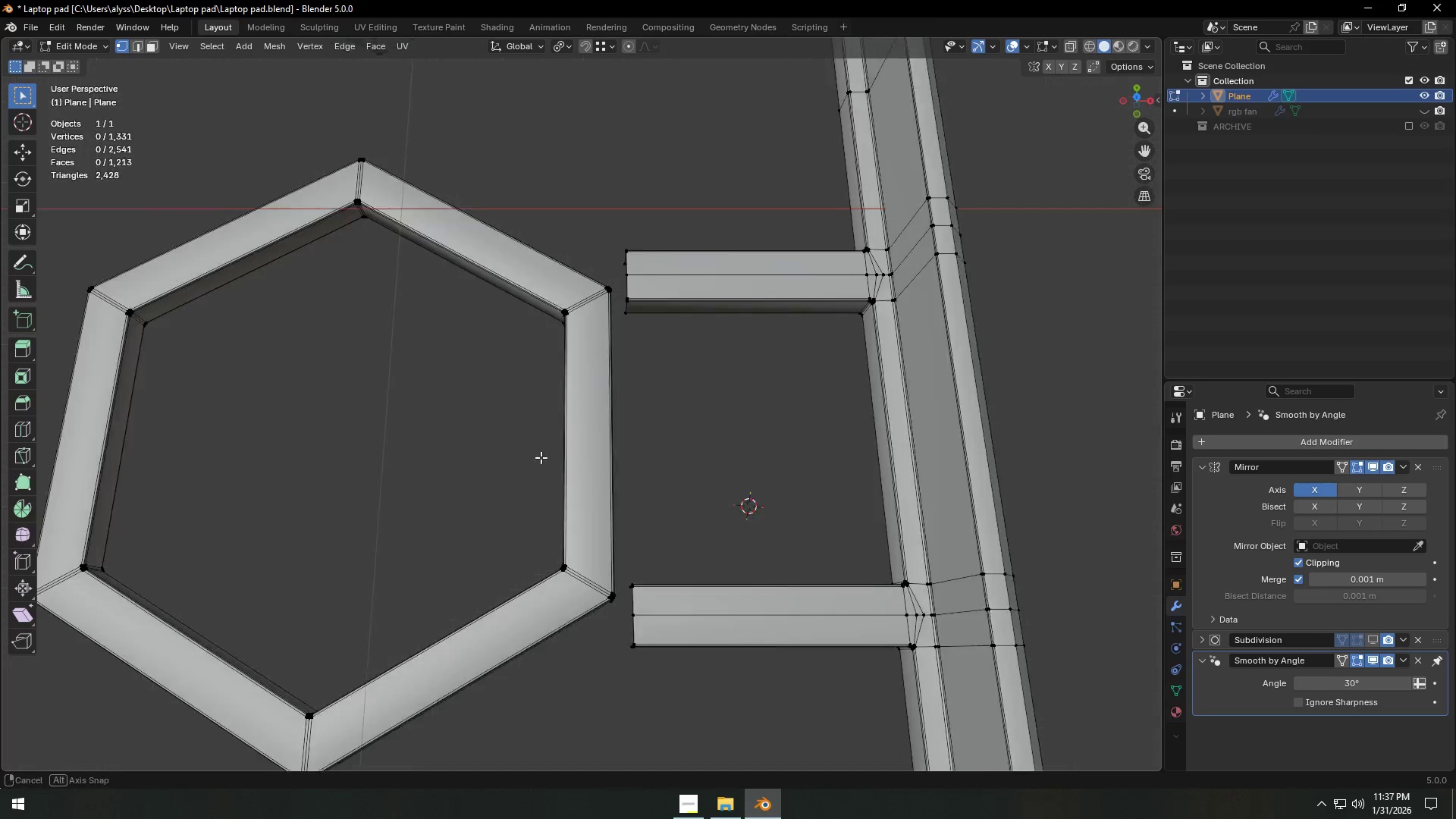 
key(Control+ControlLeft)
 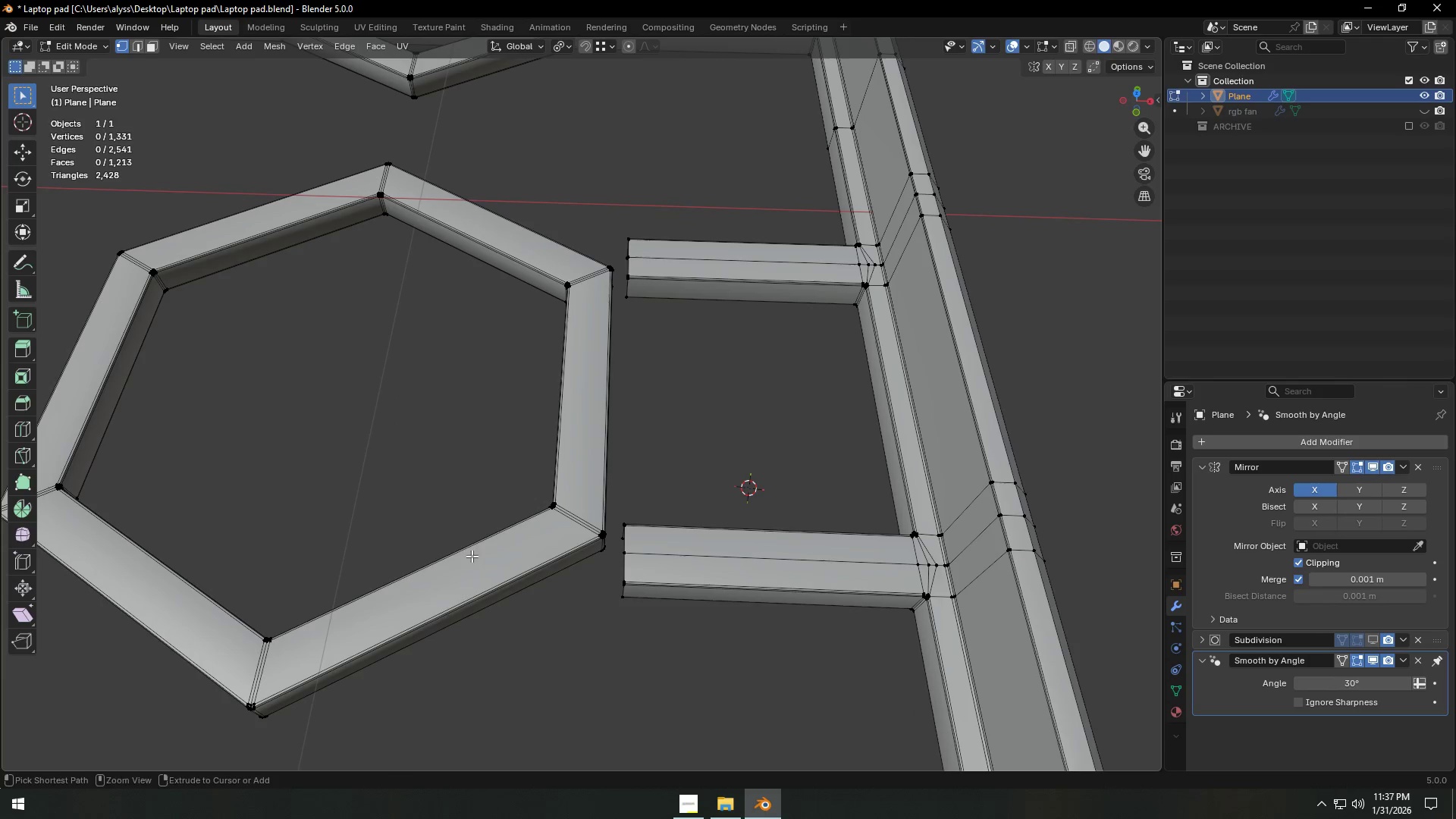 
key(Control+R)
 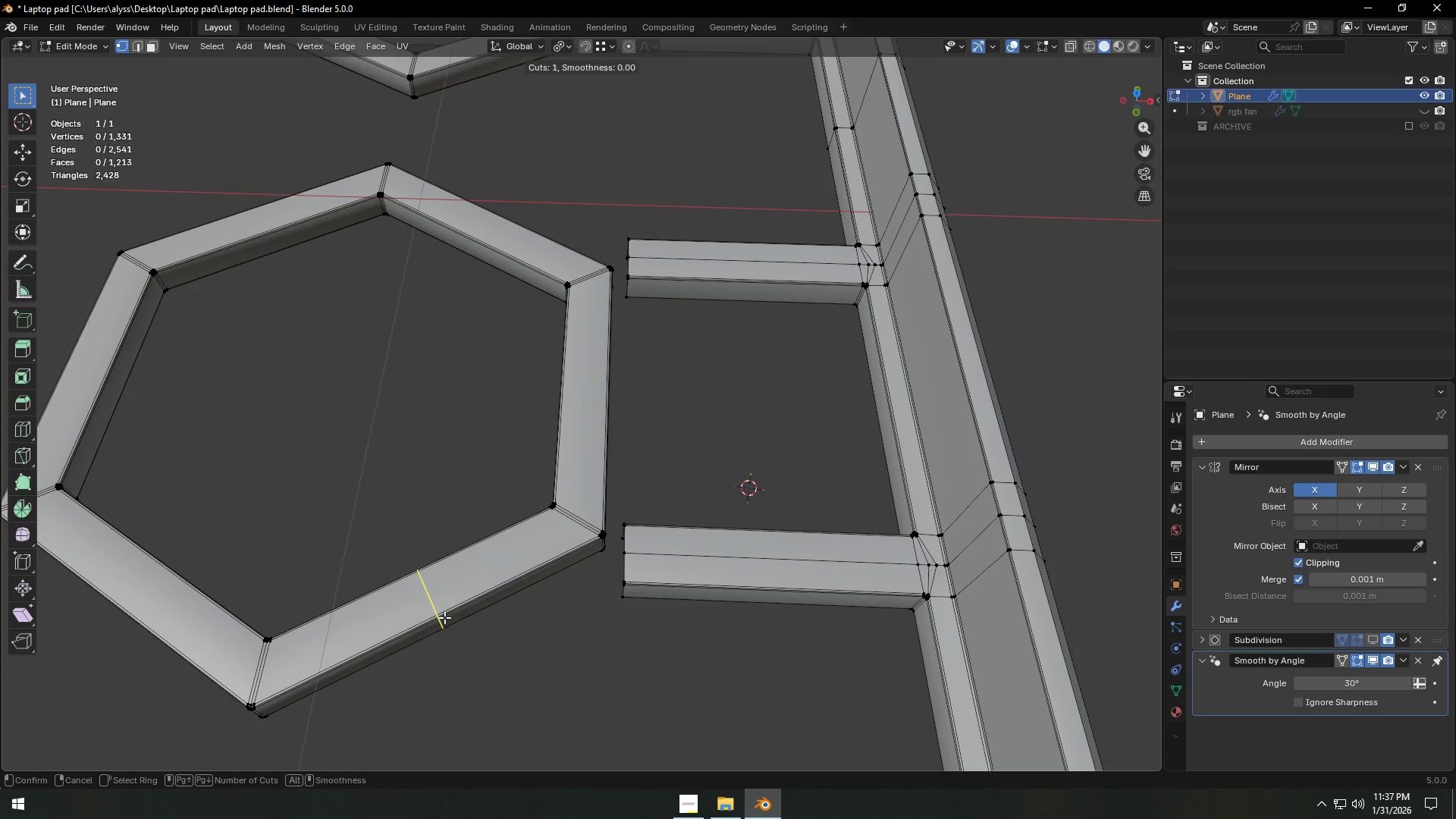 
right_click([444, 617])
 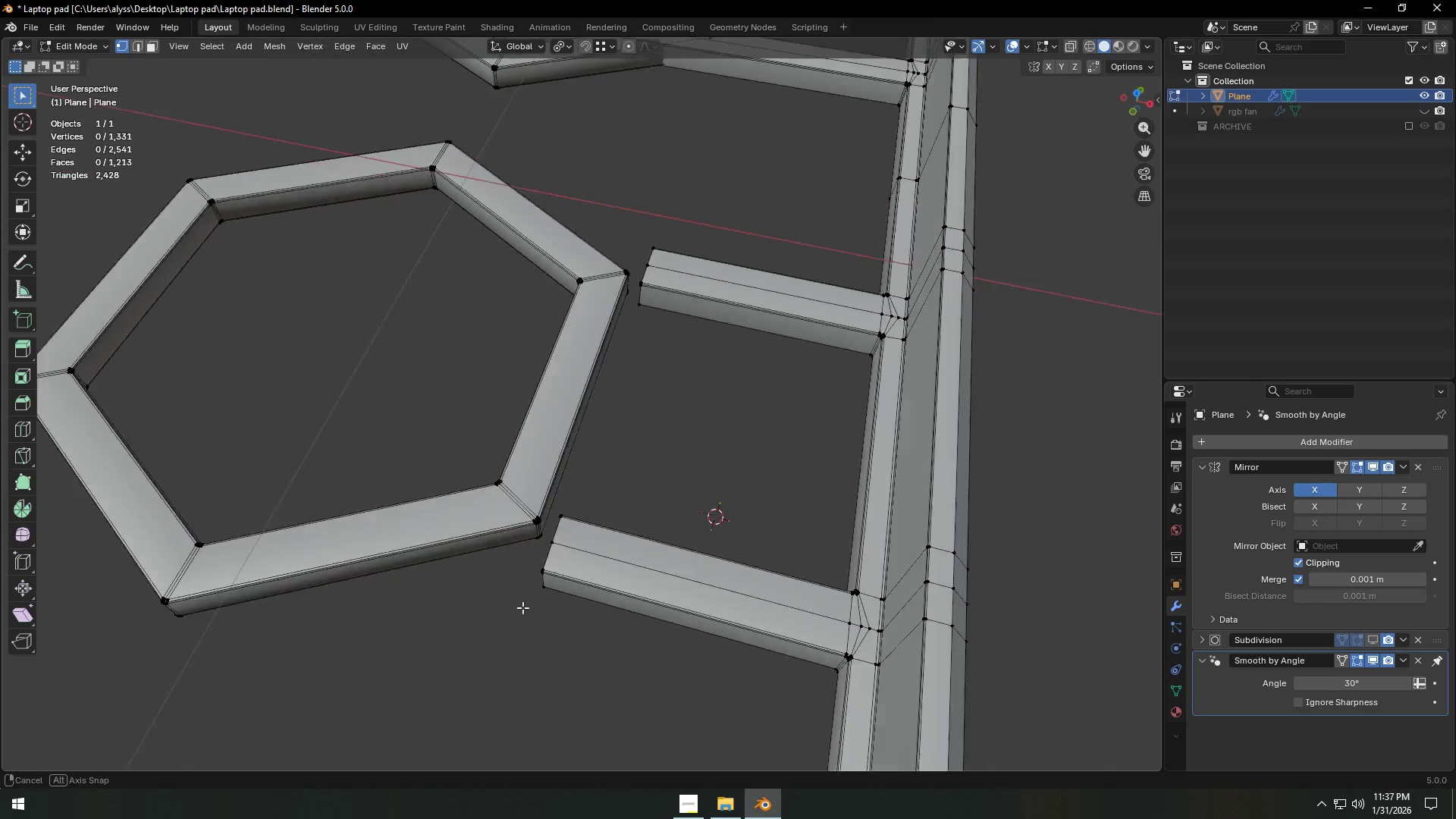 
key(Shift+ShiftLeft)
 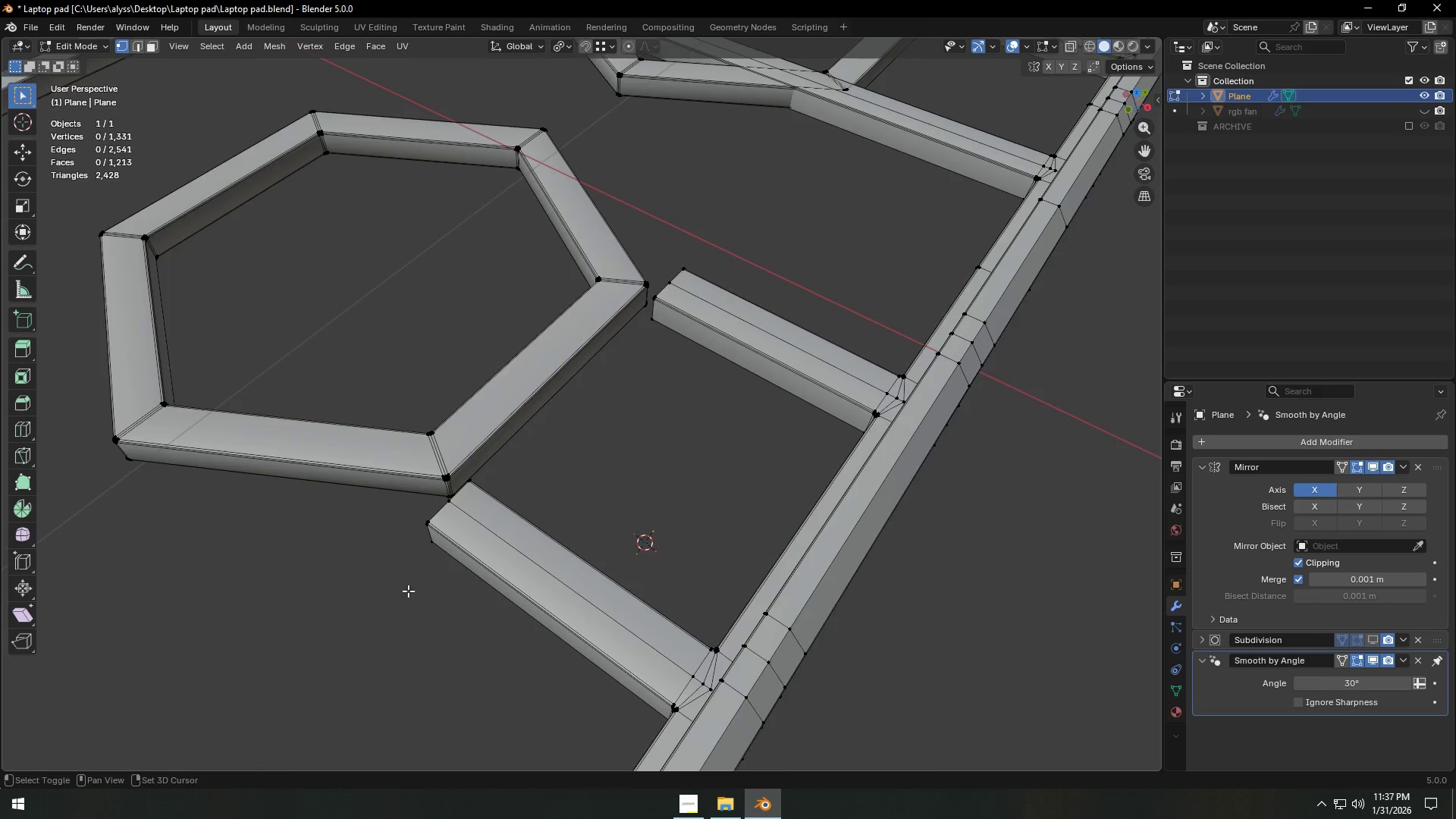 
key(Control+R)
 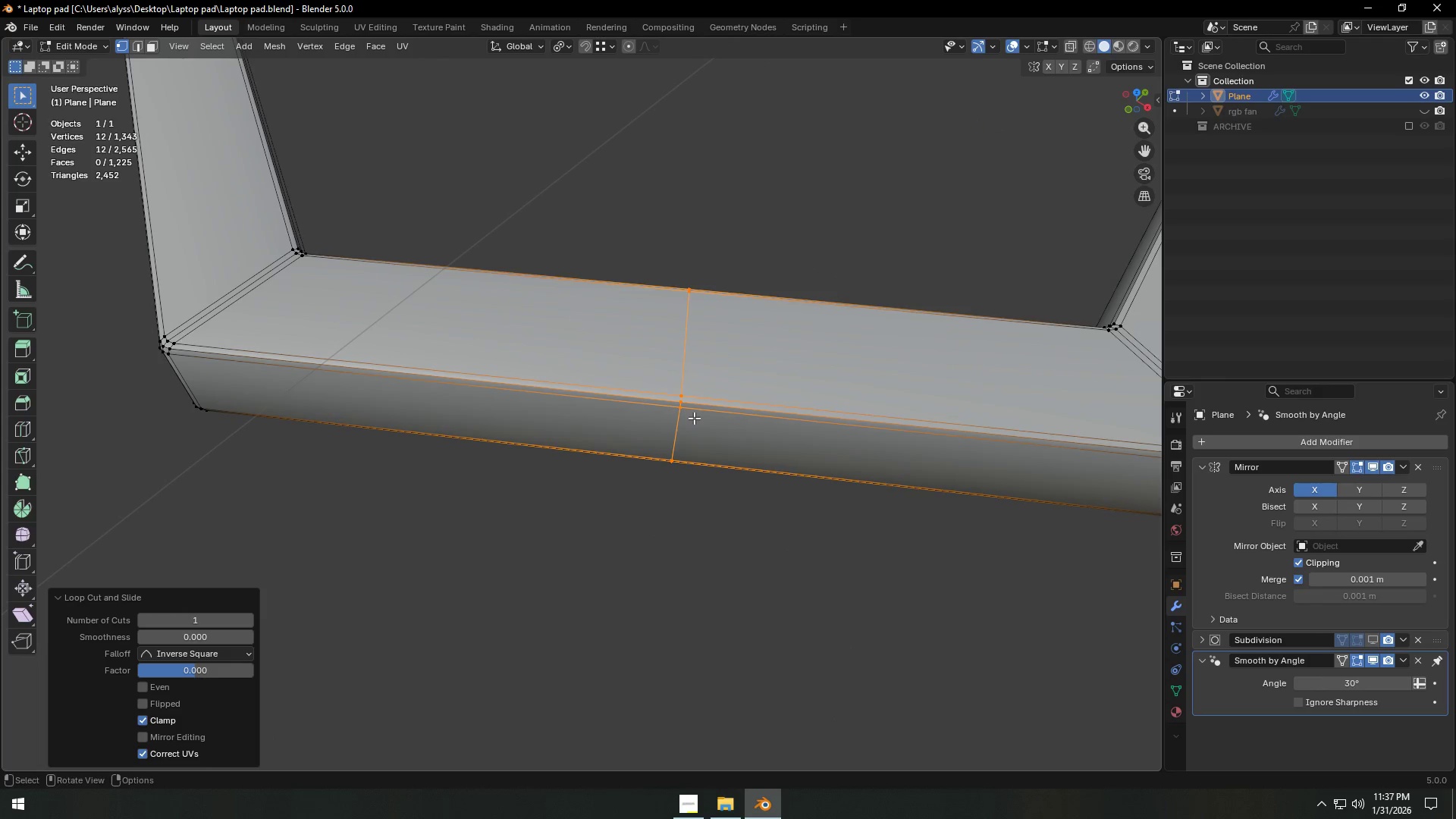 
scroll: coordinate [661, 543], scroll_direction: up, amount: 3.0
 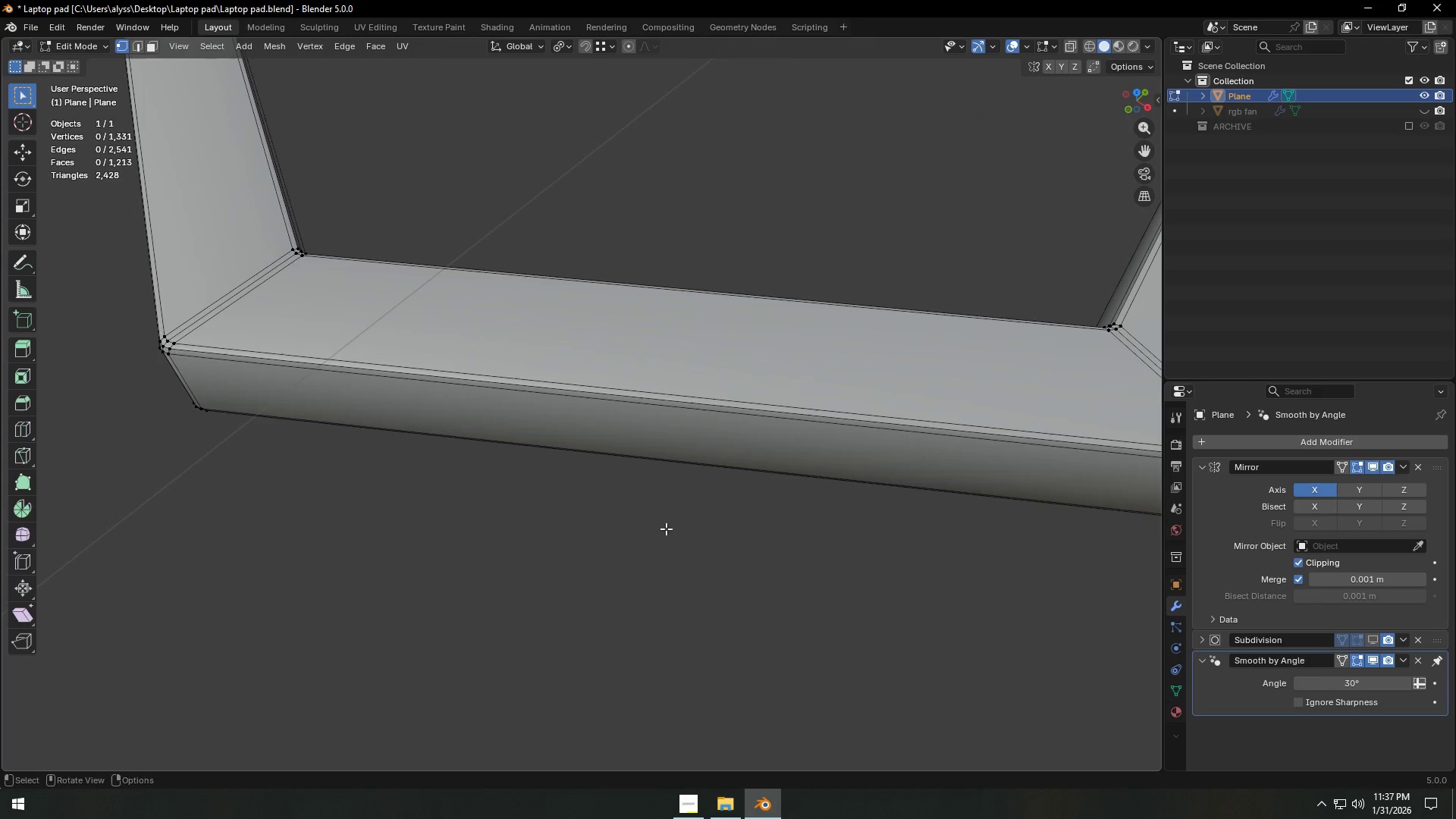 
hold_key(key=ShiftLeft, duration=0.33)
 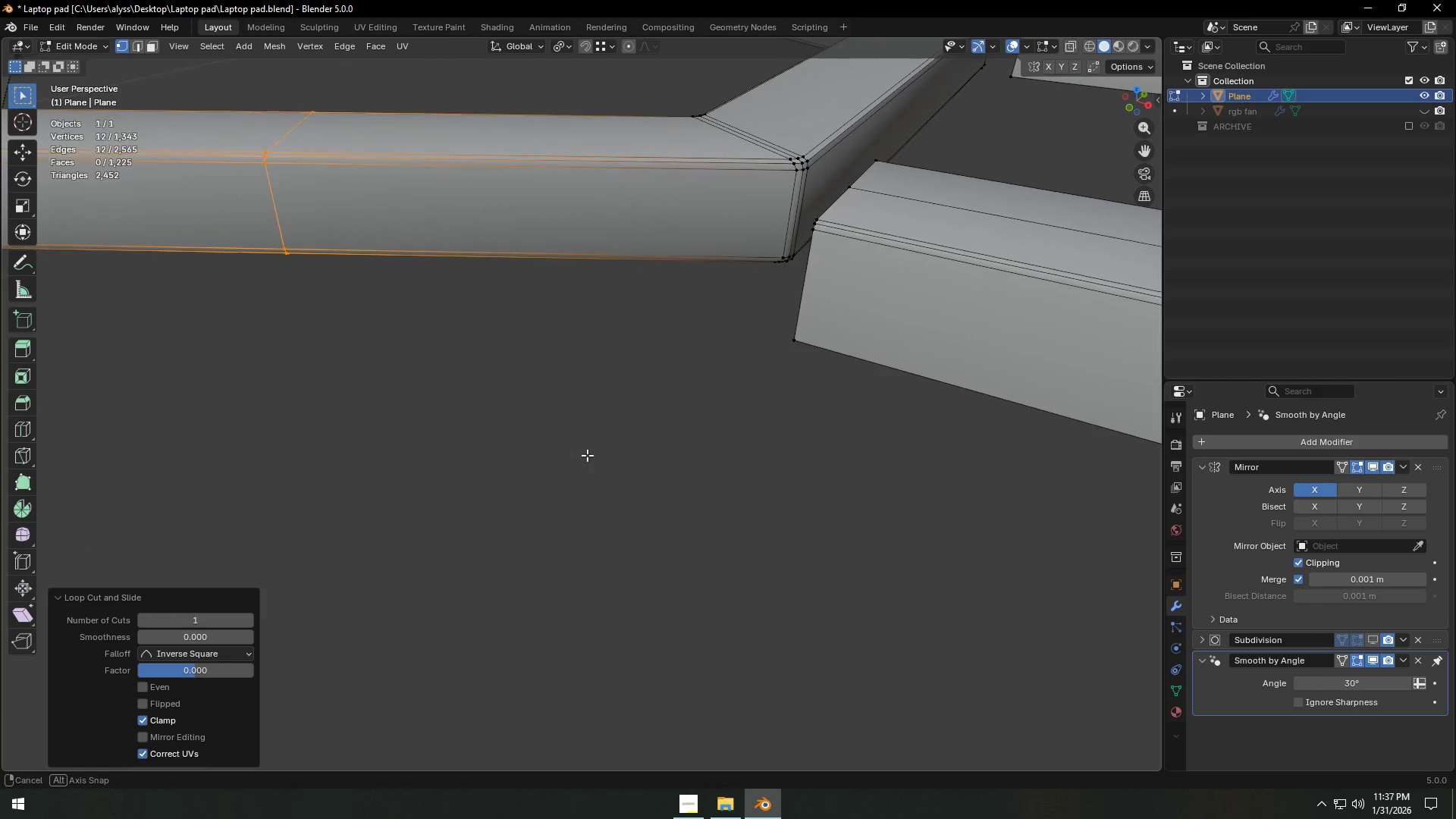 
hold_key(key=ShiftLeft, duration=0.36)
 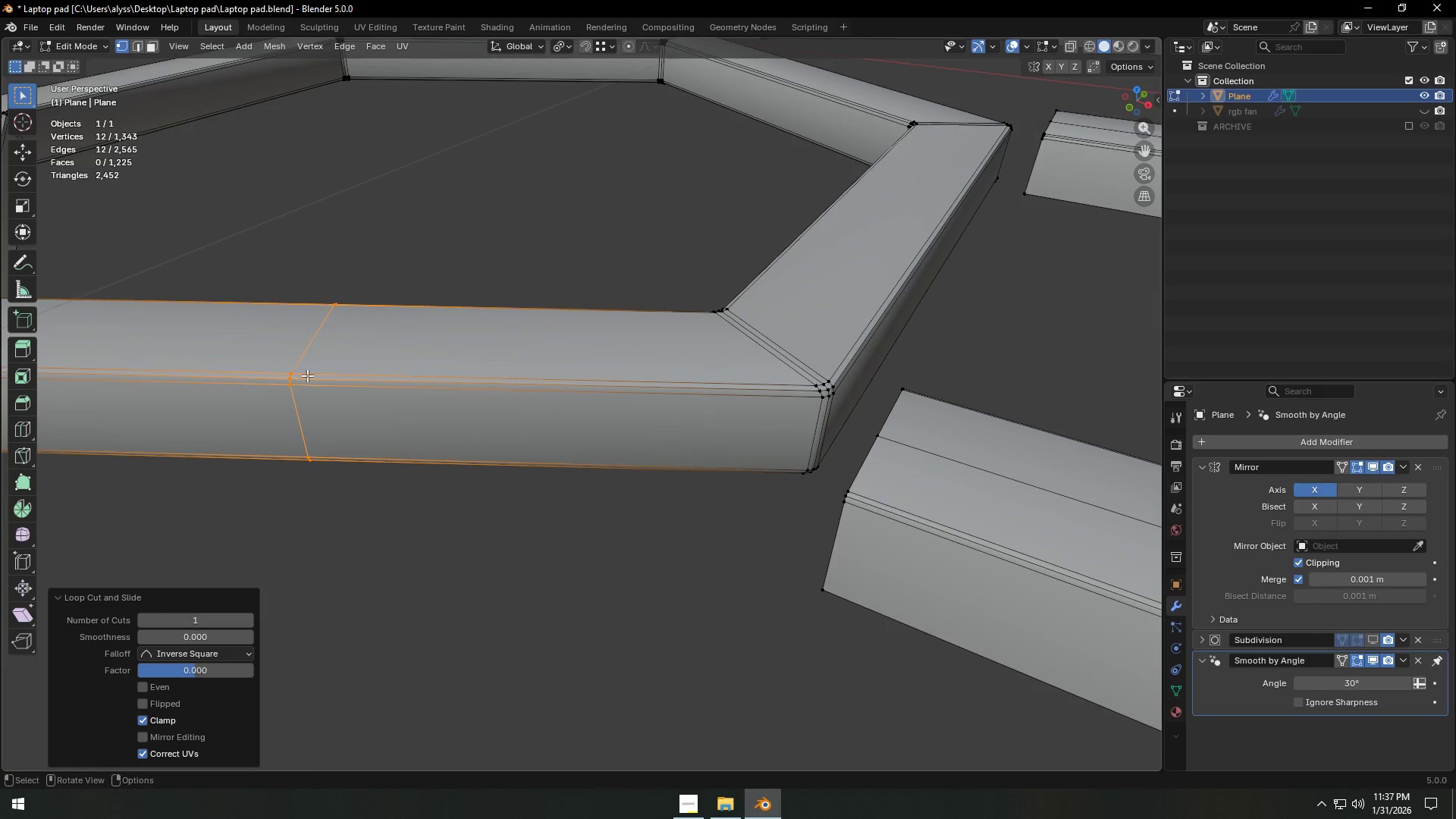 
left_click([293, 373])
 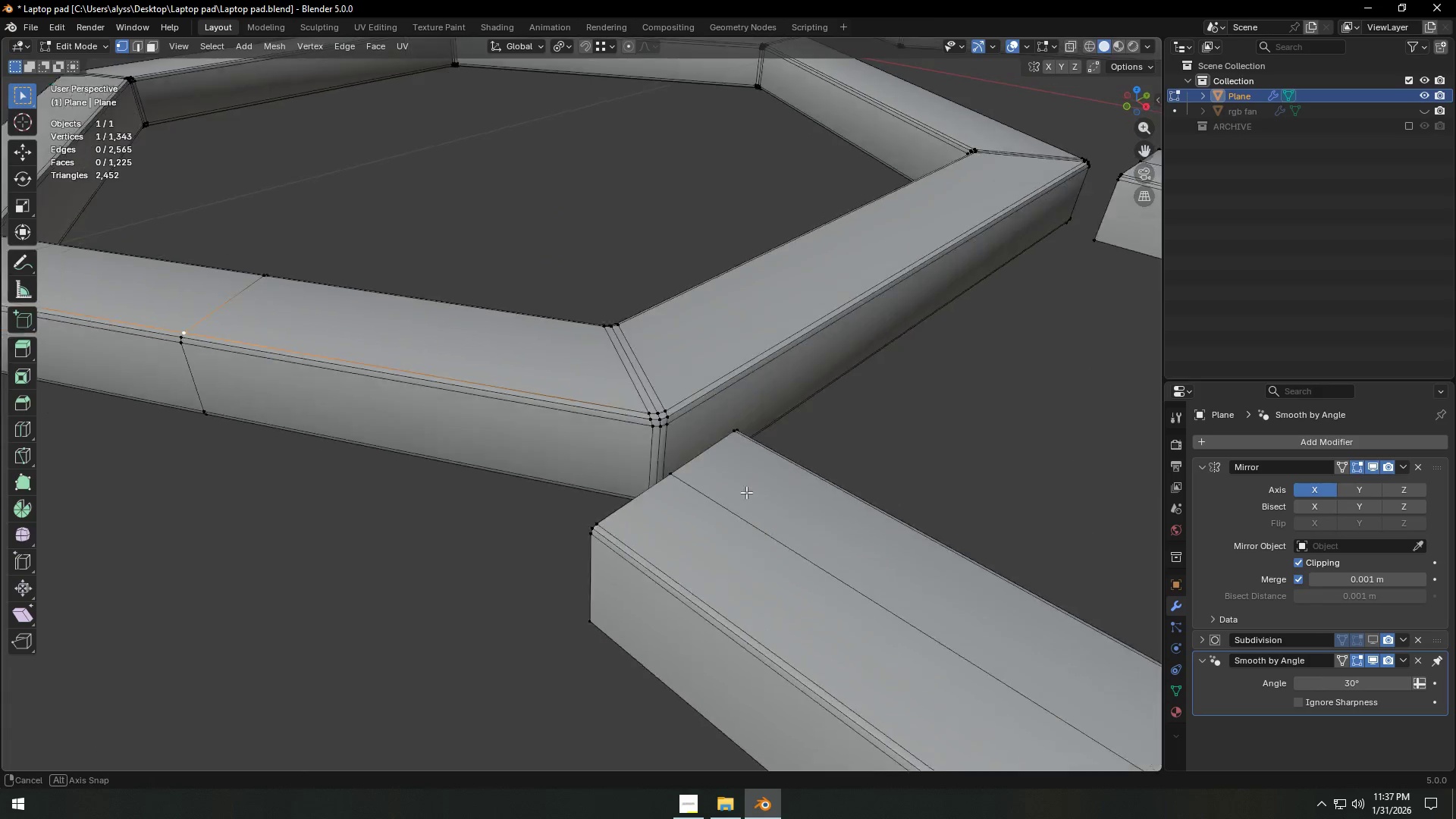 
hold_key(key=ShiftLeft, duration=0.7)
 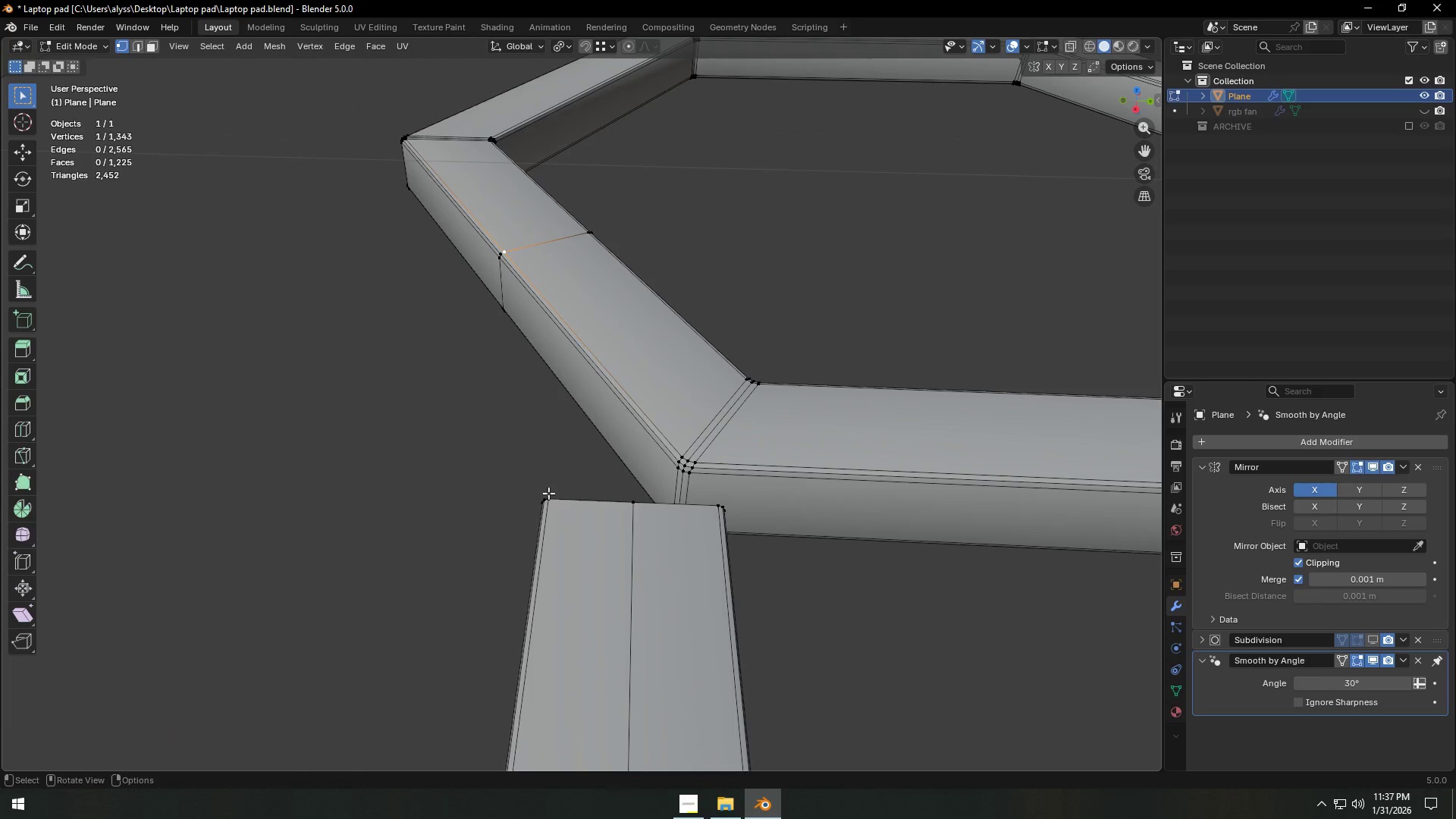 
type(gg)
 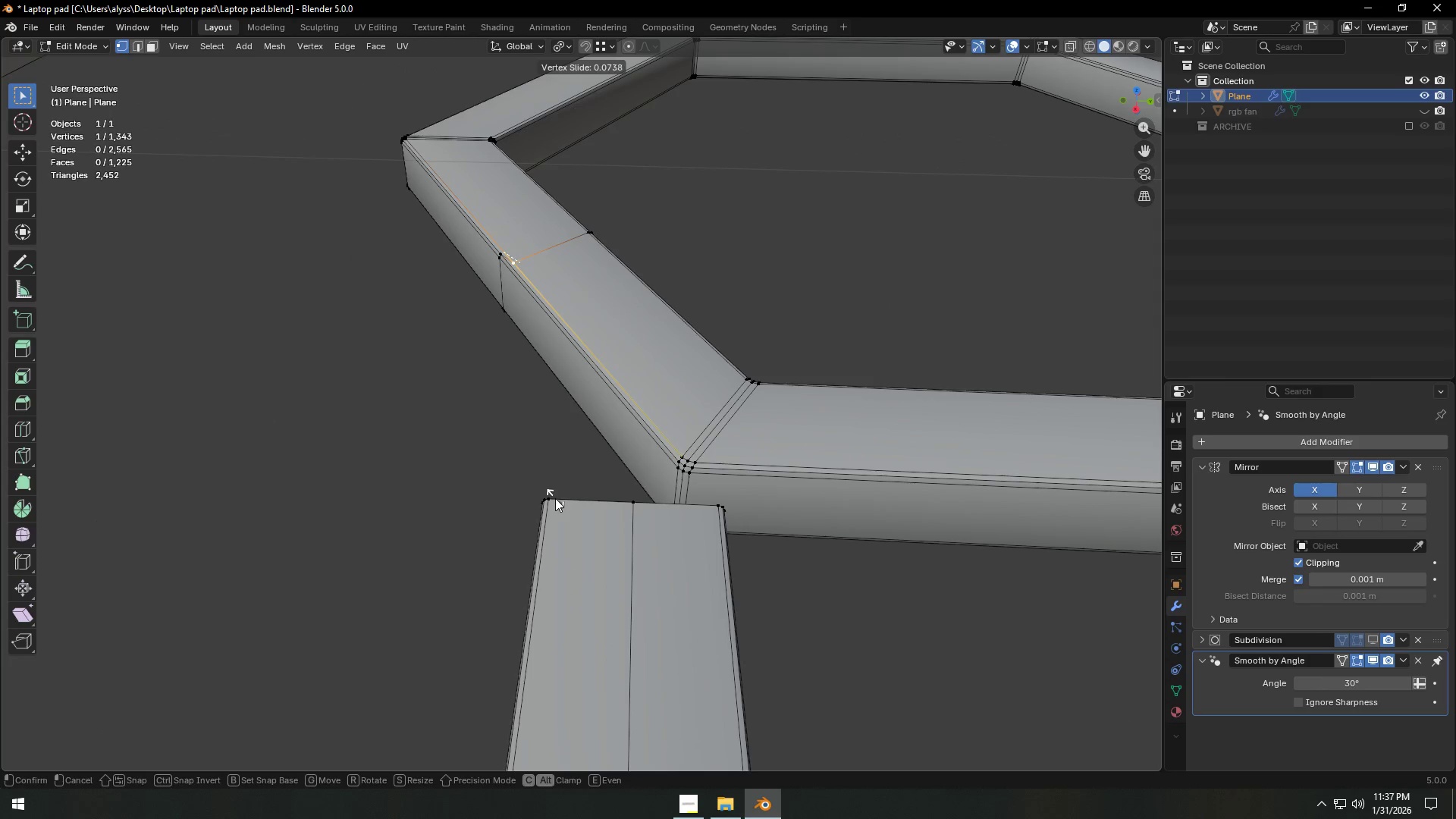 
hold_key(key=ControlLeft, duration=1.5)
 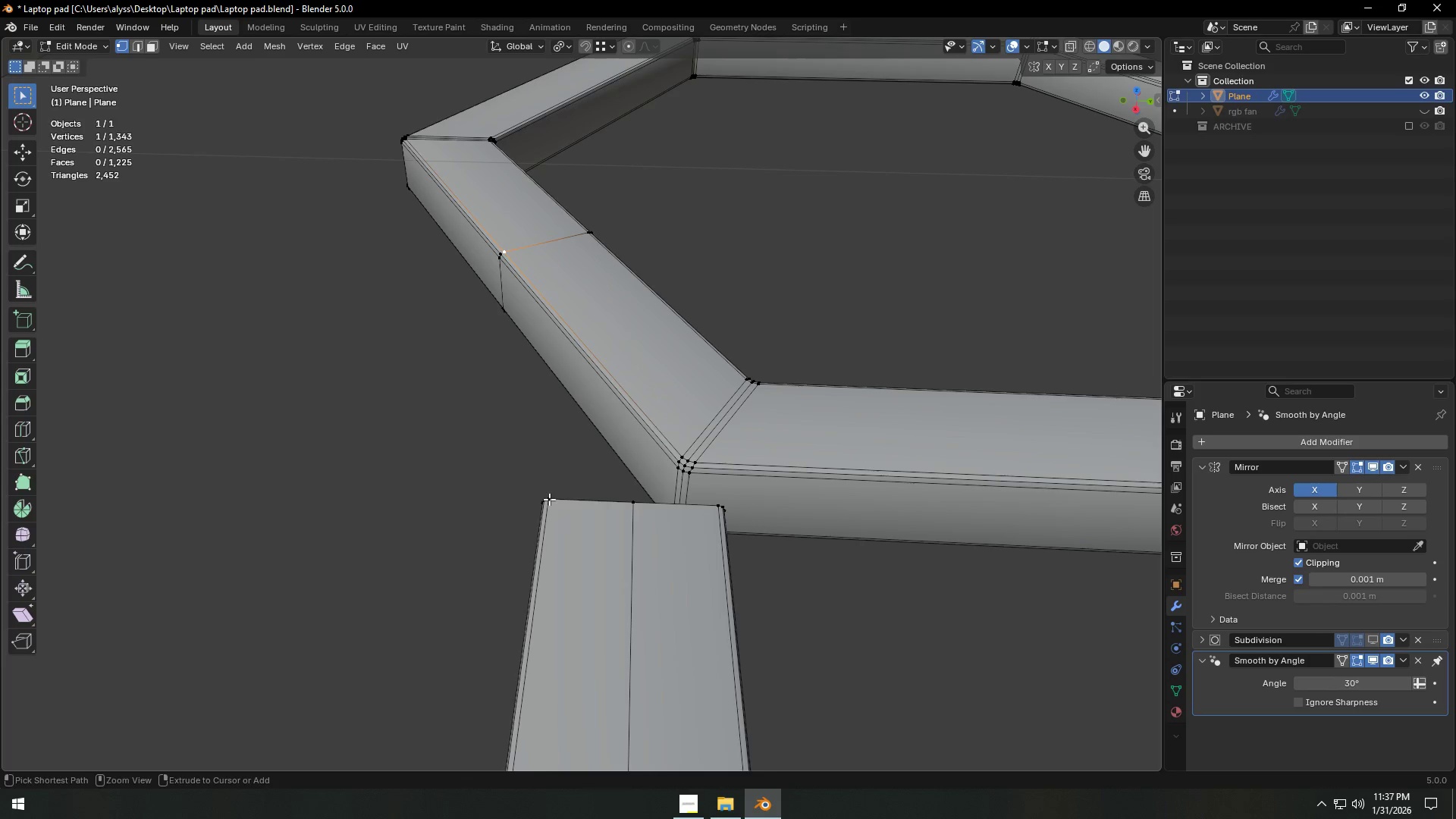 
hold_key(key=ControlLeft, duration=0.8)
 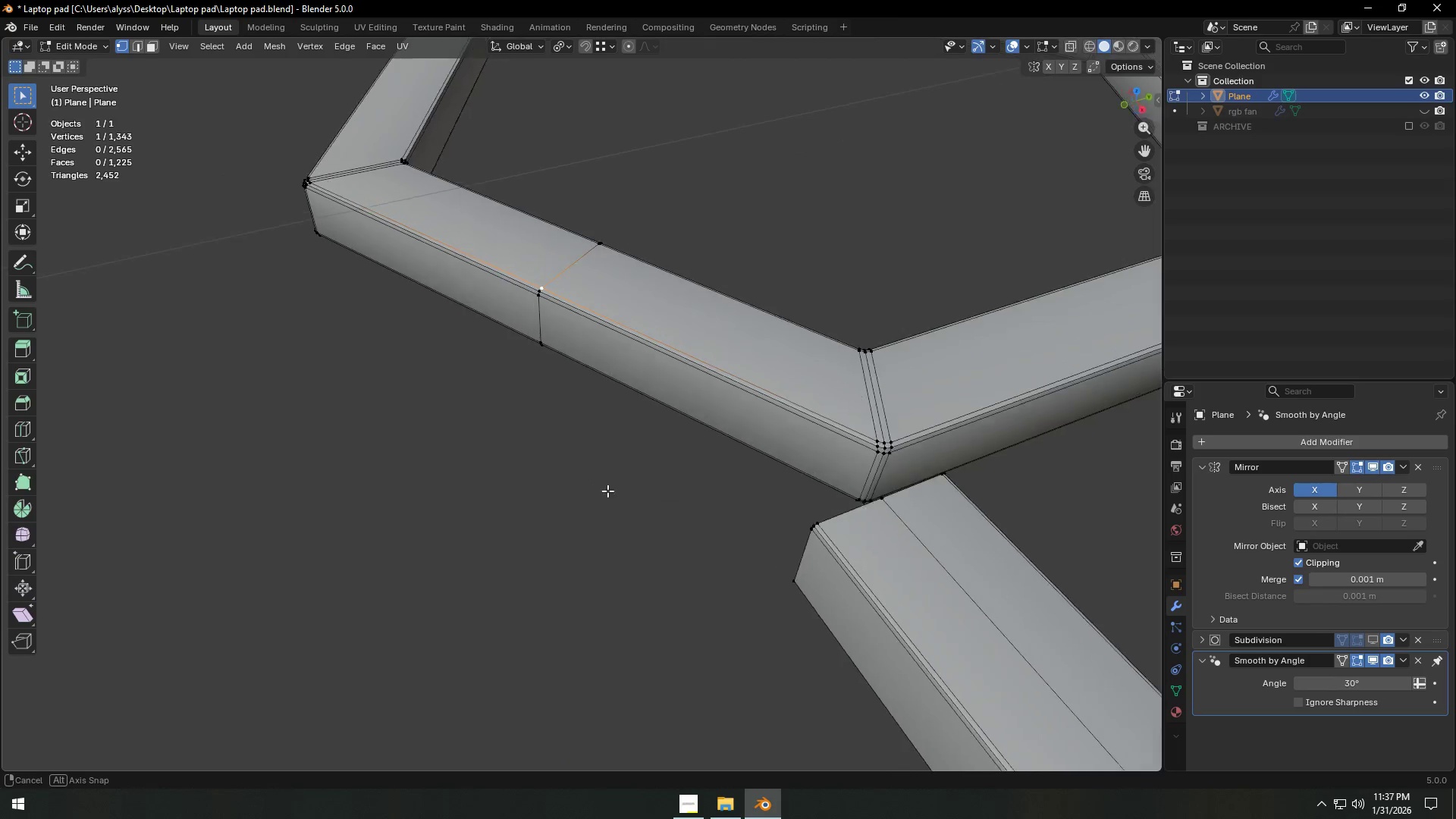 
type(gg)
 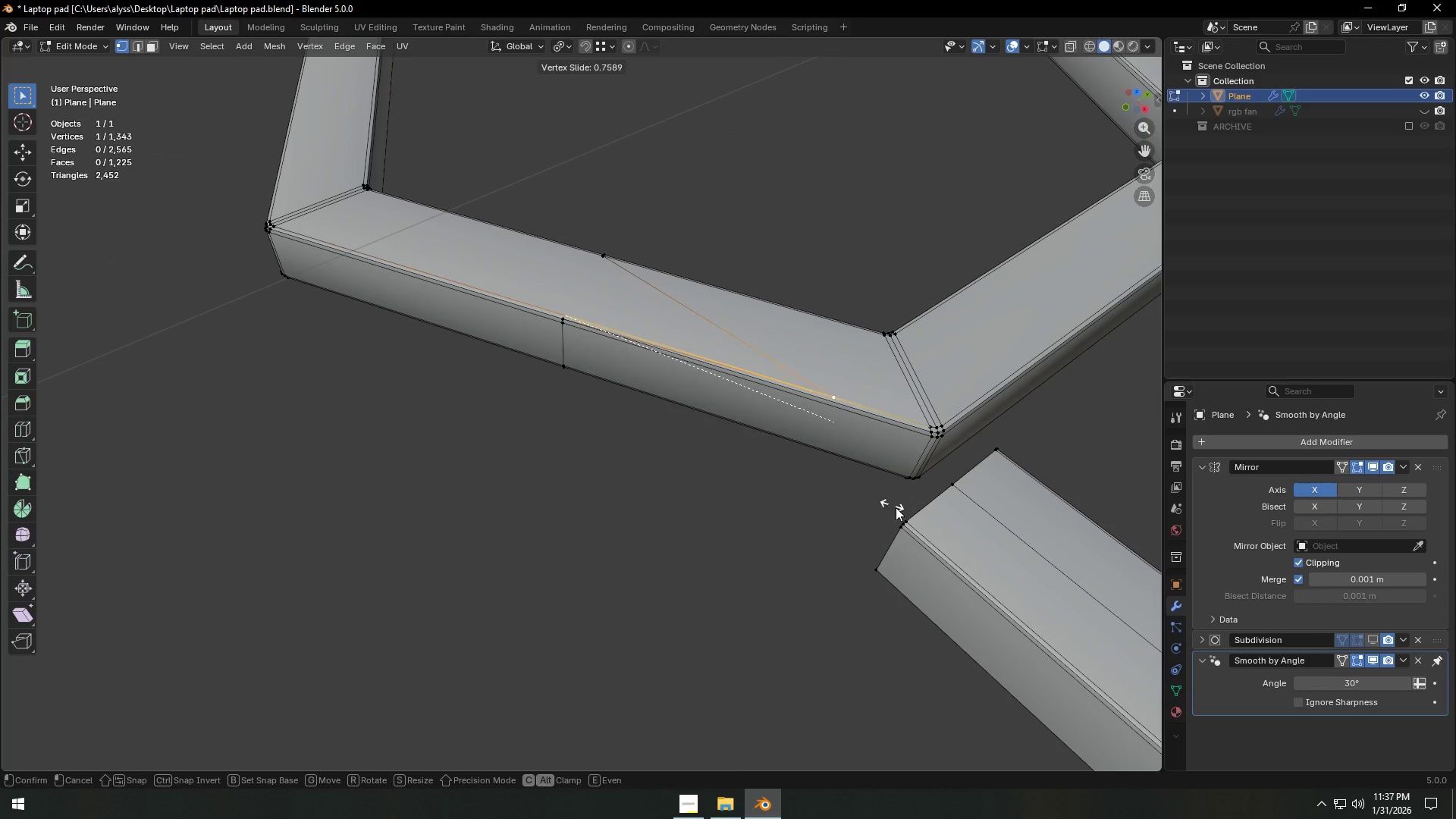 
hold_key(key=ControlLeft, duration=0.98)
 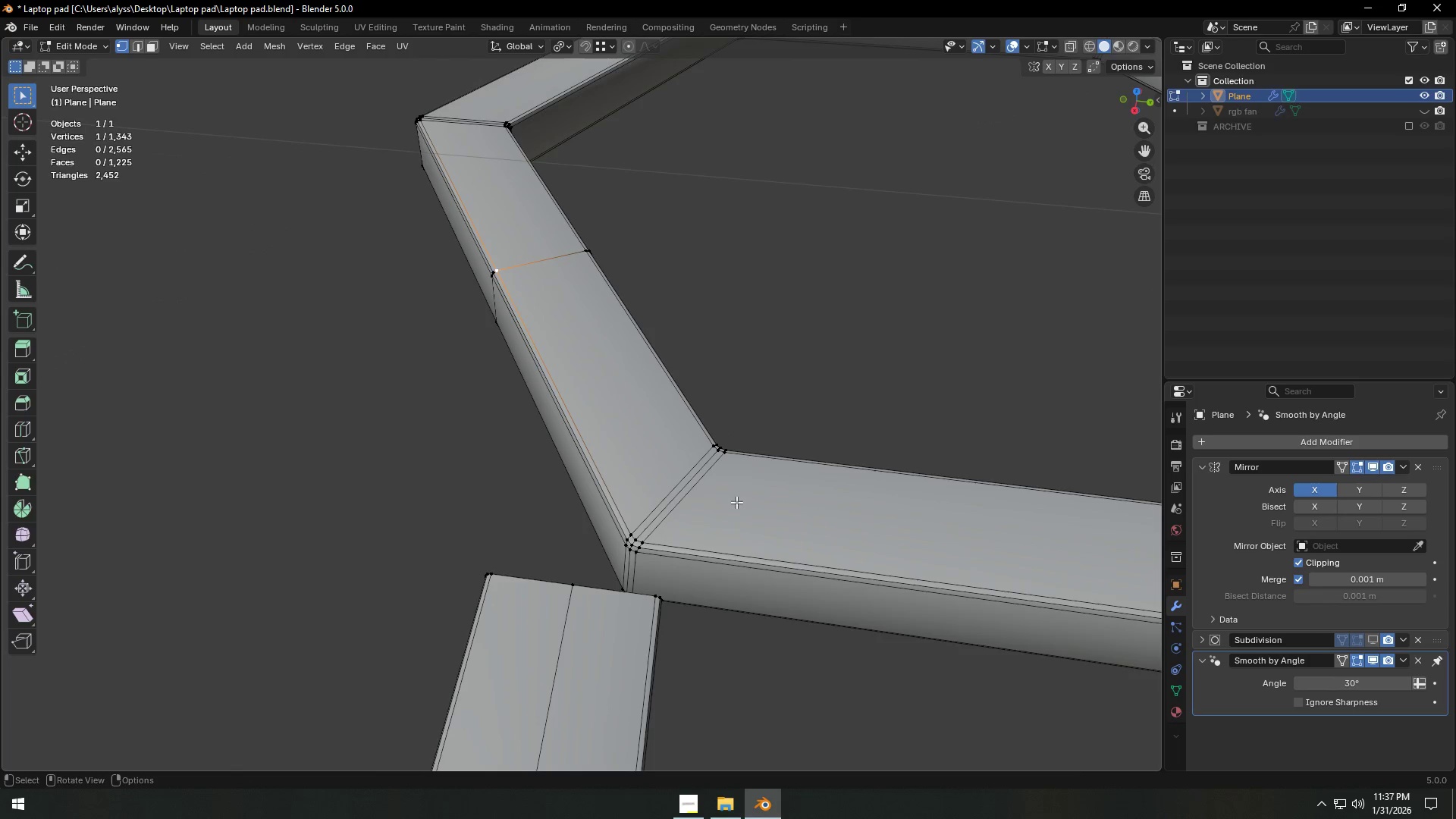 
left_click([838, 325])
 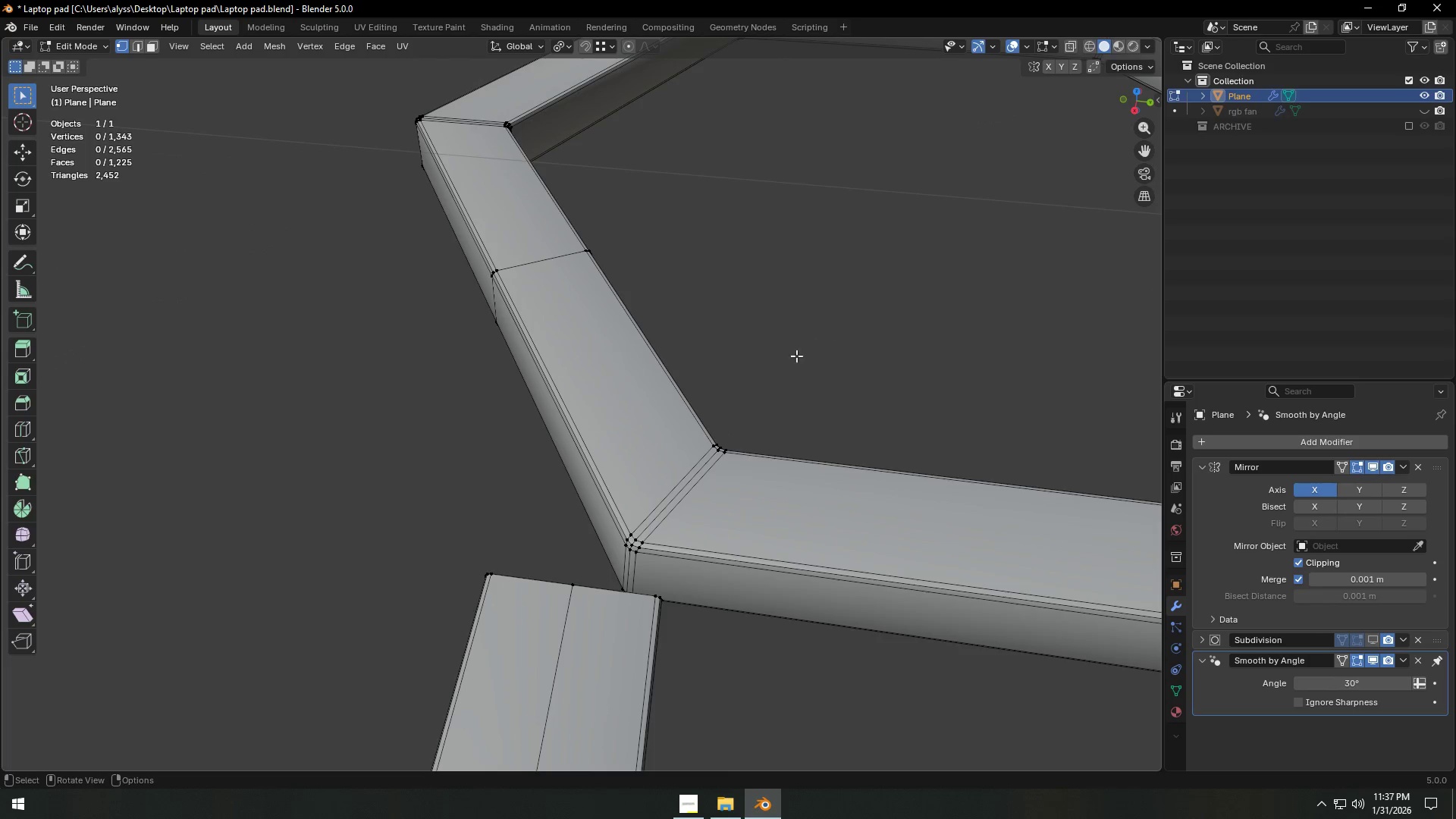 
scroll: coordinate [789, 363], scroll_direction: down, amount: 4.0
 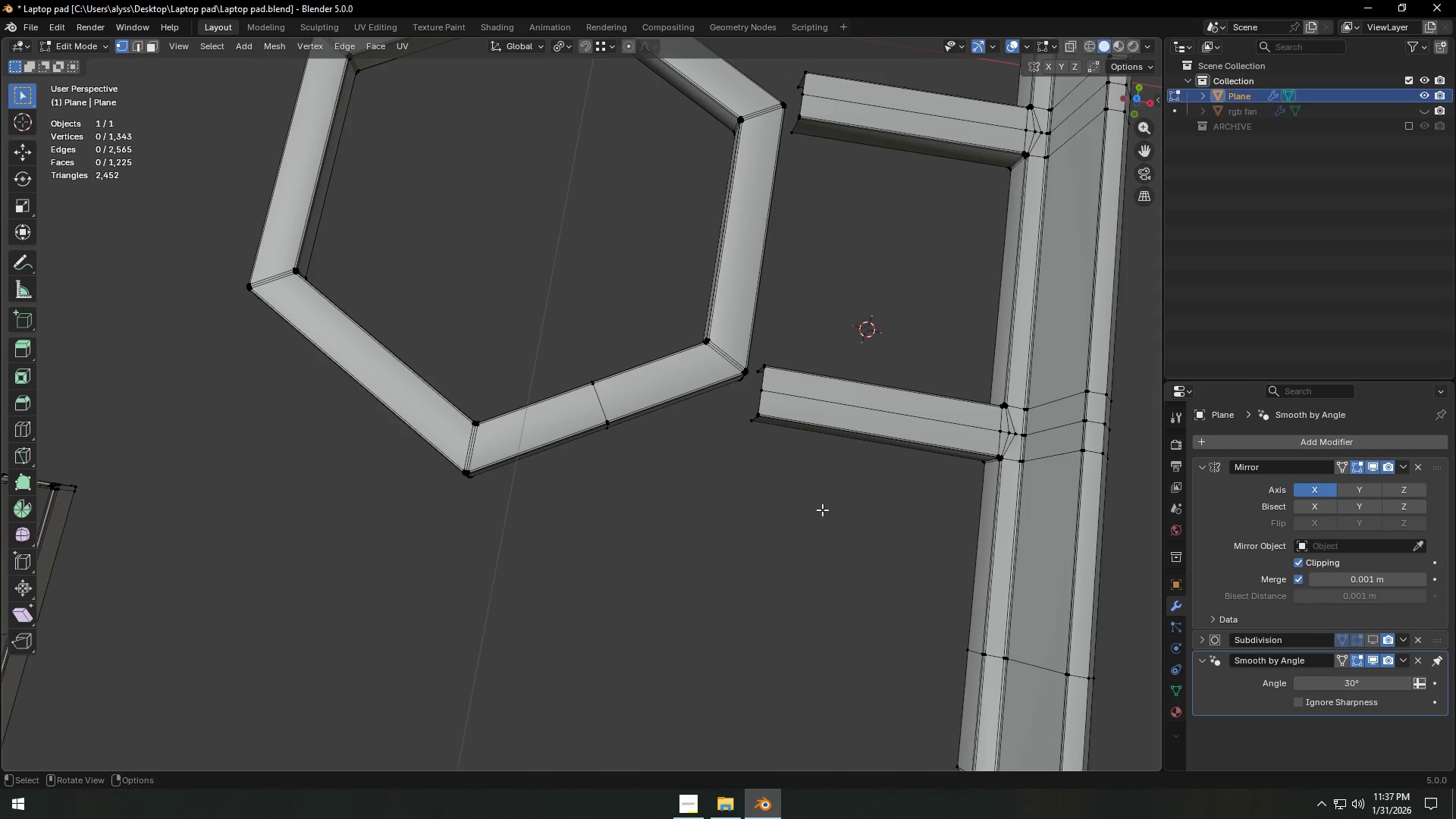 
hold_key(key=Backquote, duration=0.36)
 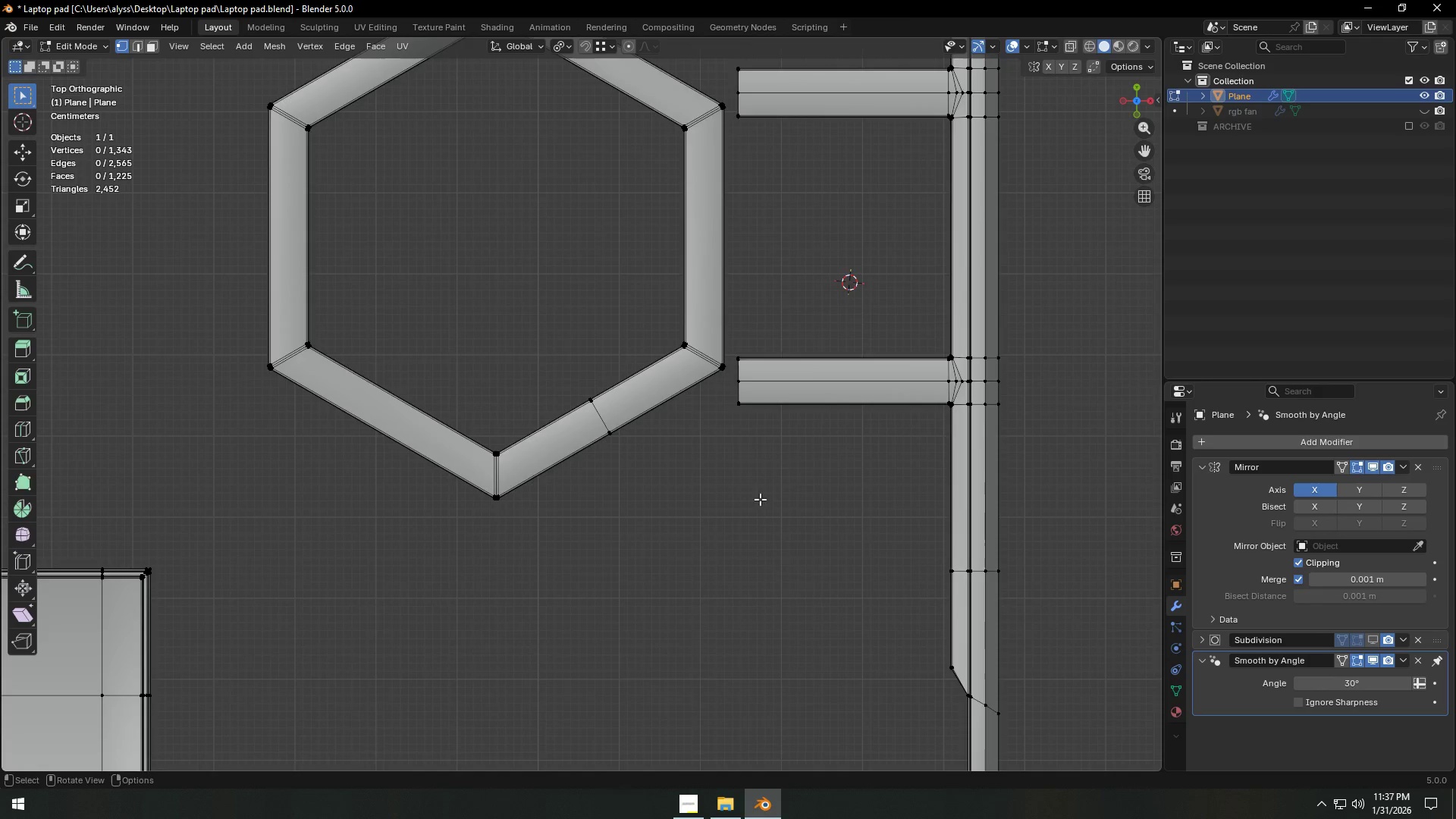 
hold_key(key=ShiftLeft, duration=0.39)
 